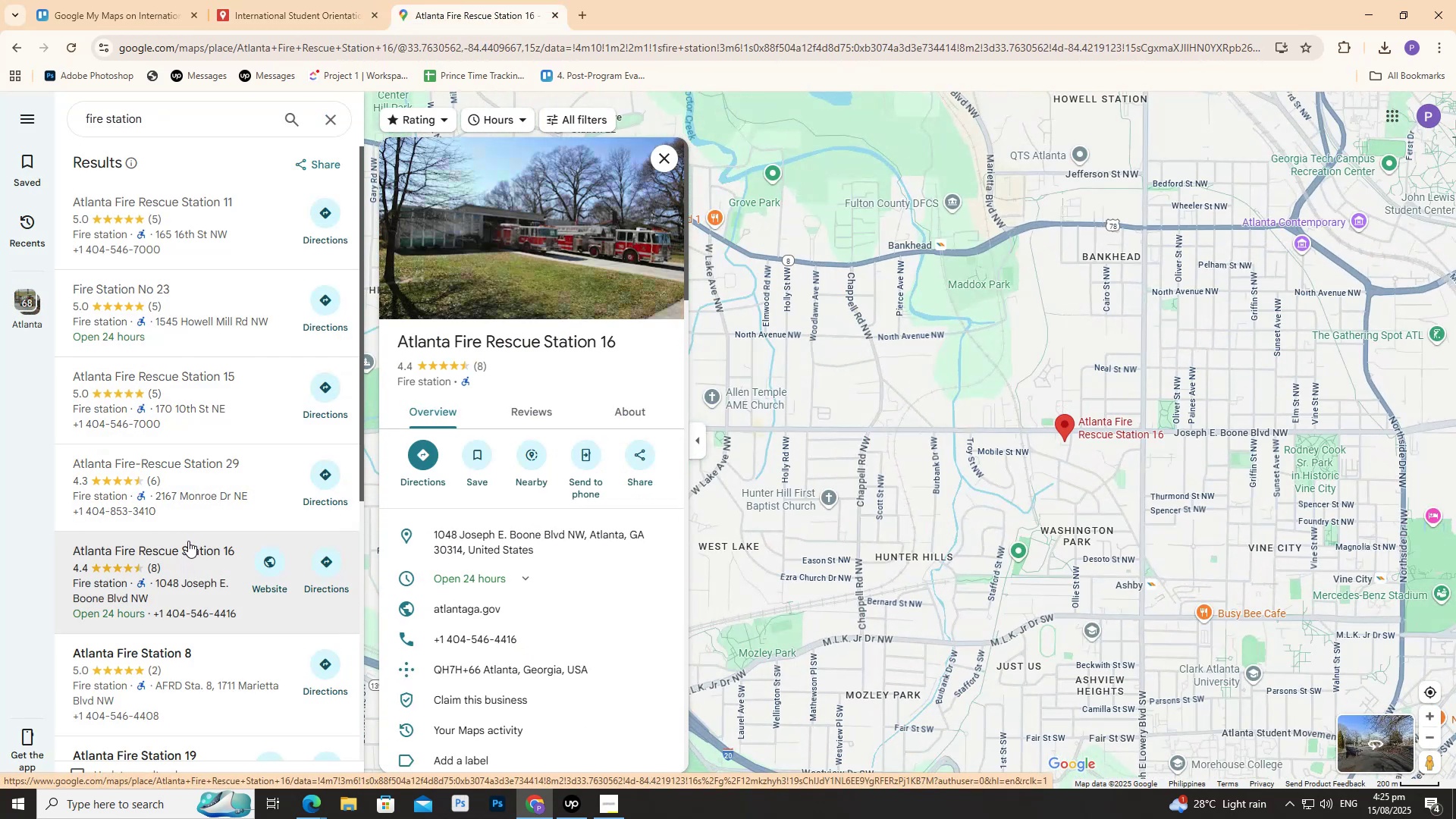 
left_click([186, 568])
 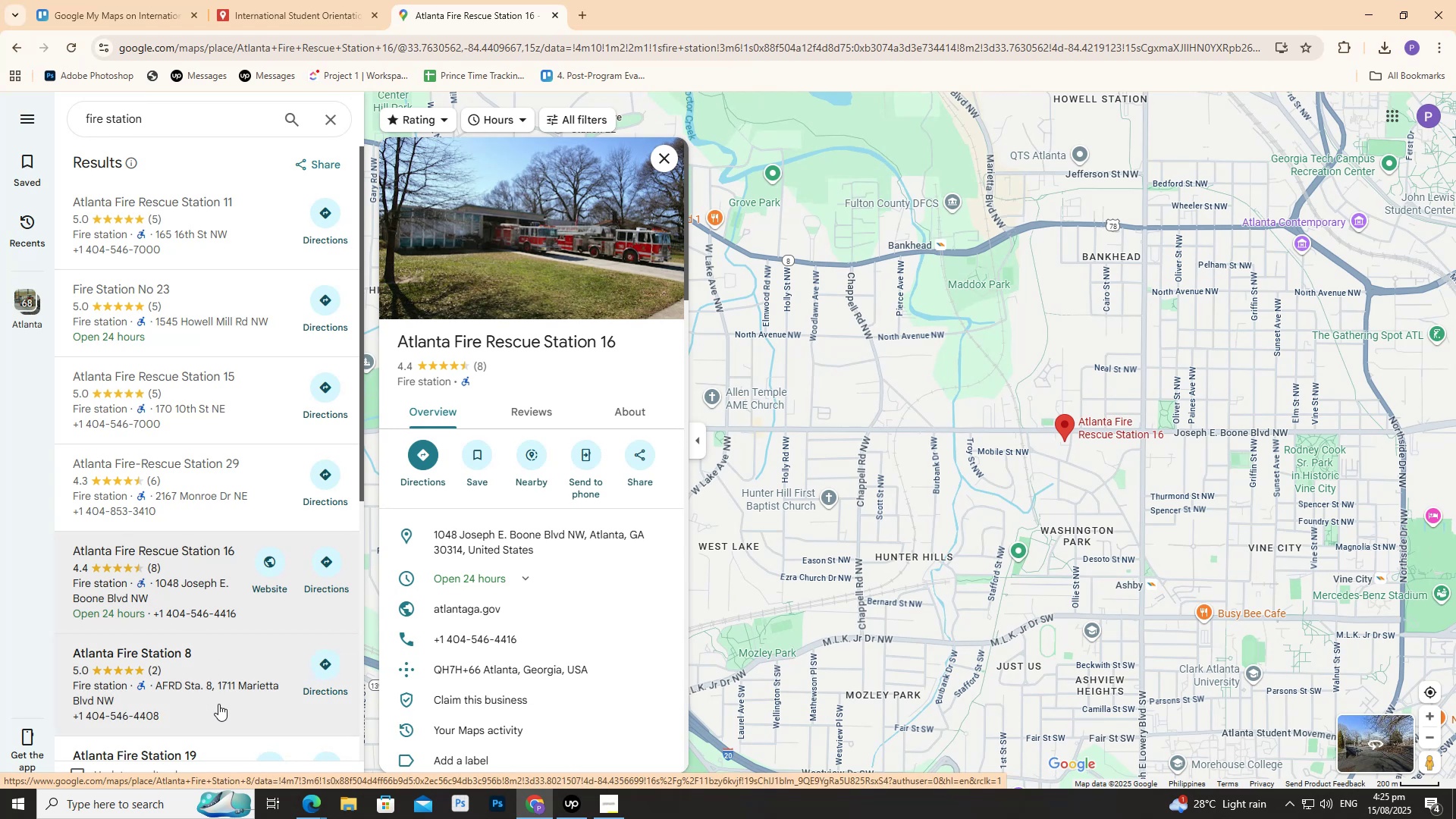 
left_click([221, 699])
 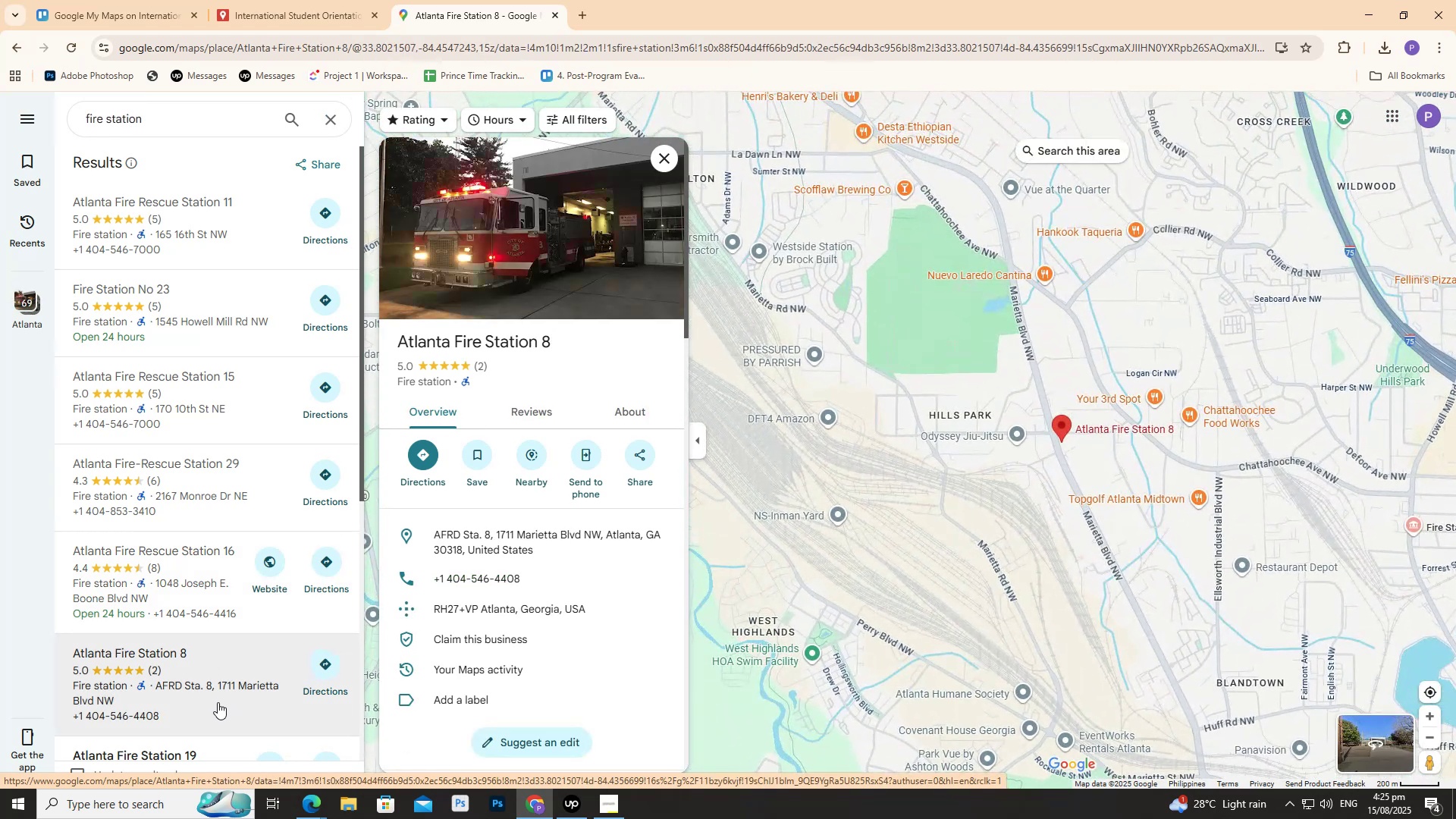 
scroll: coordinate [211, 689], scroll_direction: down, amount: 1.0
 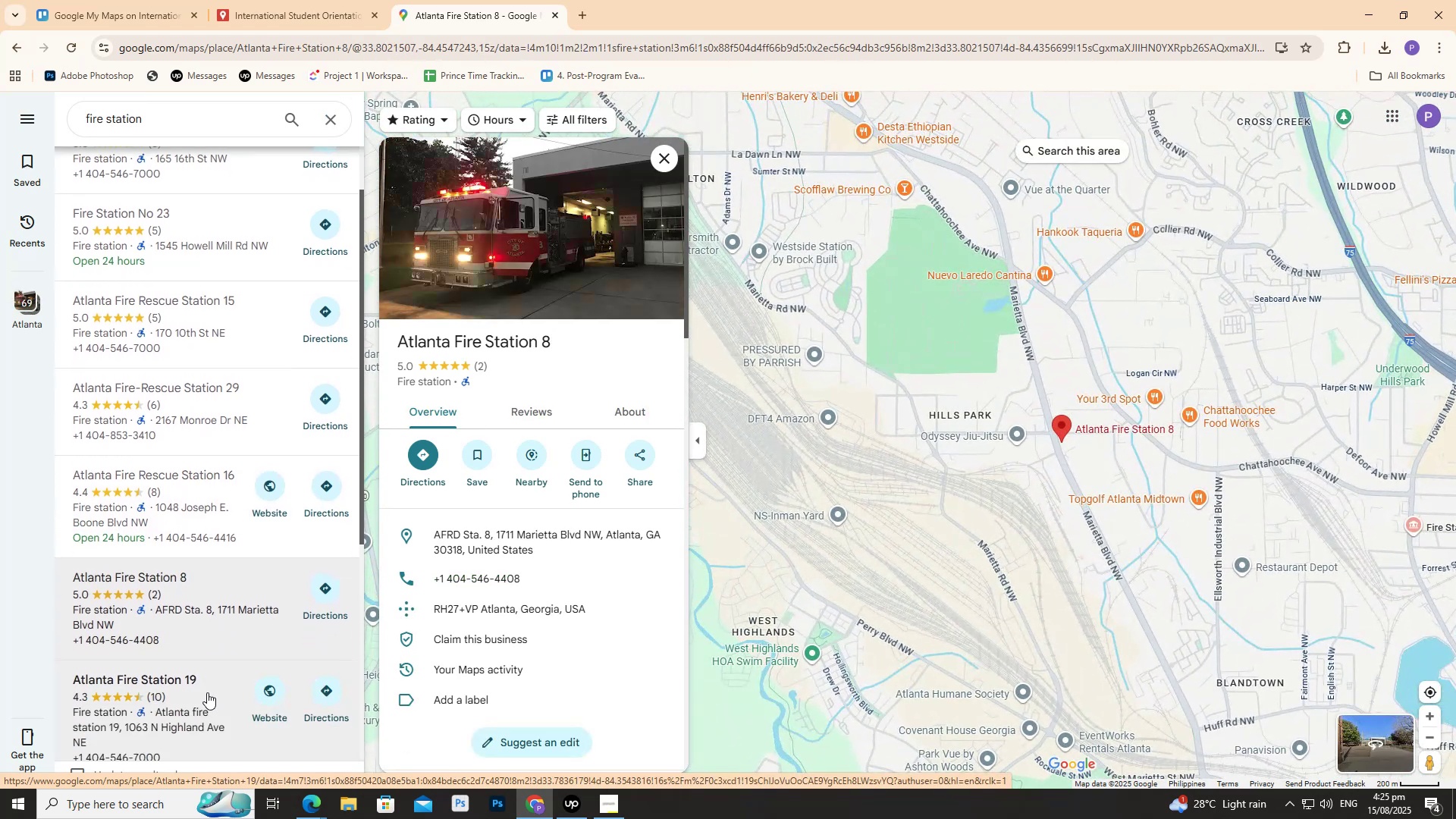 
left_click([207, 692])
 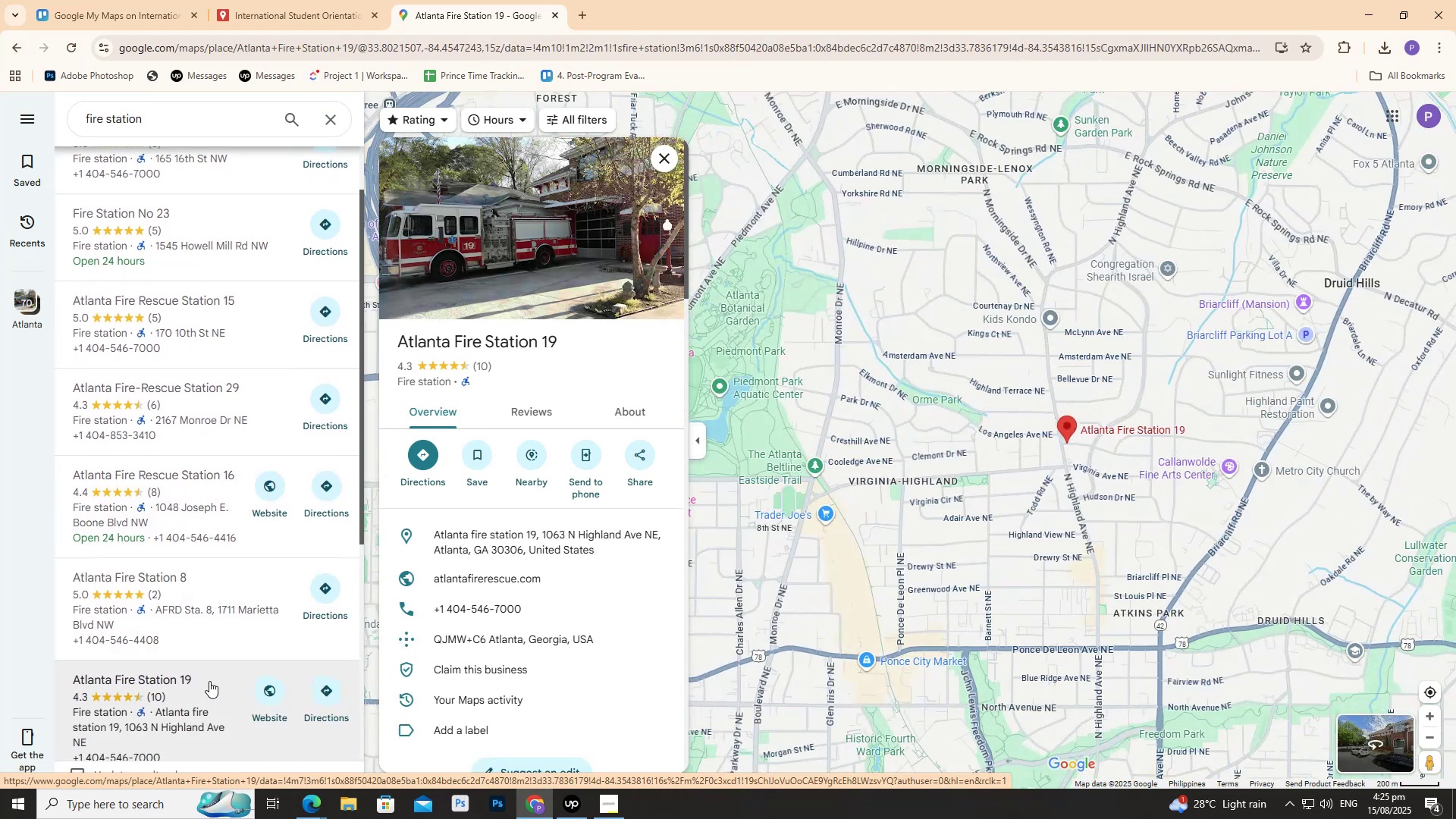 
scroll: coordinate [186, 608], scroll_direction: down, amount: 3.0
 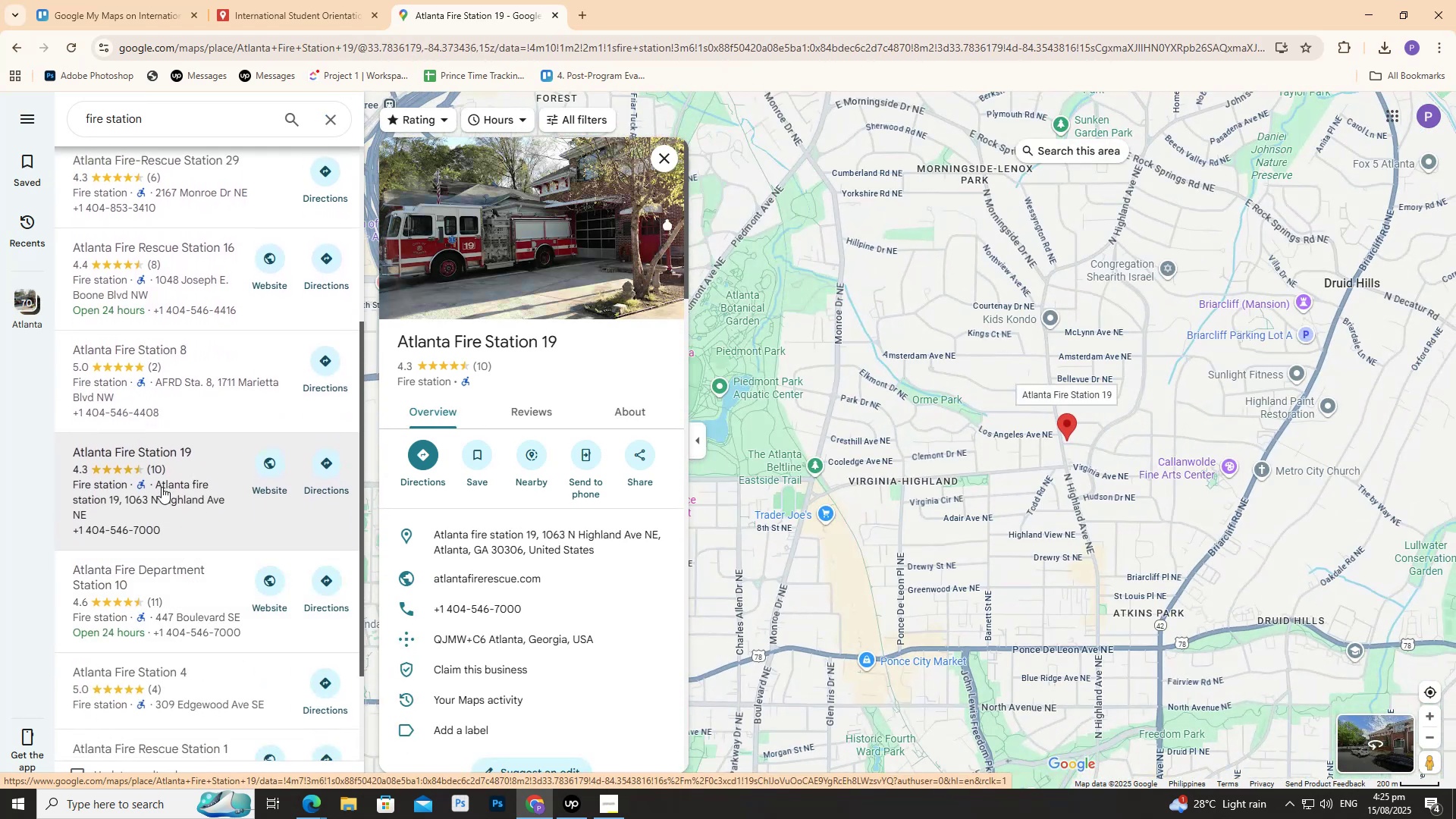 
left_click([162, 487])
 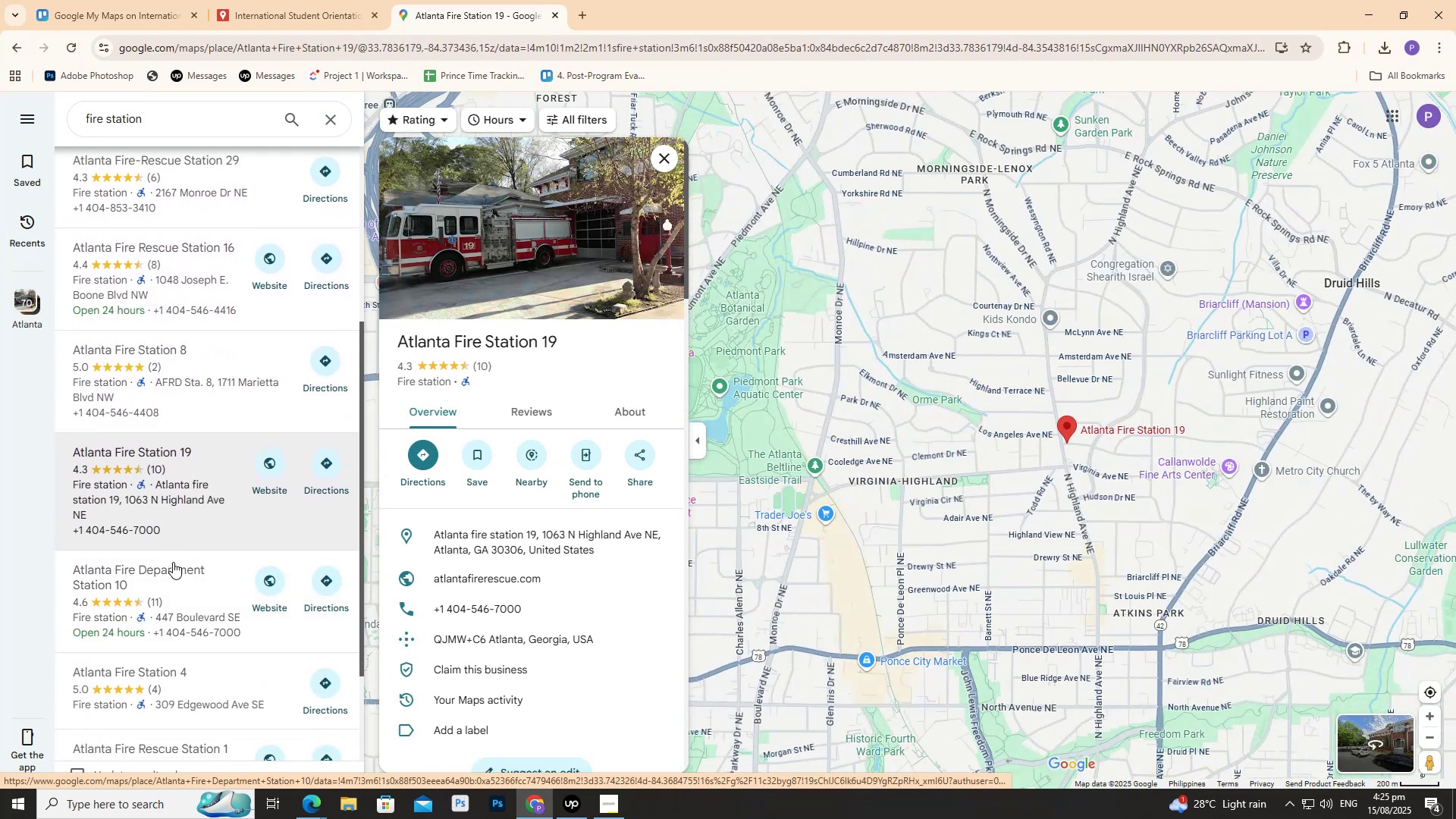 
left_click([177, 603])
 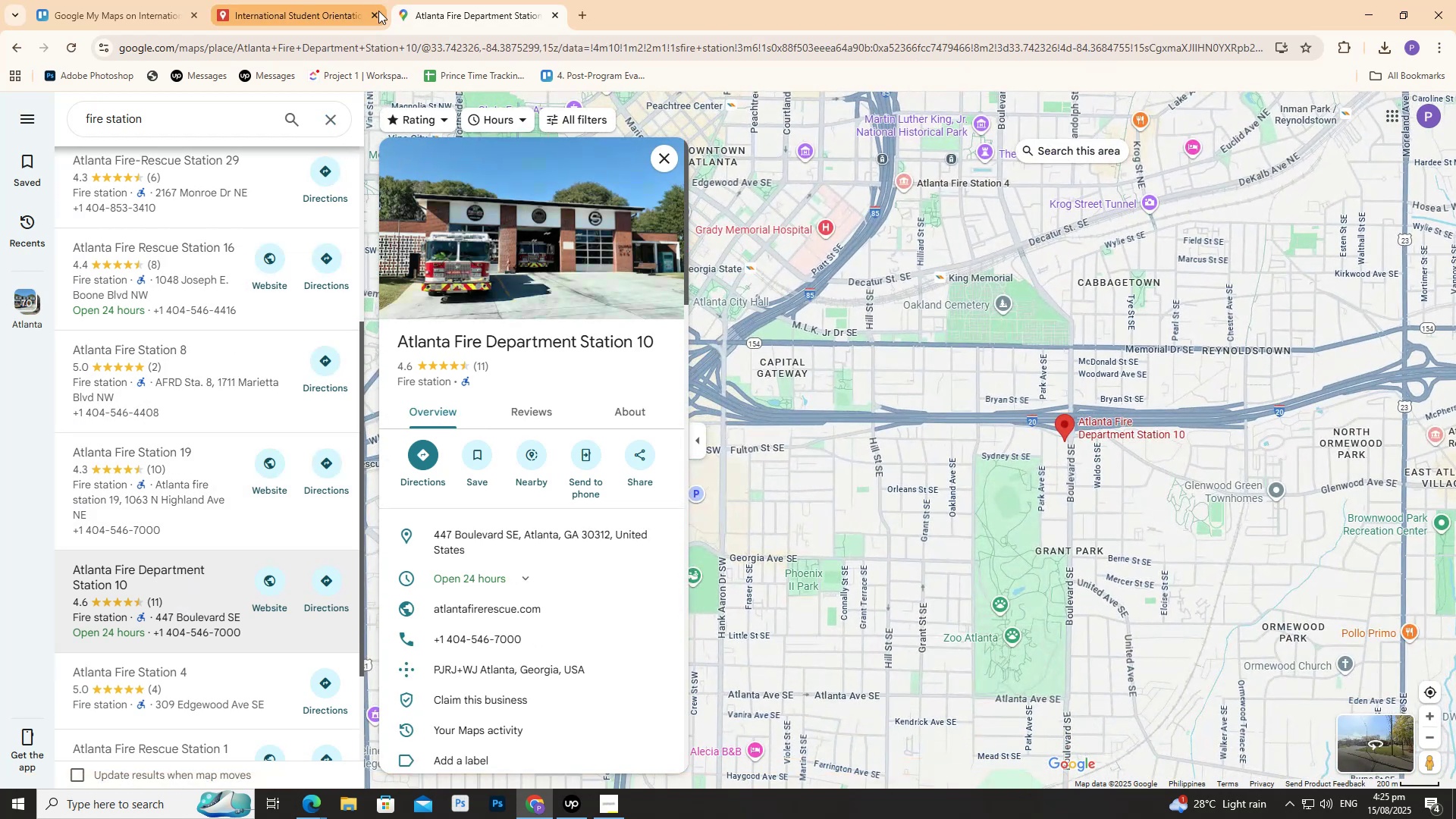 
left_click([322, 14])
 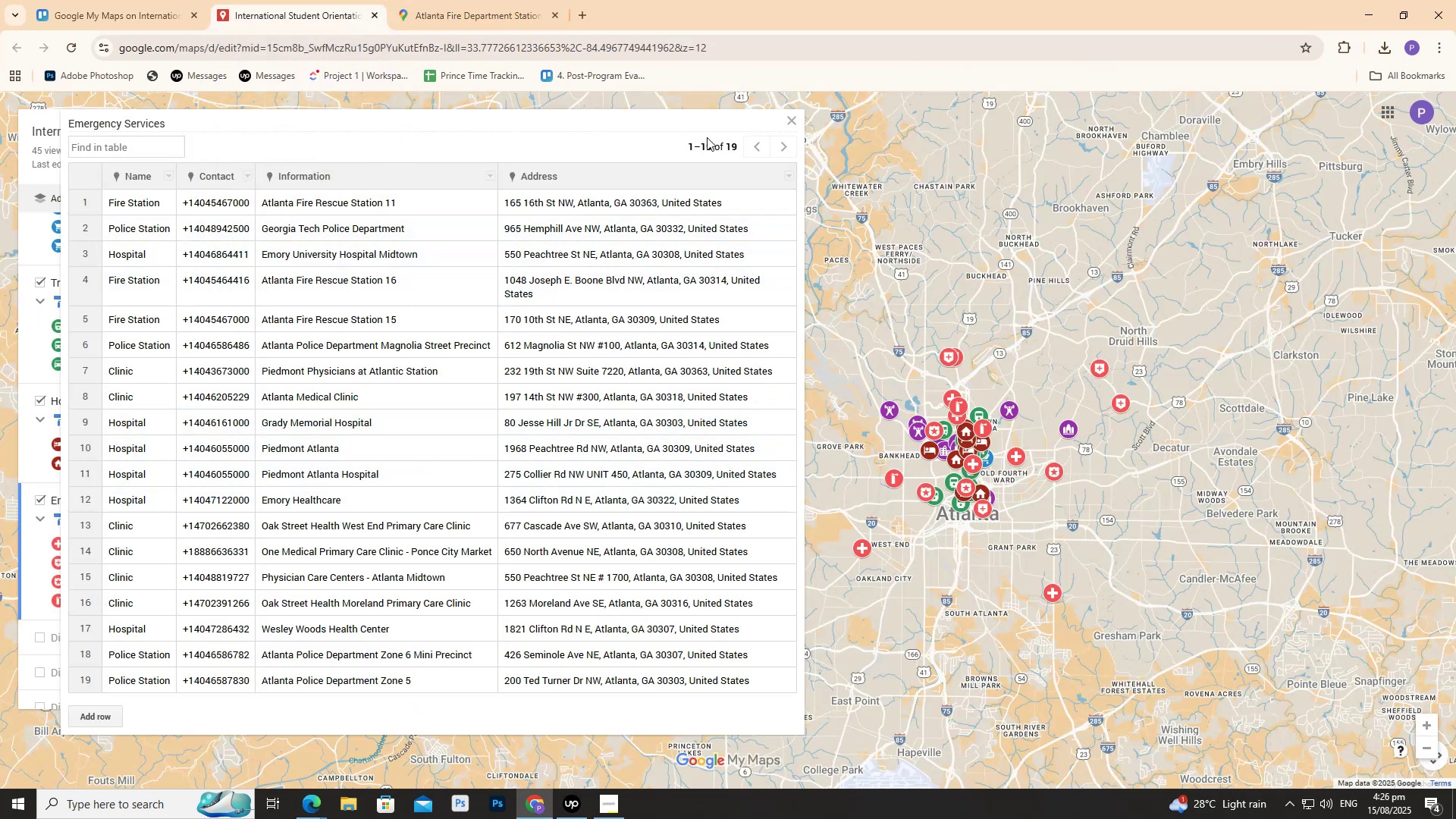 
wait(6.84)
 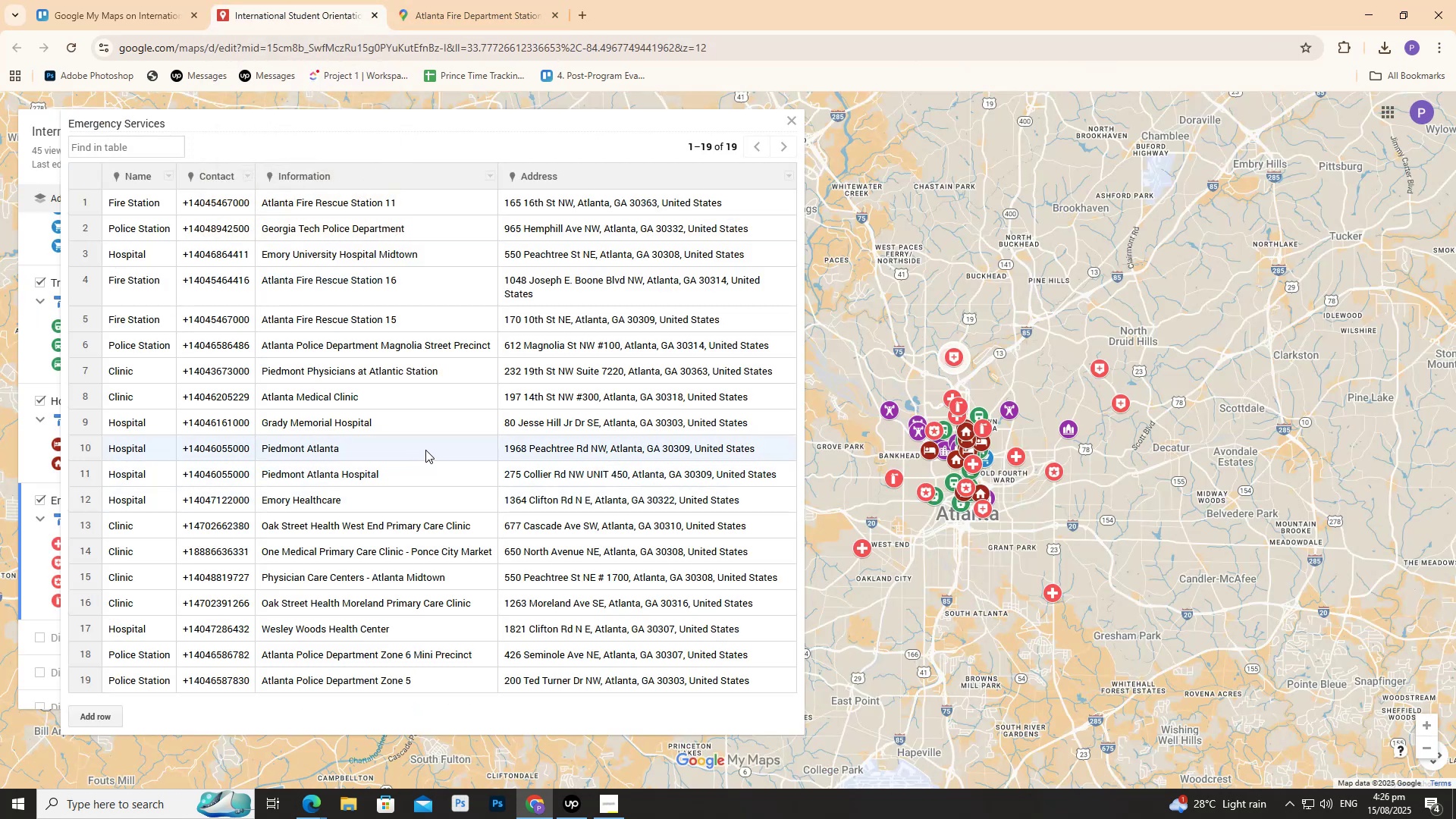 
left_click([805, 125])
 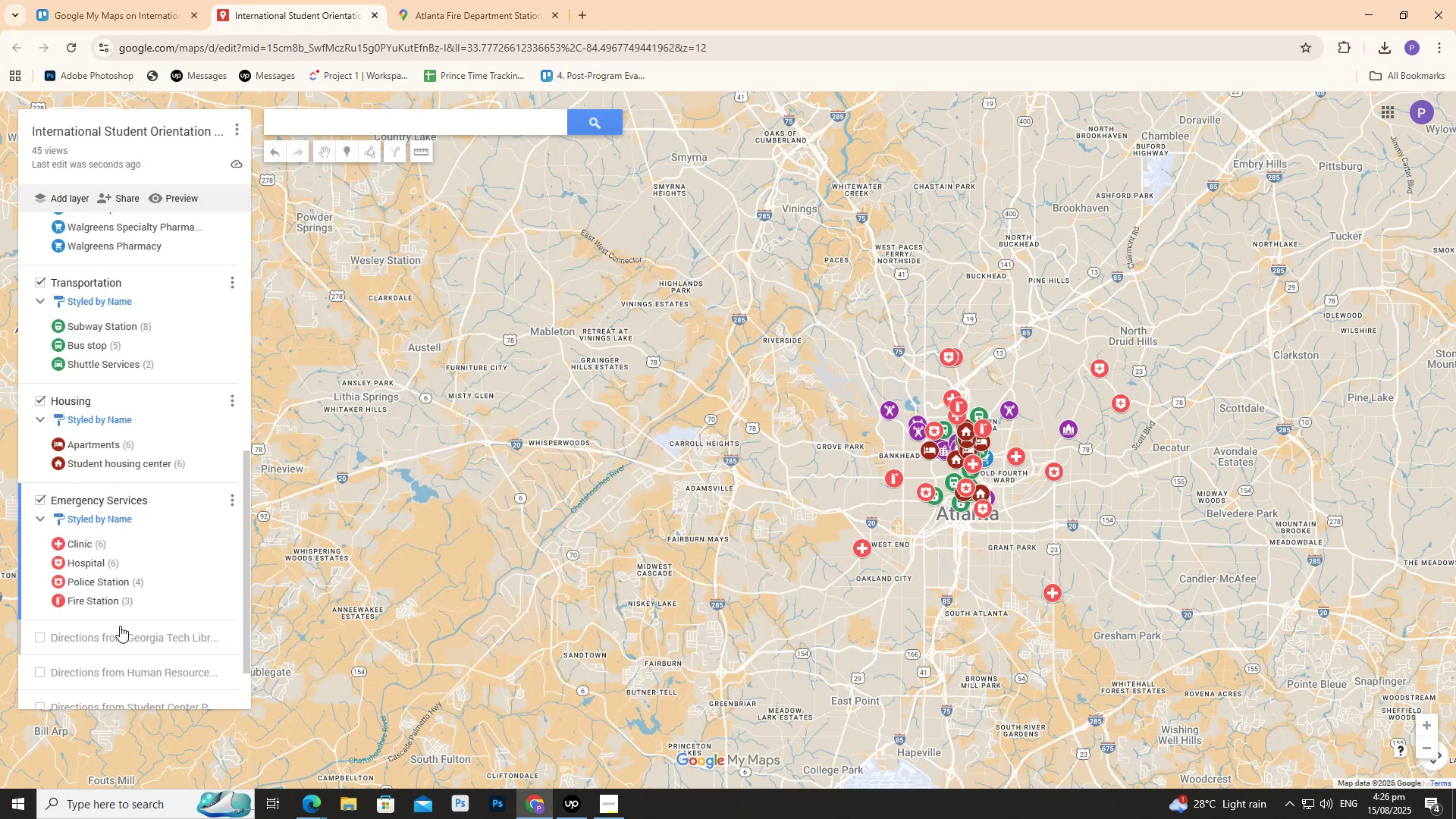 
scroll: coordinate [124, 443], scroll_direction: up, amount: 3.0
 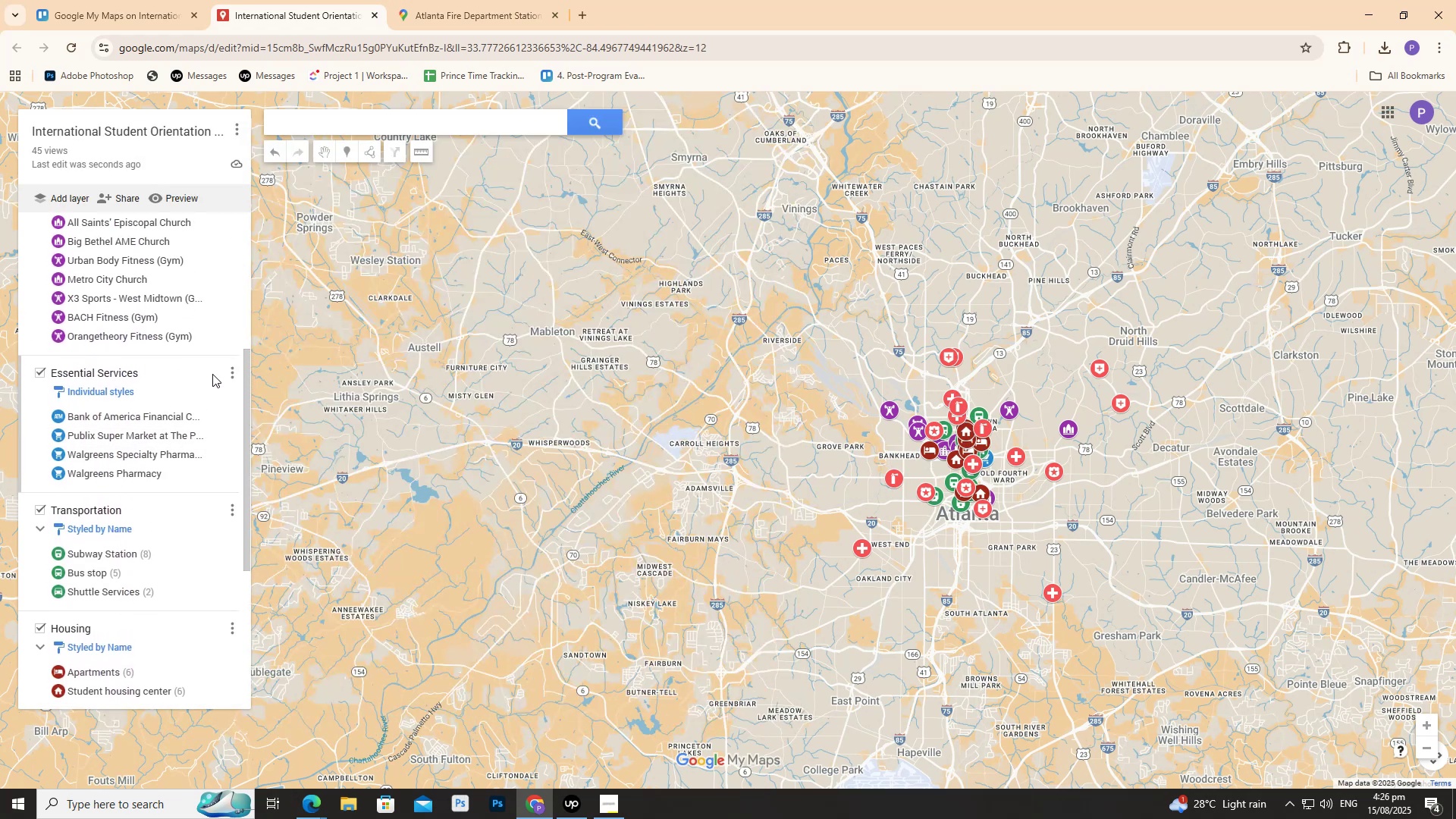 
left_click([233, 374])
 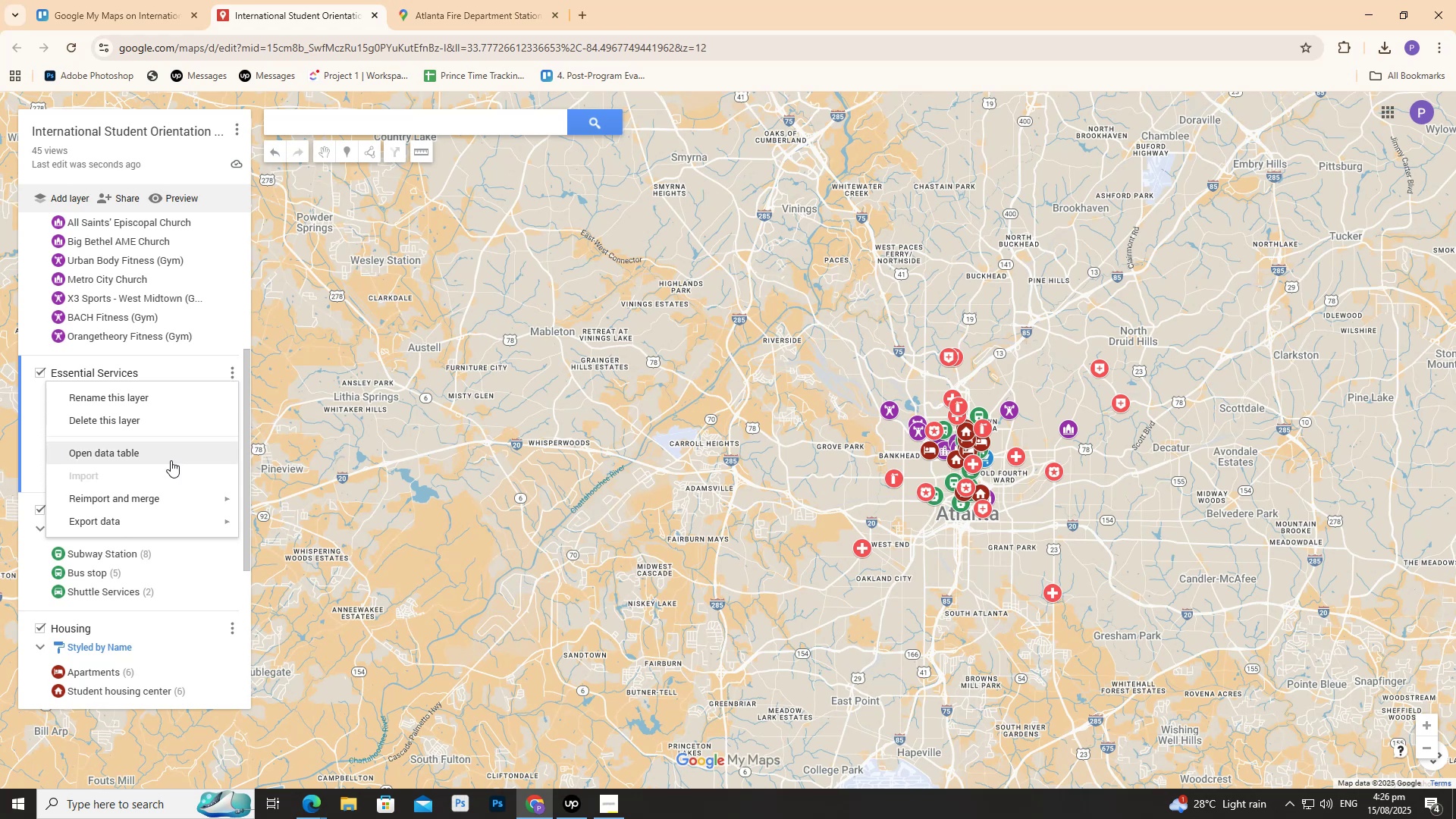 
left_click([171, 460])
 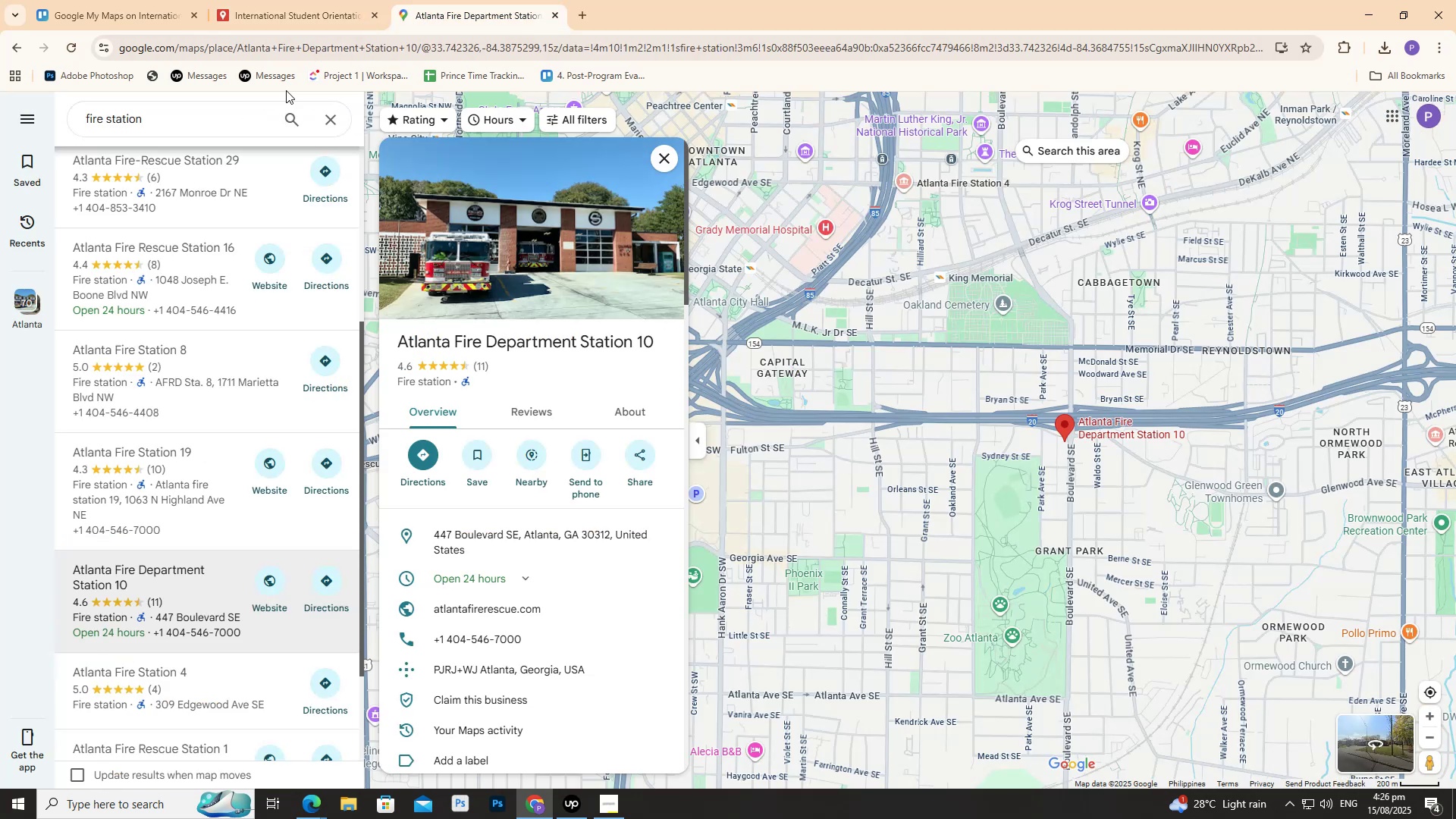 
left_click([329, 118])
 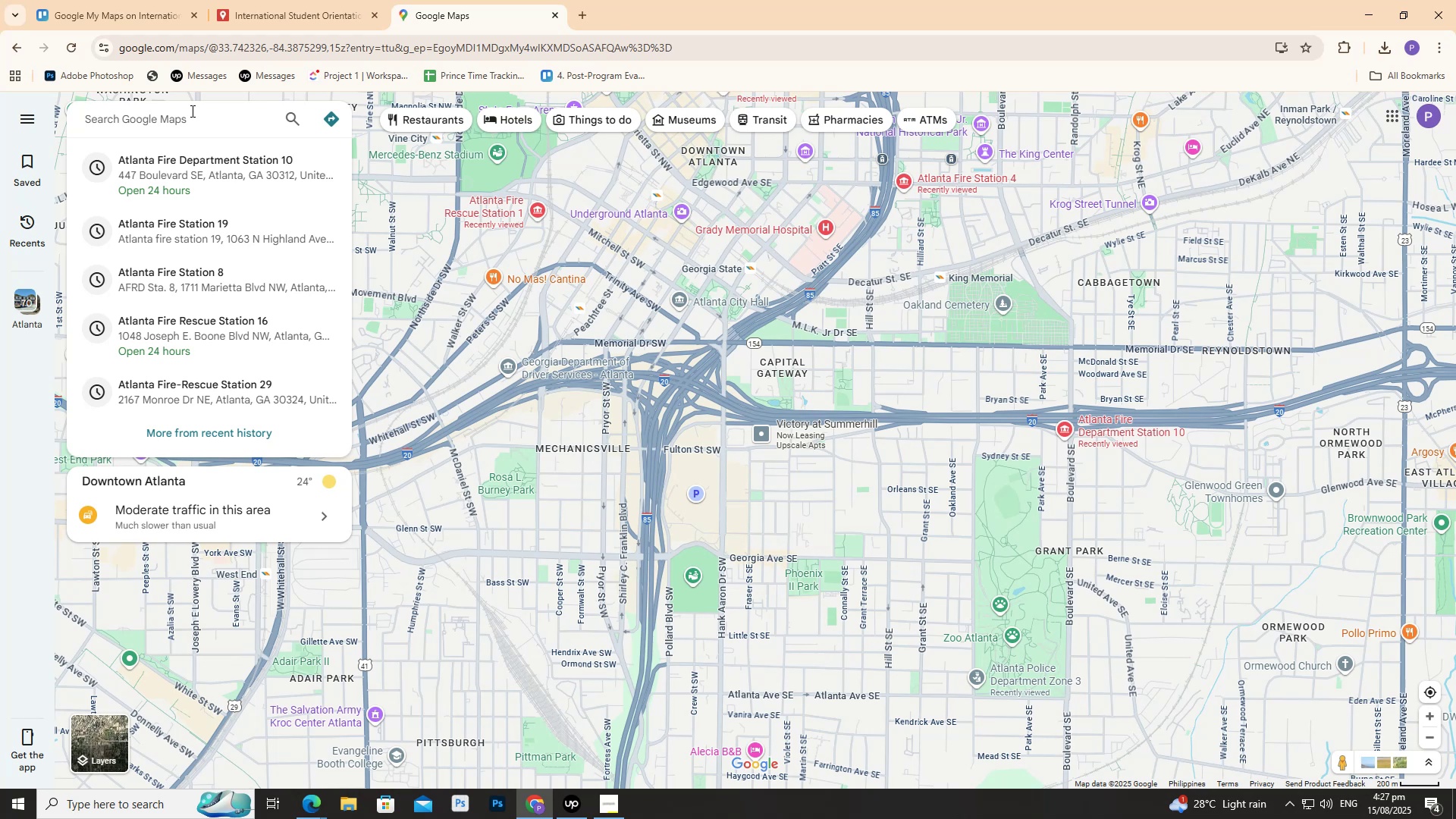 
wait(62.2)
 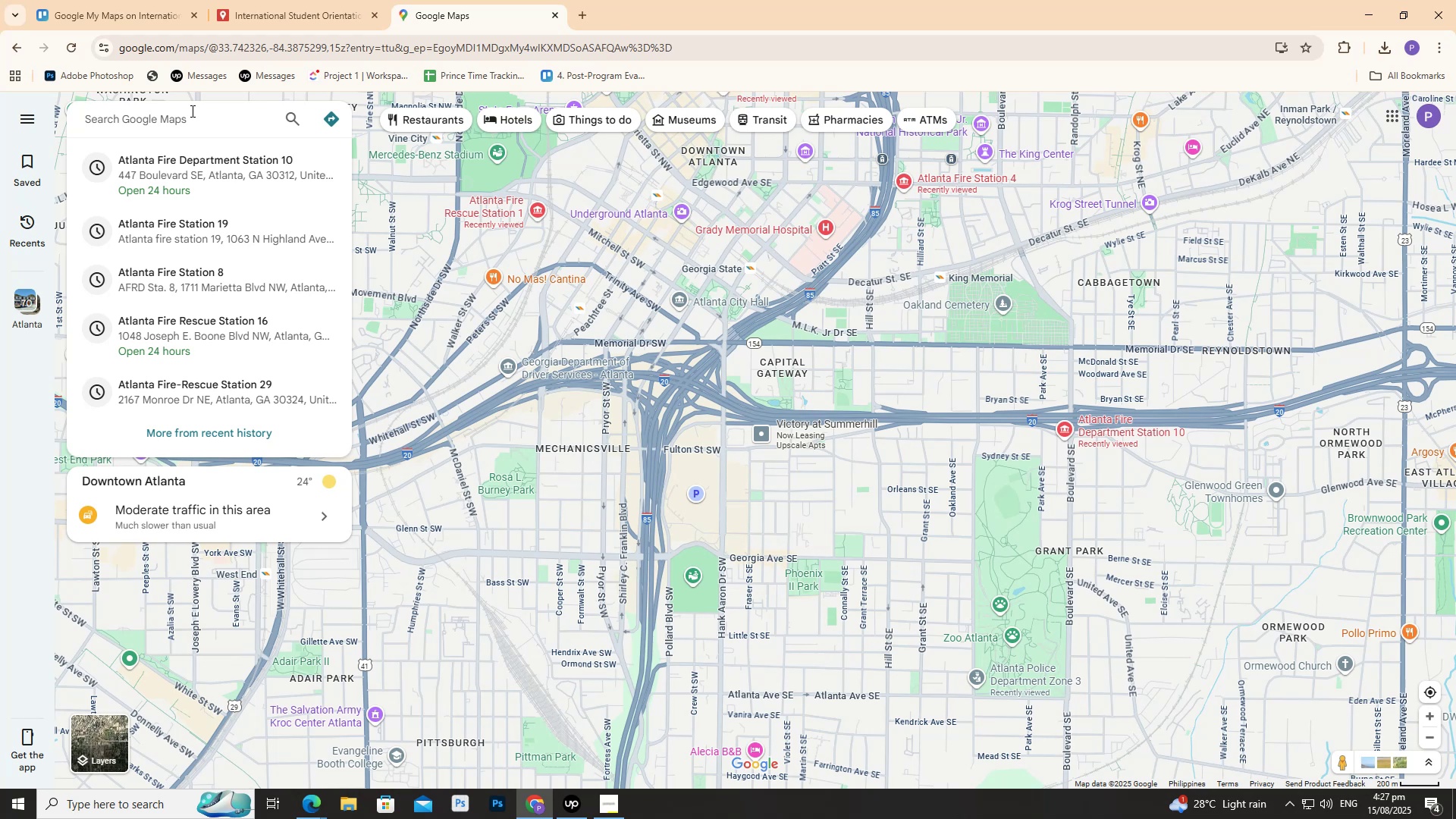 
type(gro)
 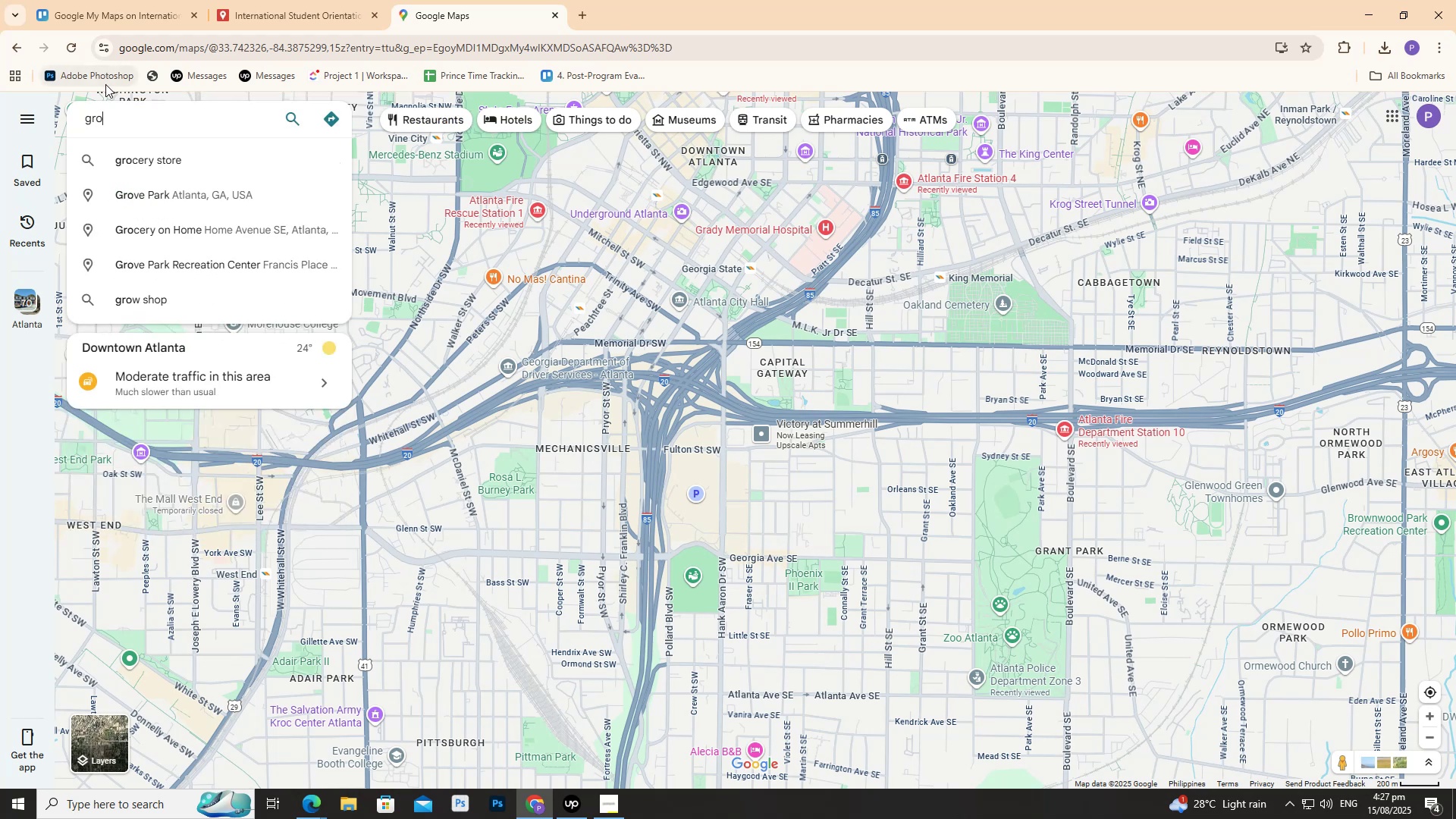 
key(ArrowDown)
 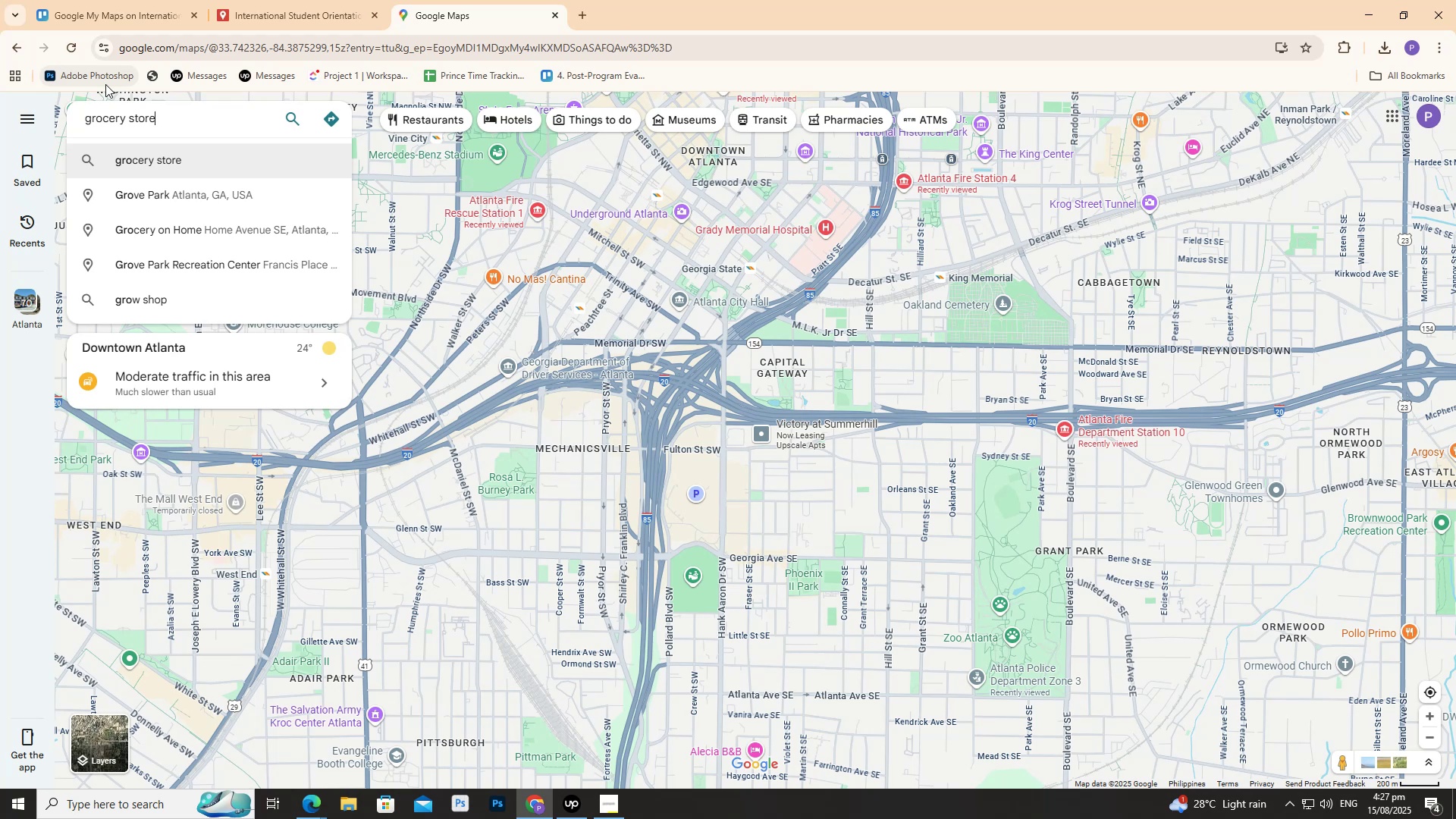 
key(Enter)
 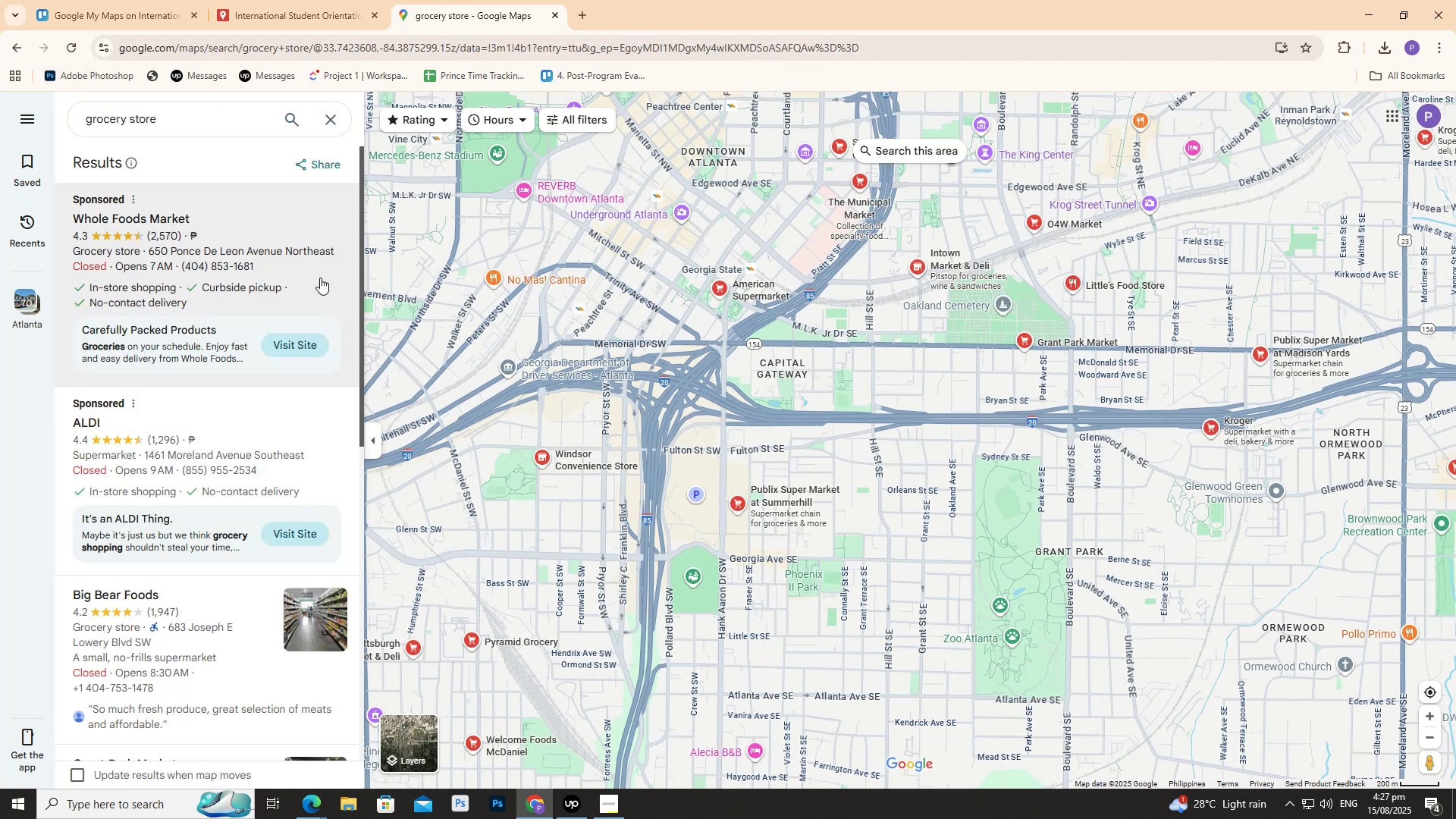 
left_click([250, 122])
 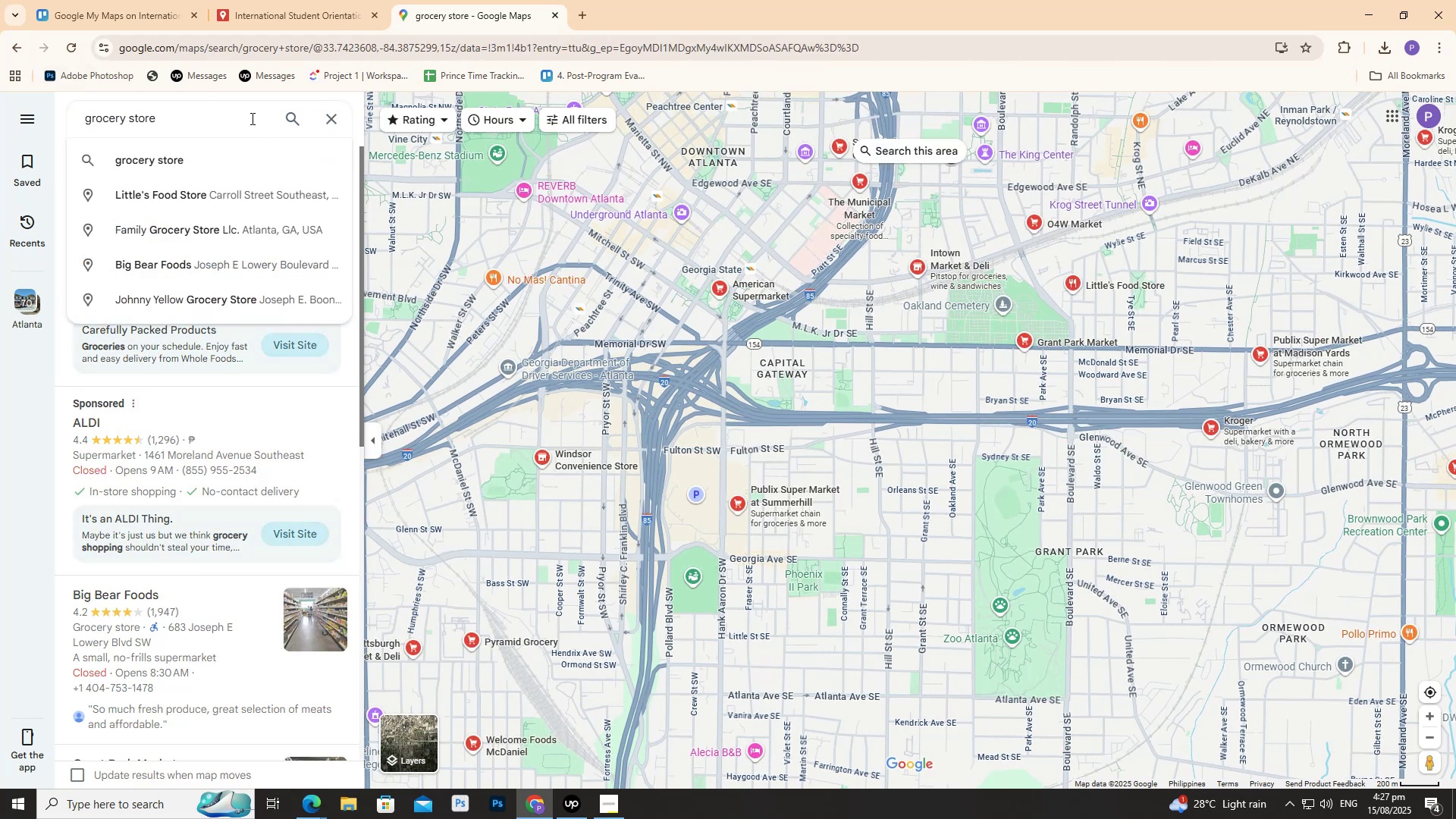 
hold_key(key=Backspace, duration=0.9)
 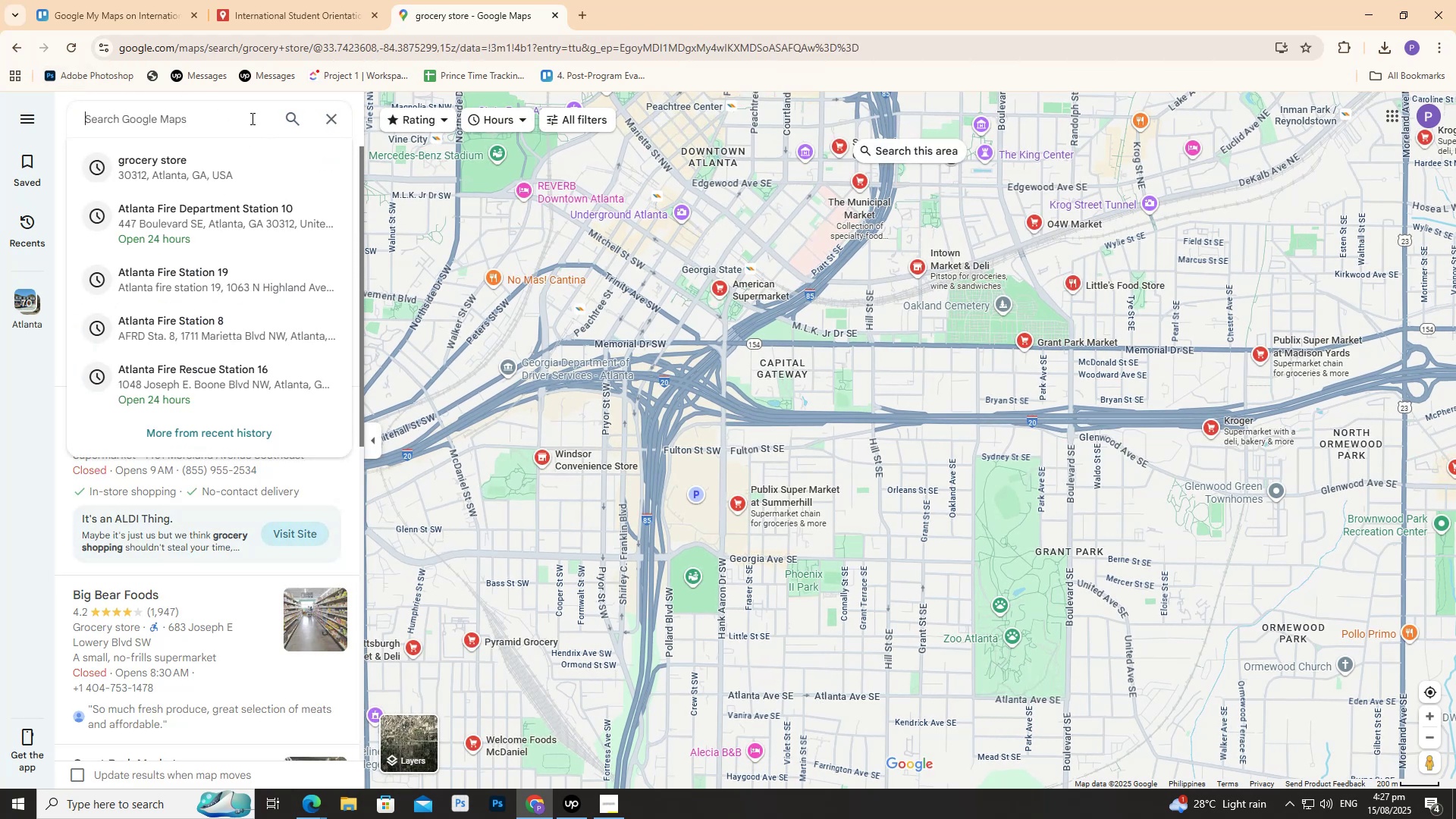 
type(24)
 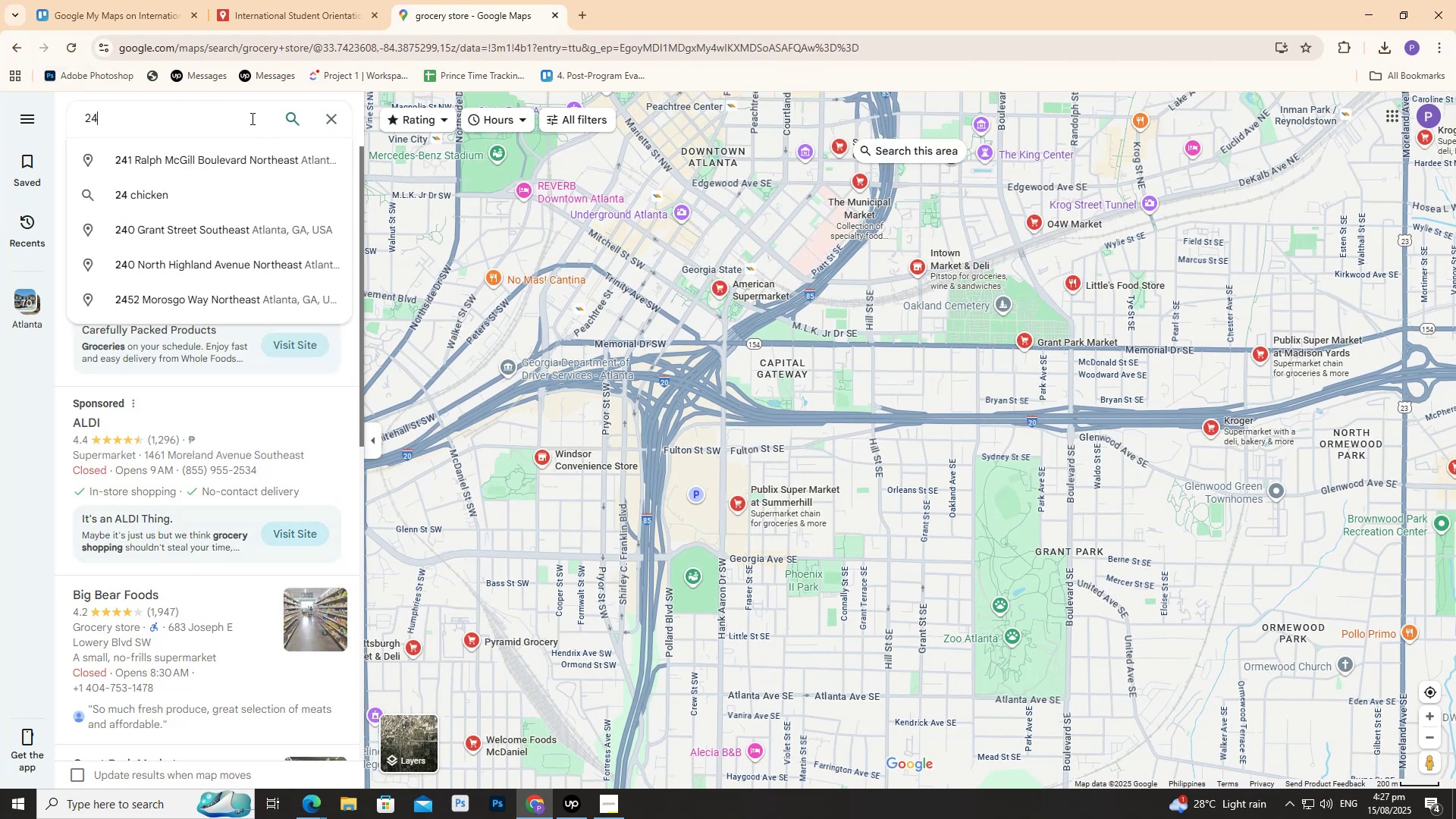 
key(Shift+ShiftRight)
 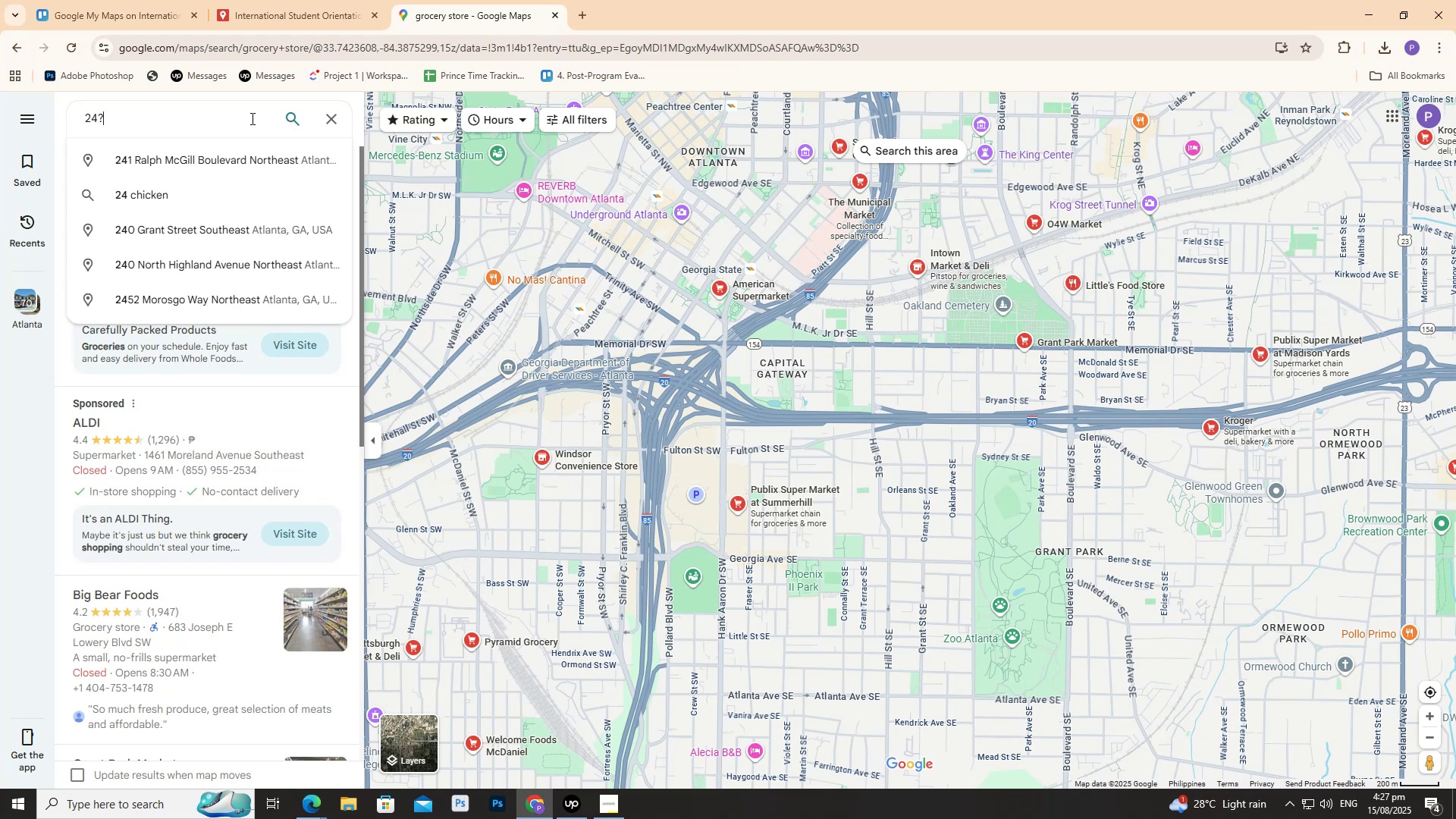 
key(Shift+Slash)
 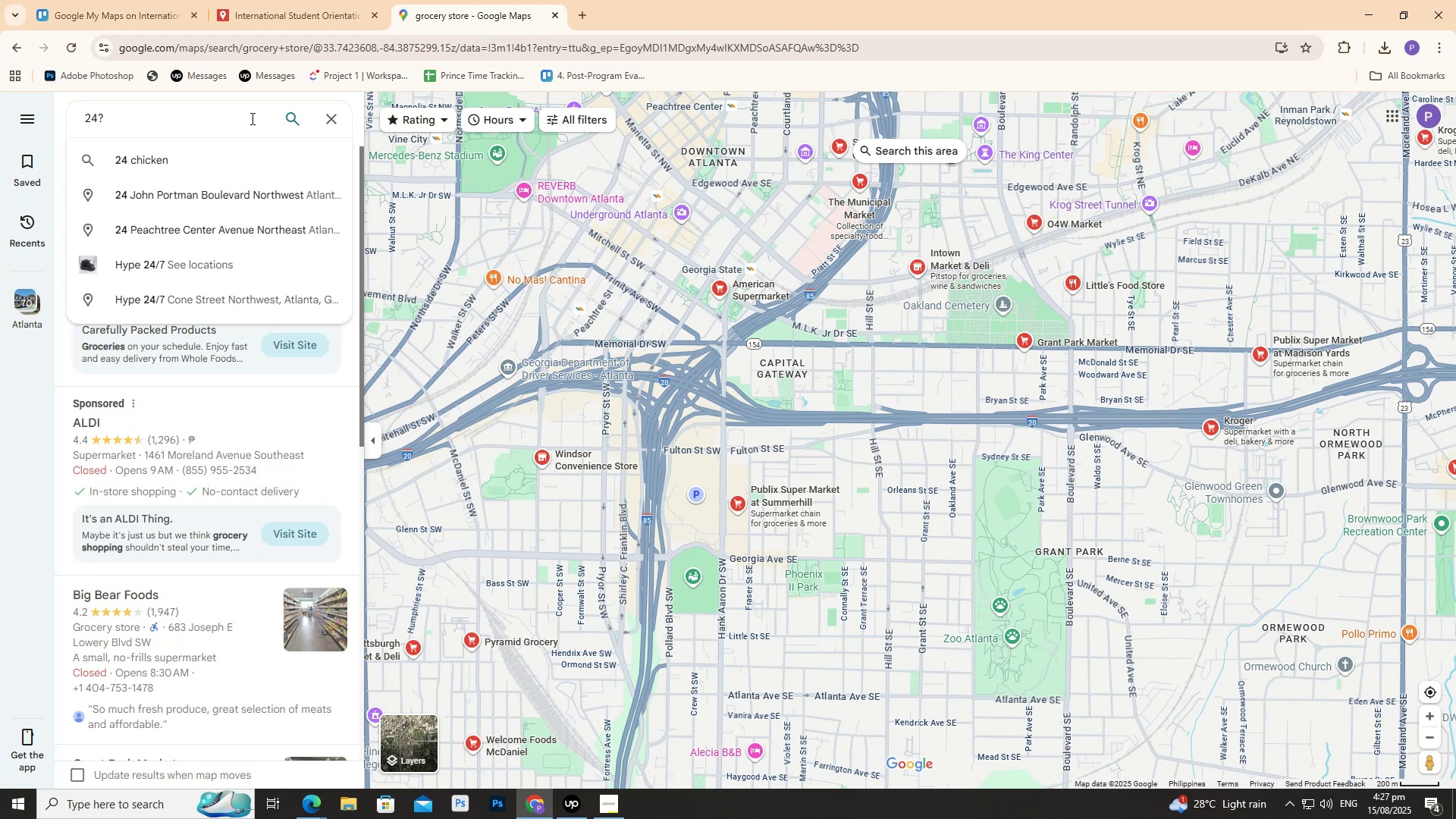 
key(Backspace)
 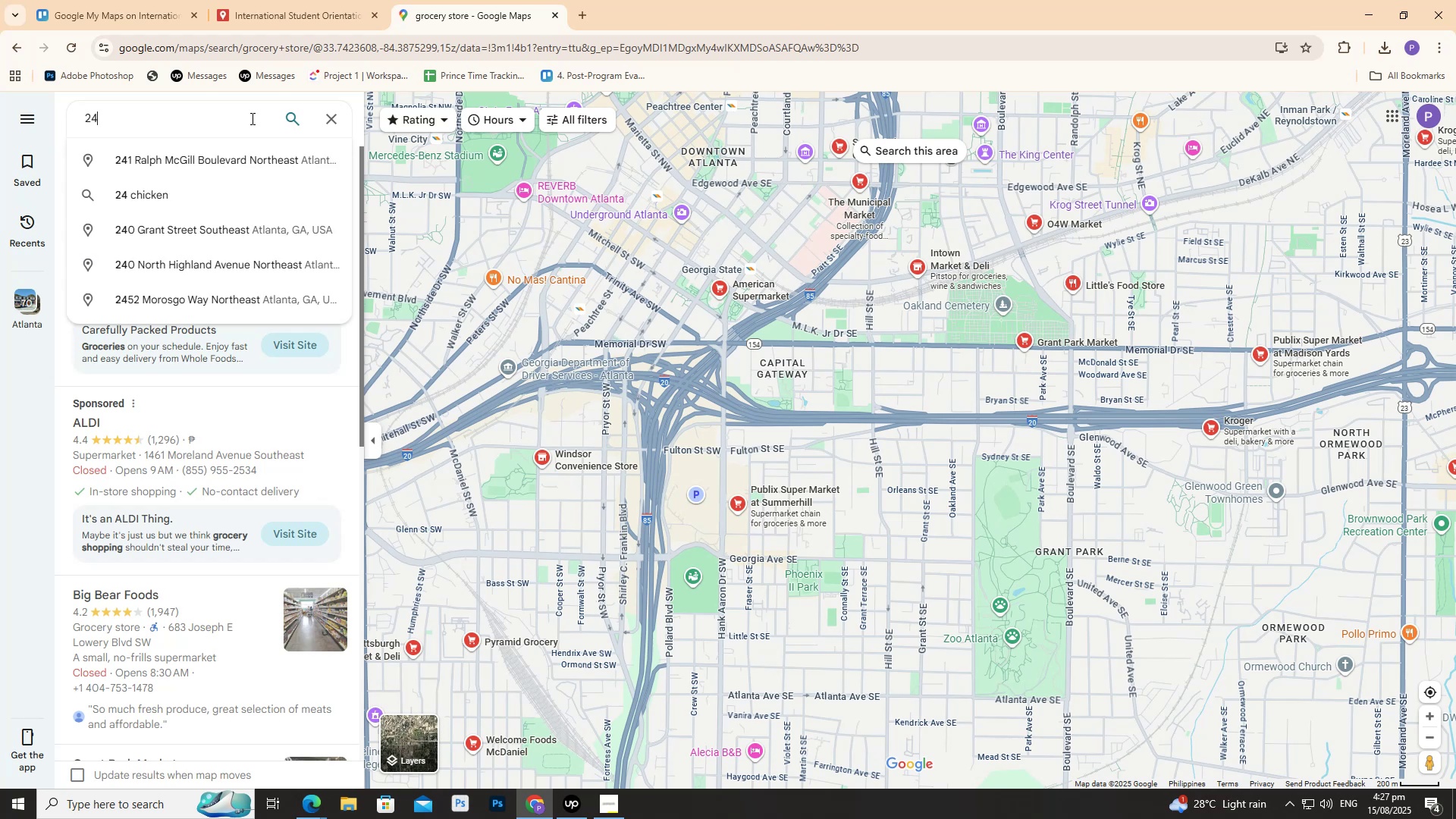 
key(Slash)
 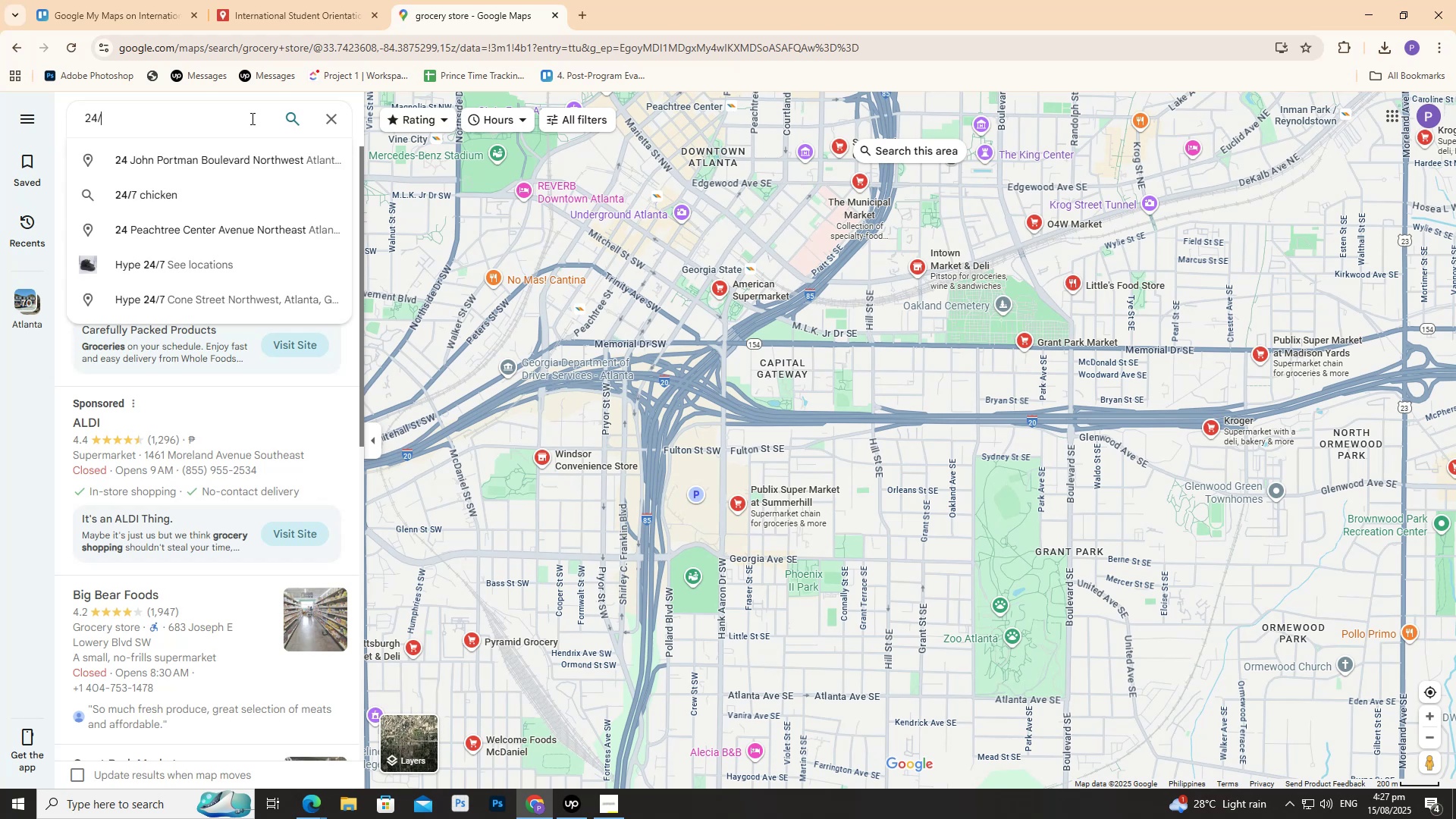 
key(7)
 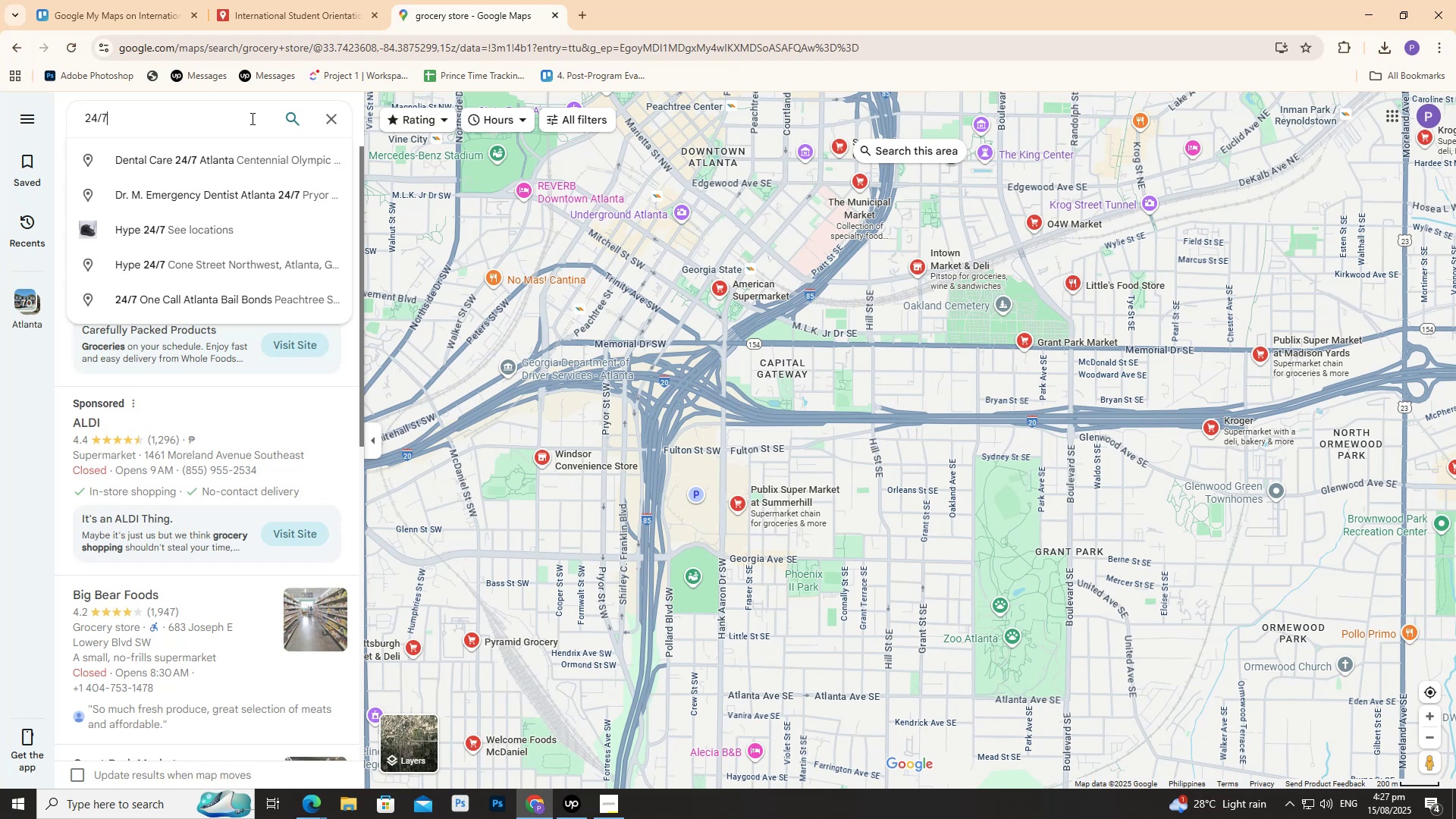 
key(Space)
 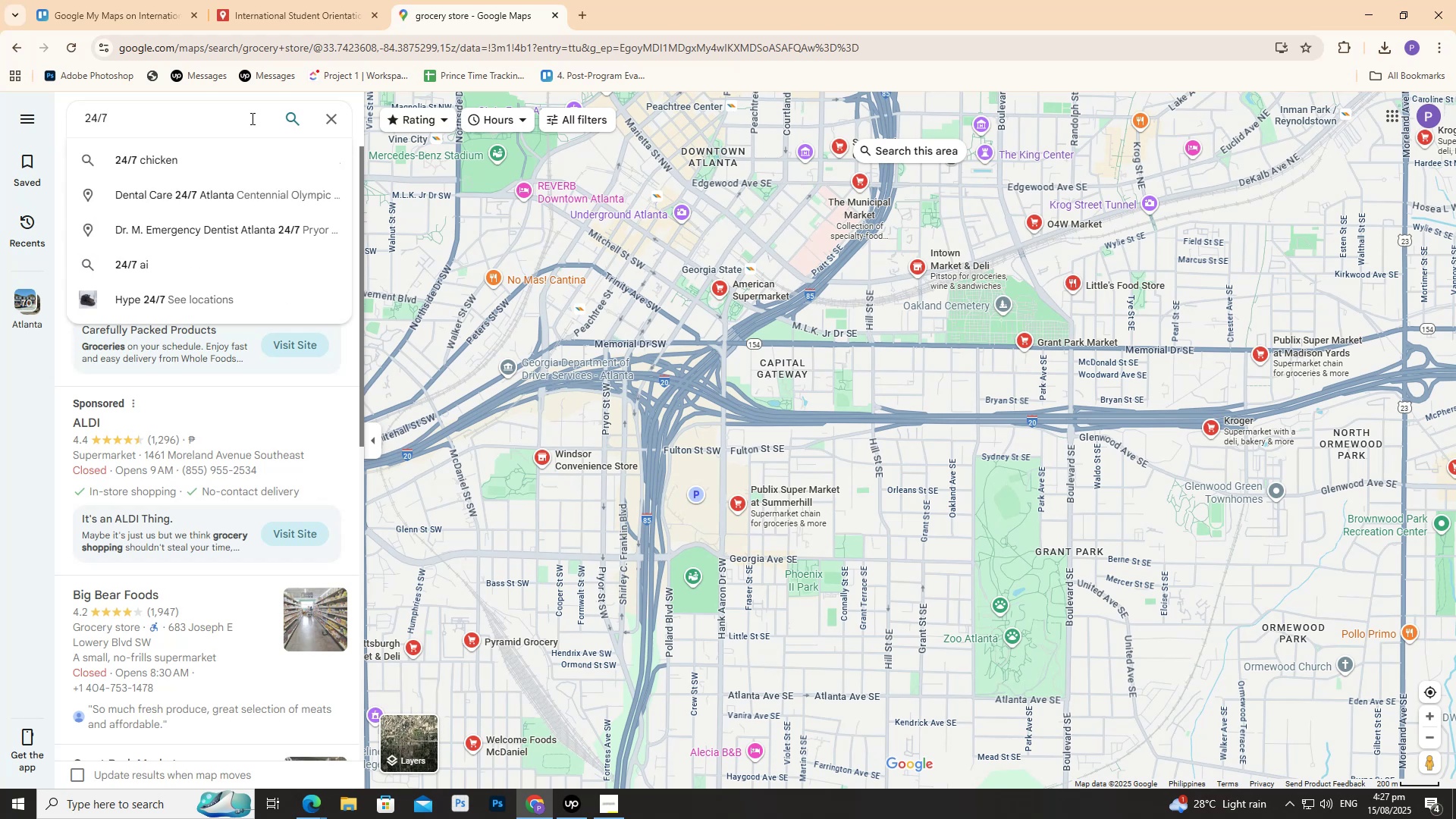 
type(store)
 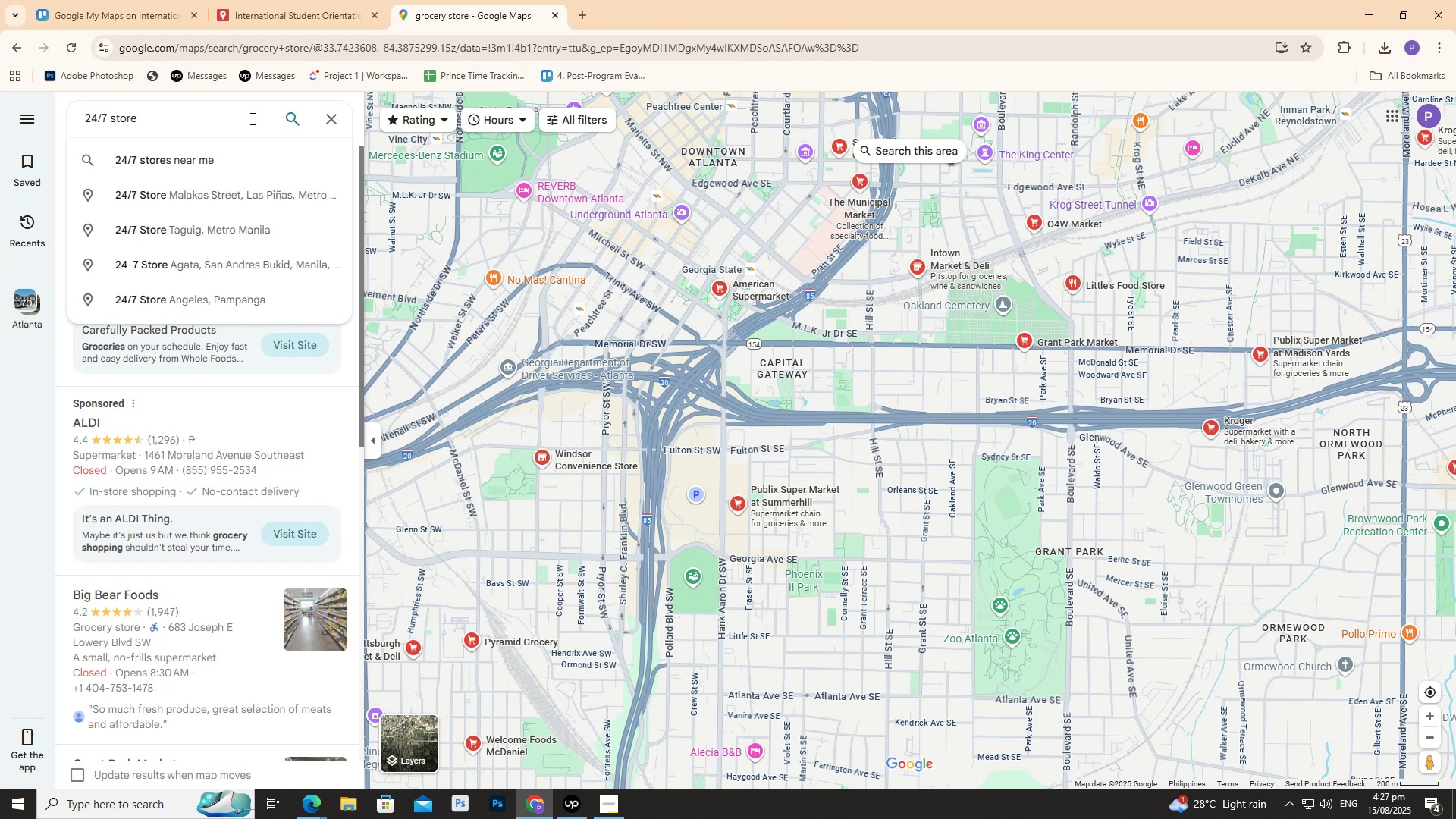 
key(Enter)
 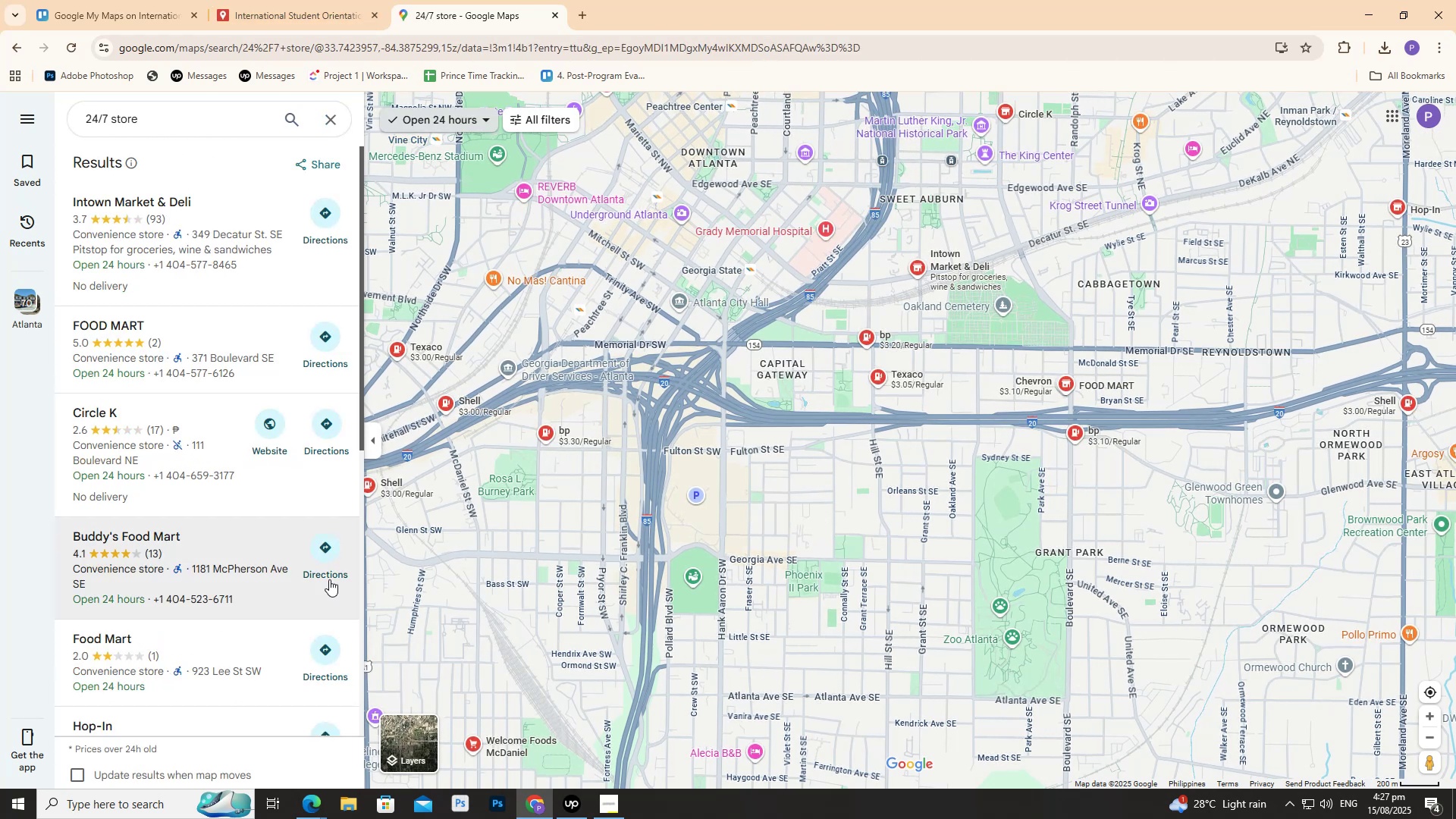 
left_click([206, 246])
 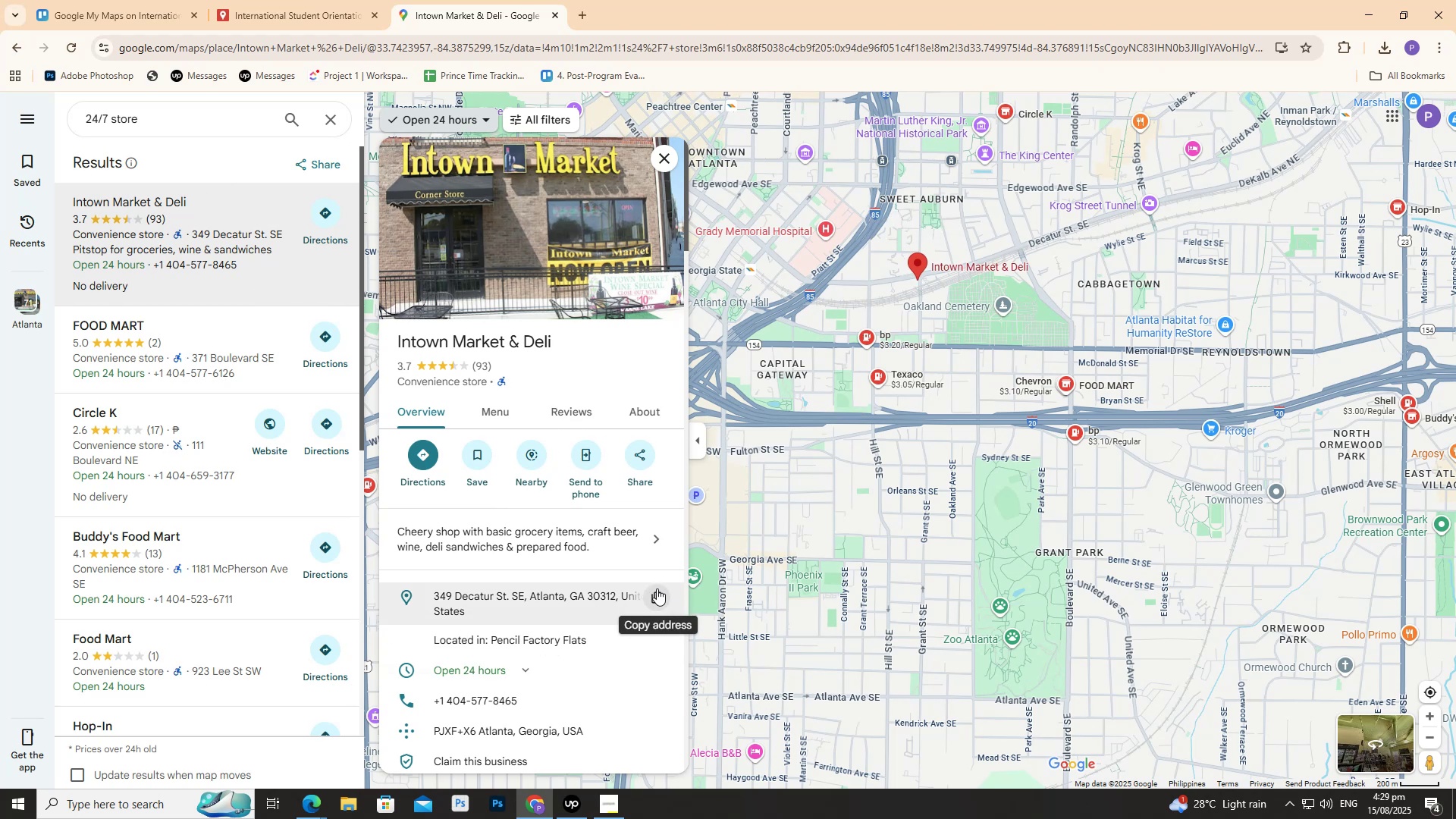 
wait(84.46)
 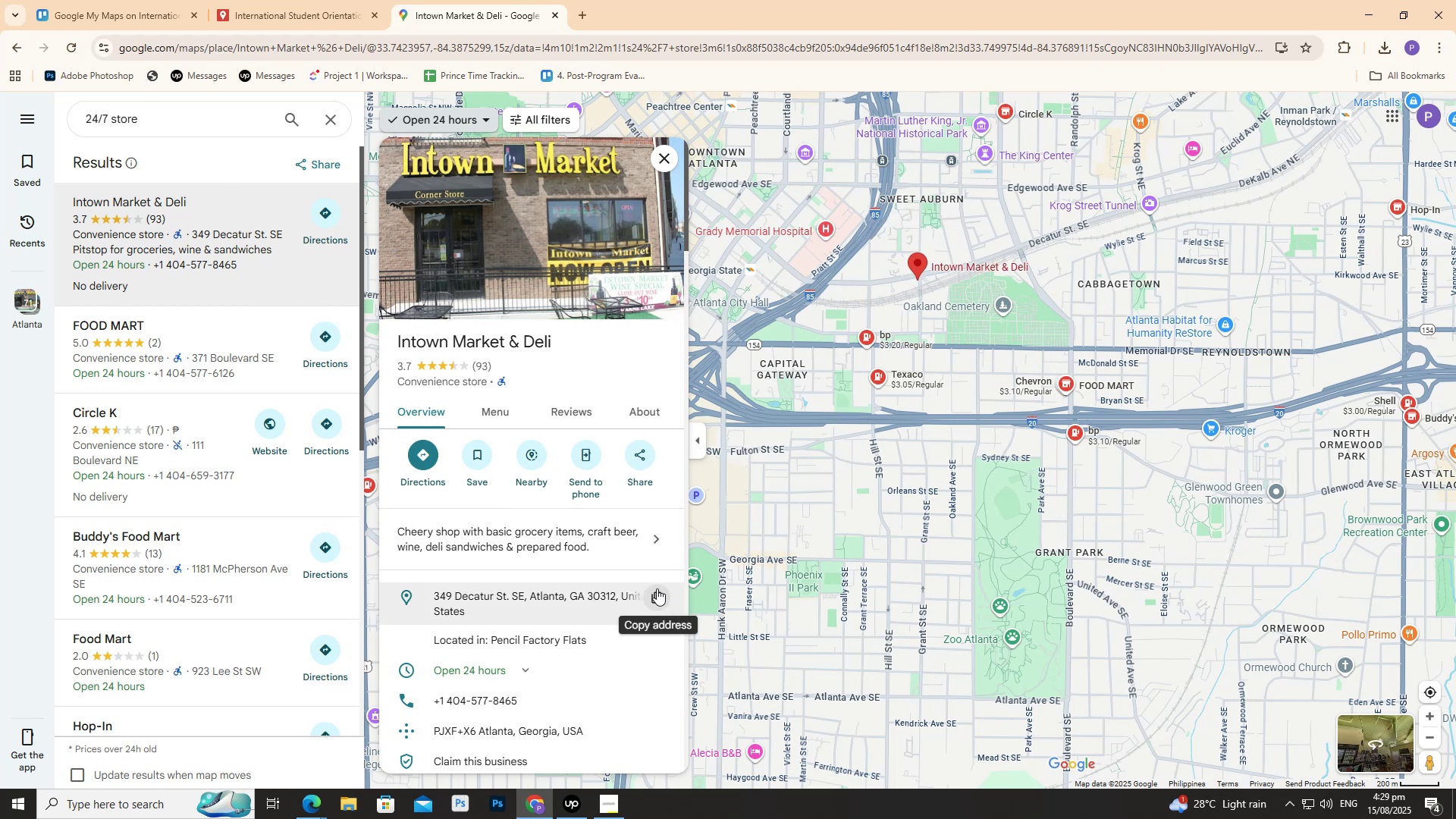 
left_click([651, 601])
 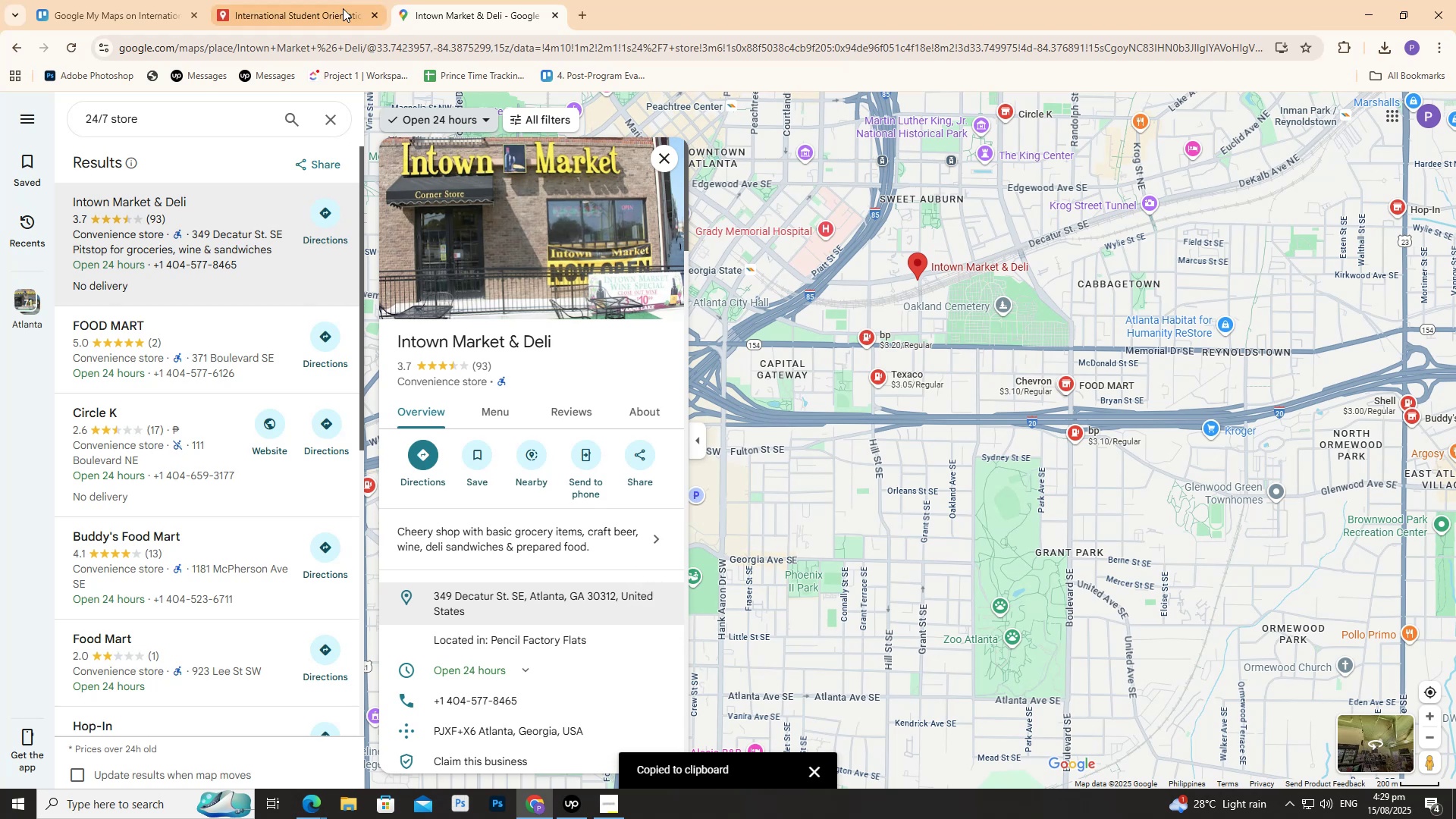 
left_click([329, 16])
 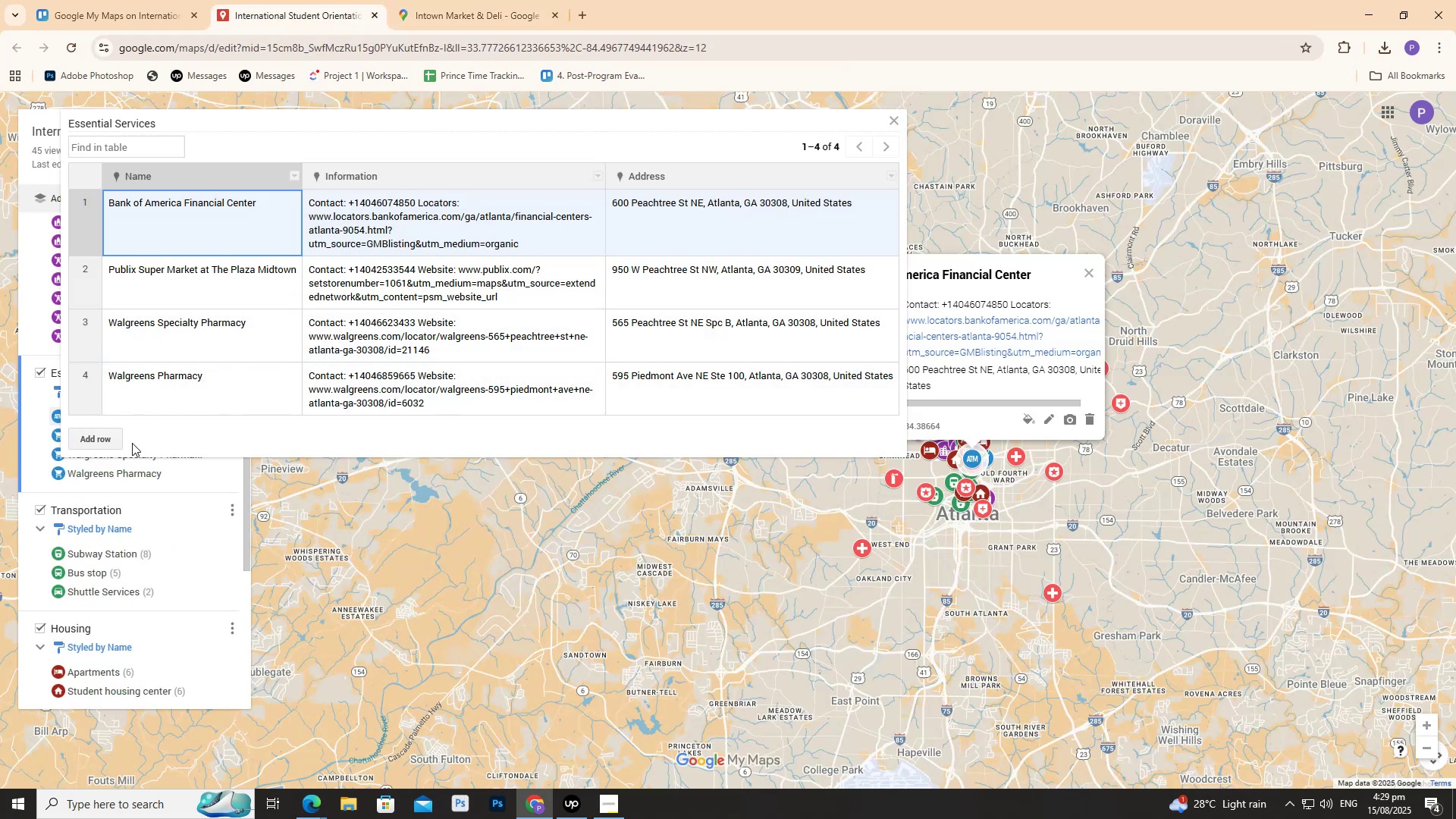 
left_click([100, 436])
 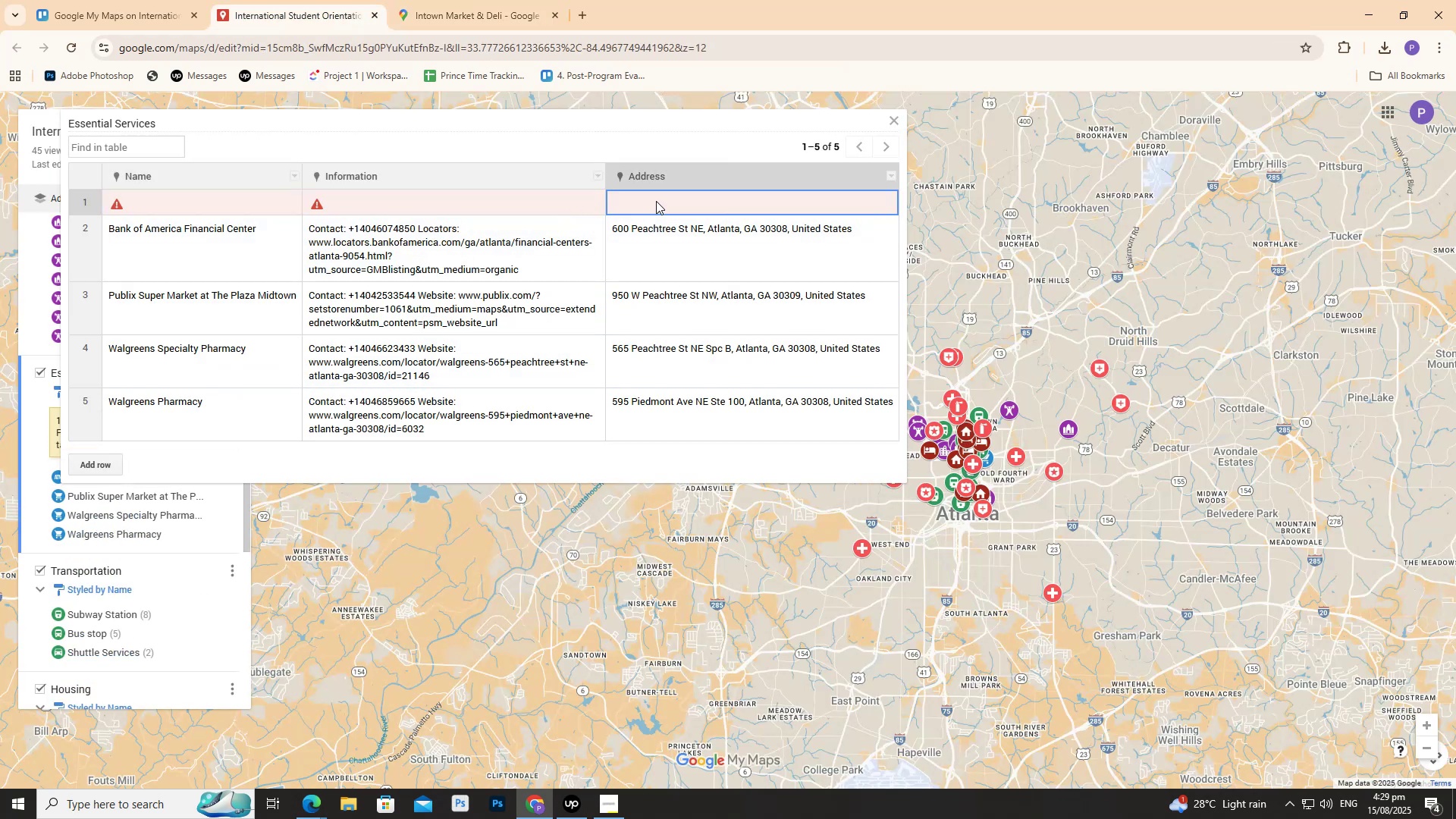 
double_click([657, 200])
 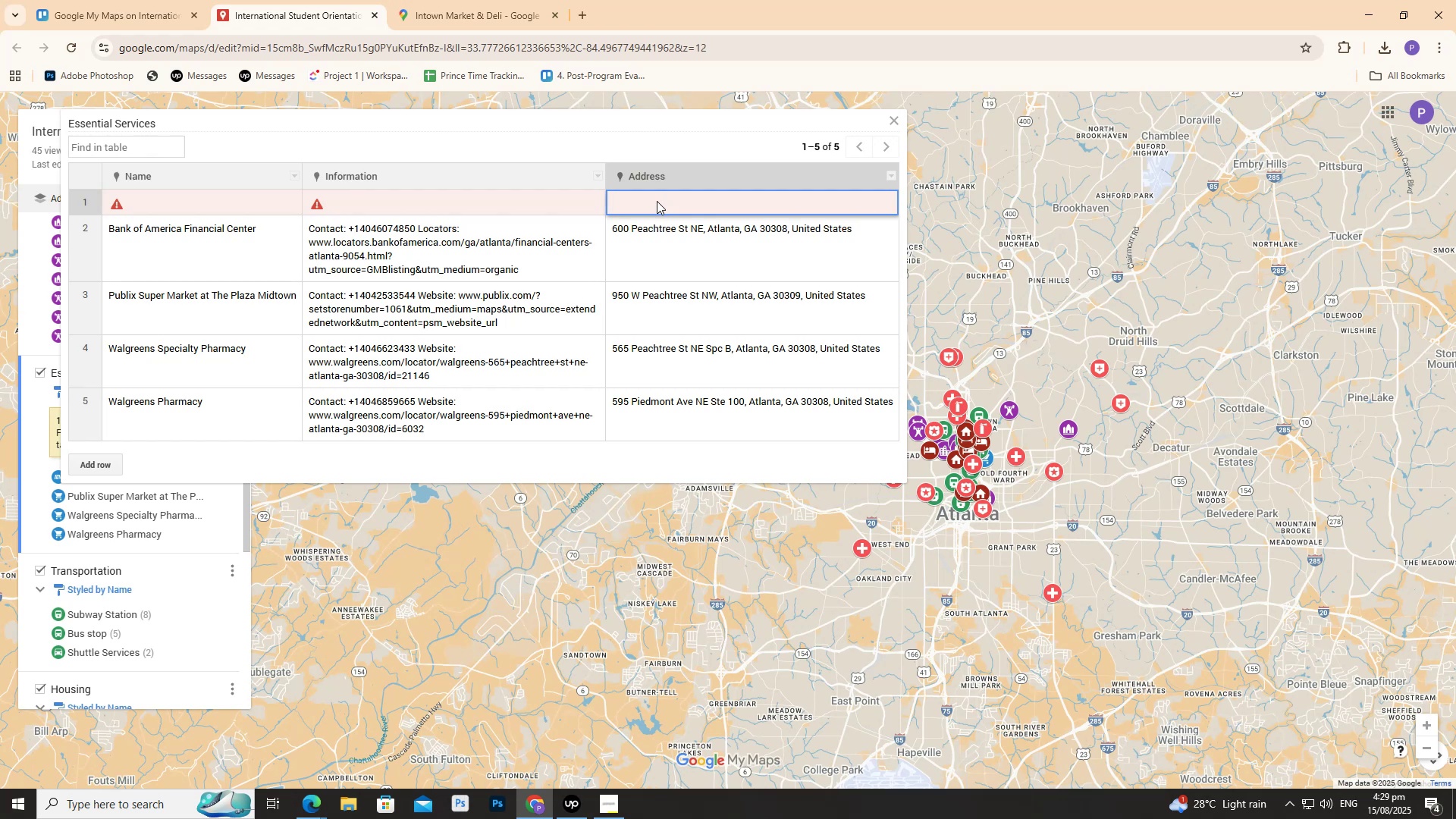 
key(Control+V)
 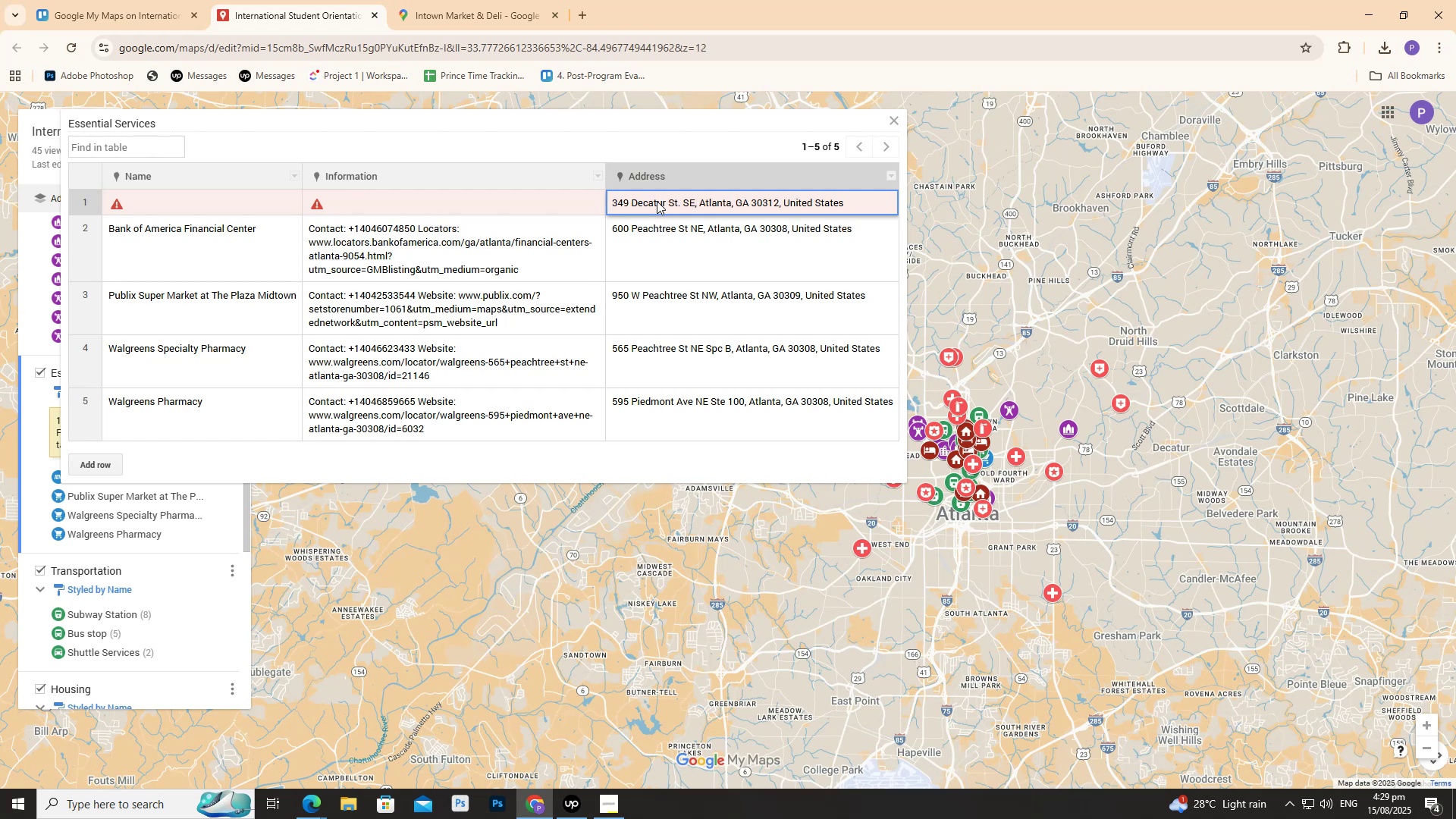 
wait(9.08)
 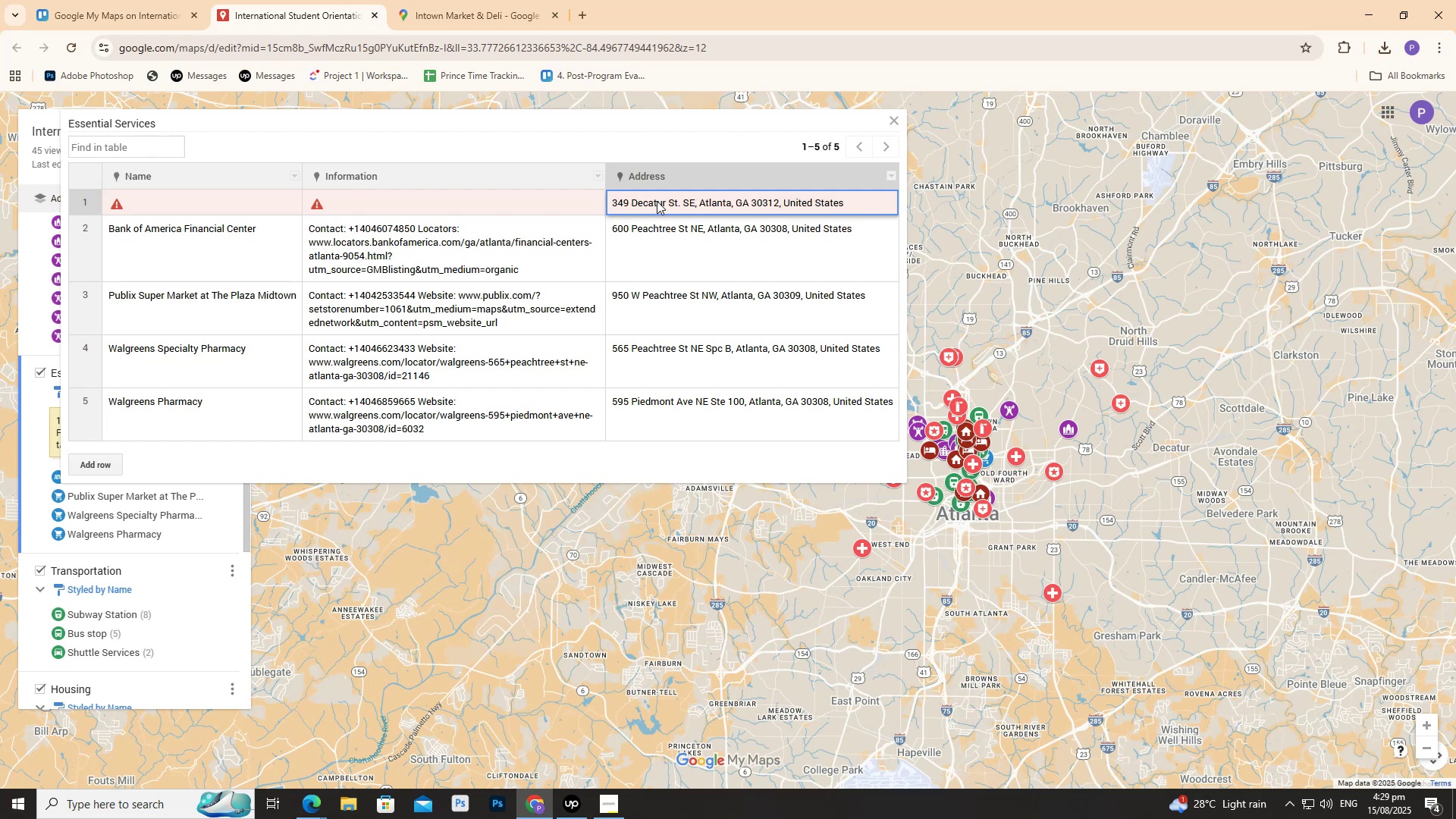 
left_click([433, 0])
 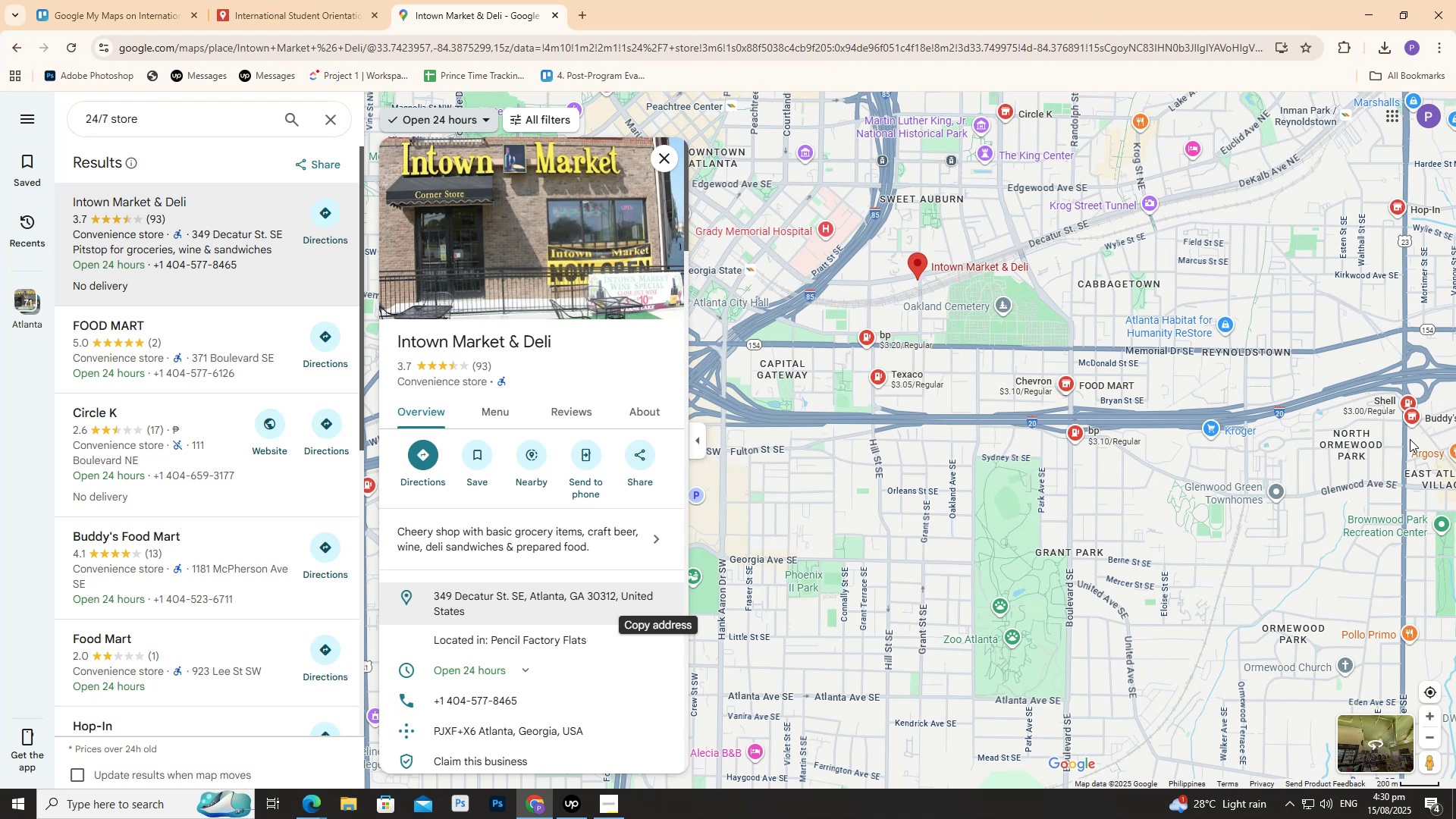 
wait(37.61)
 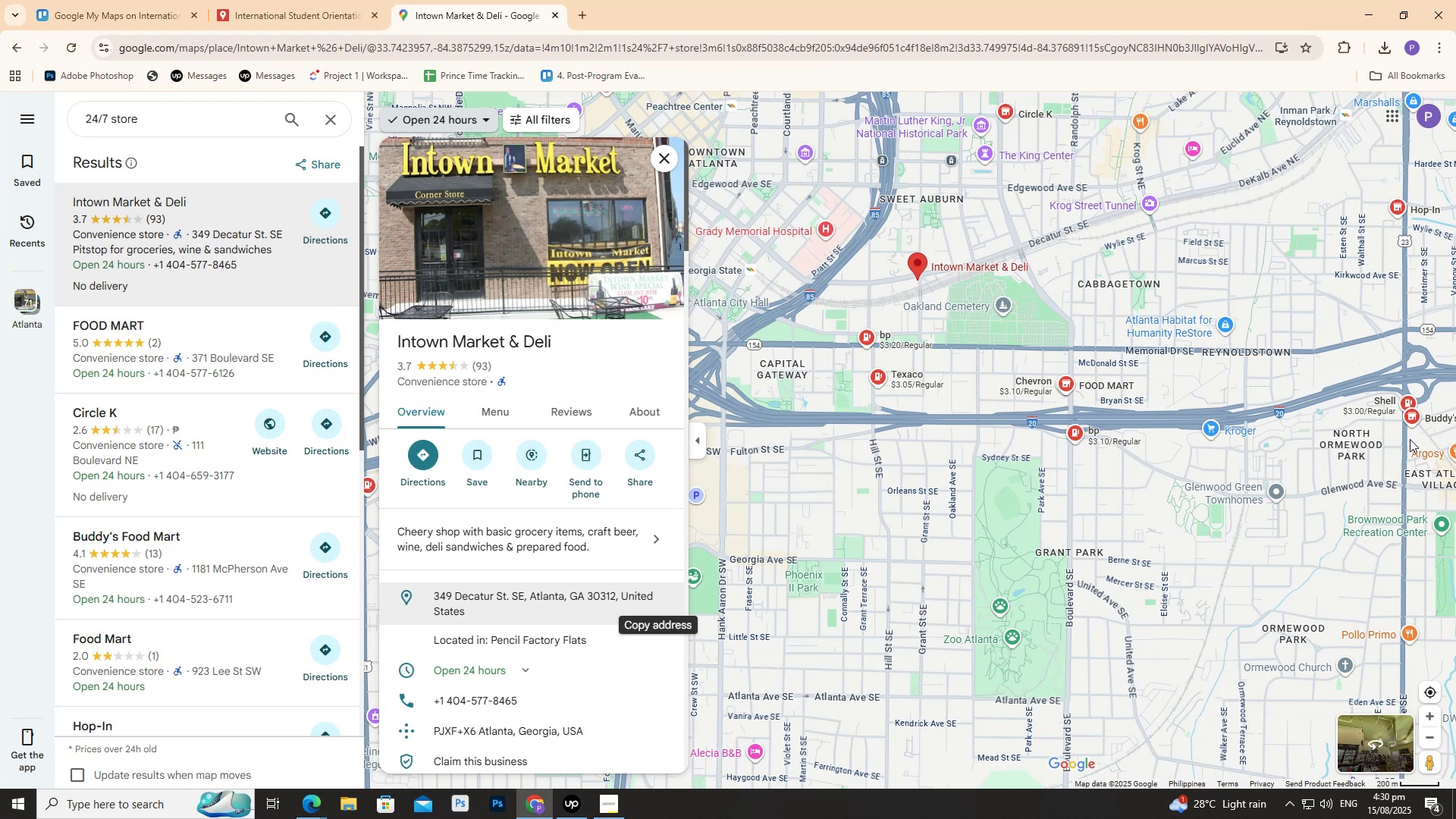 
left_click([632, 698])
 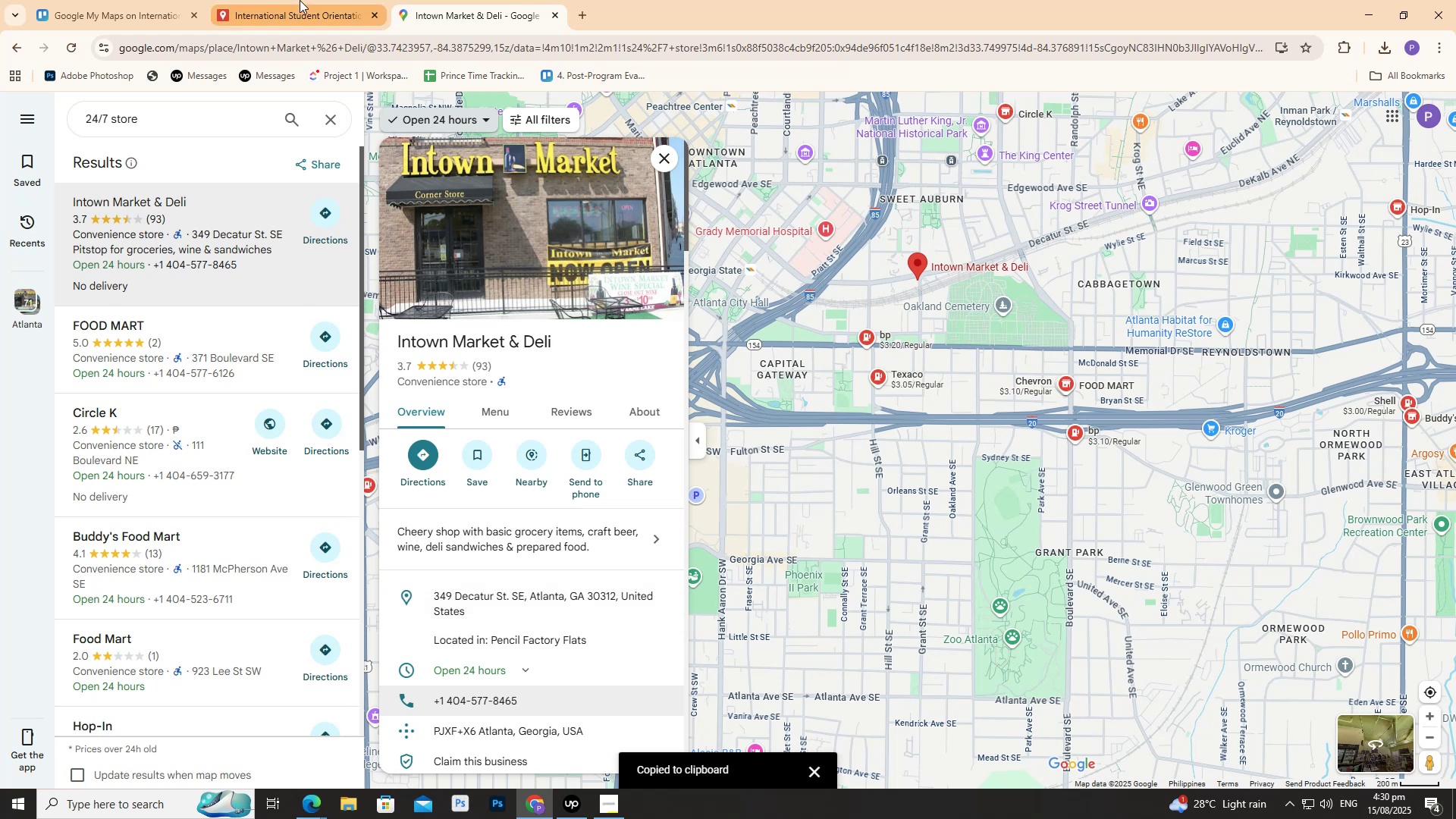 
left_click([303, 0])
 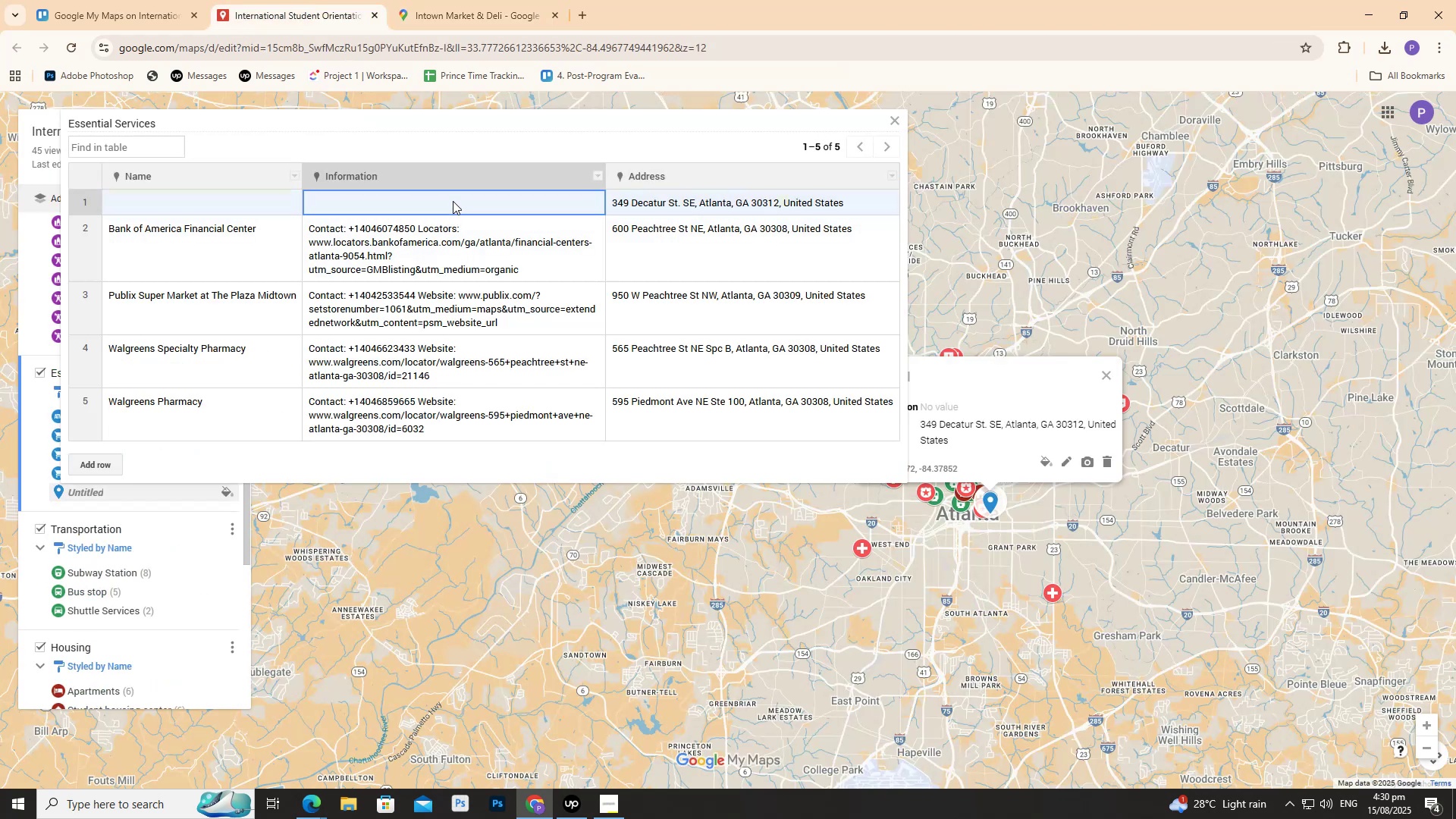 
double_click([453, 201])
 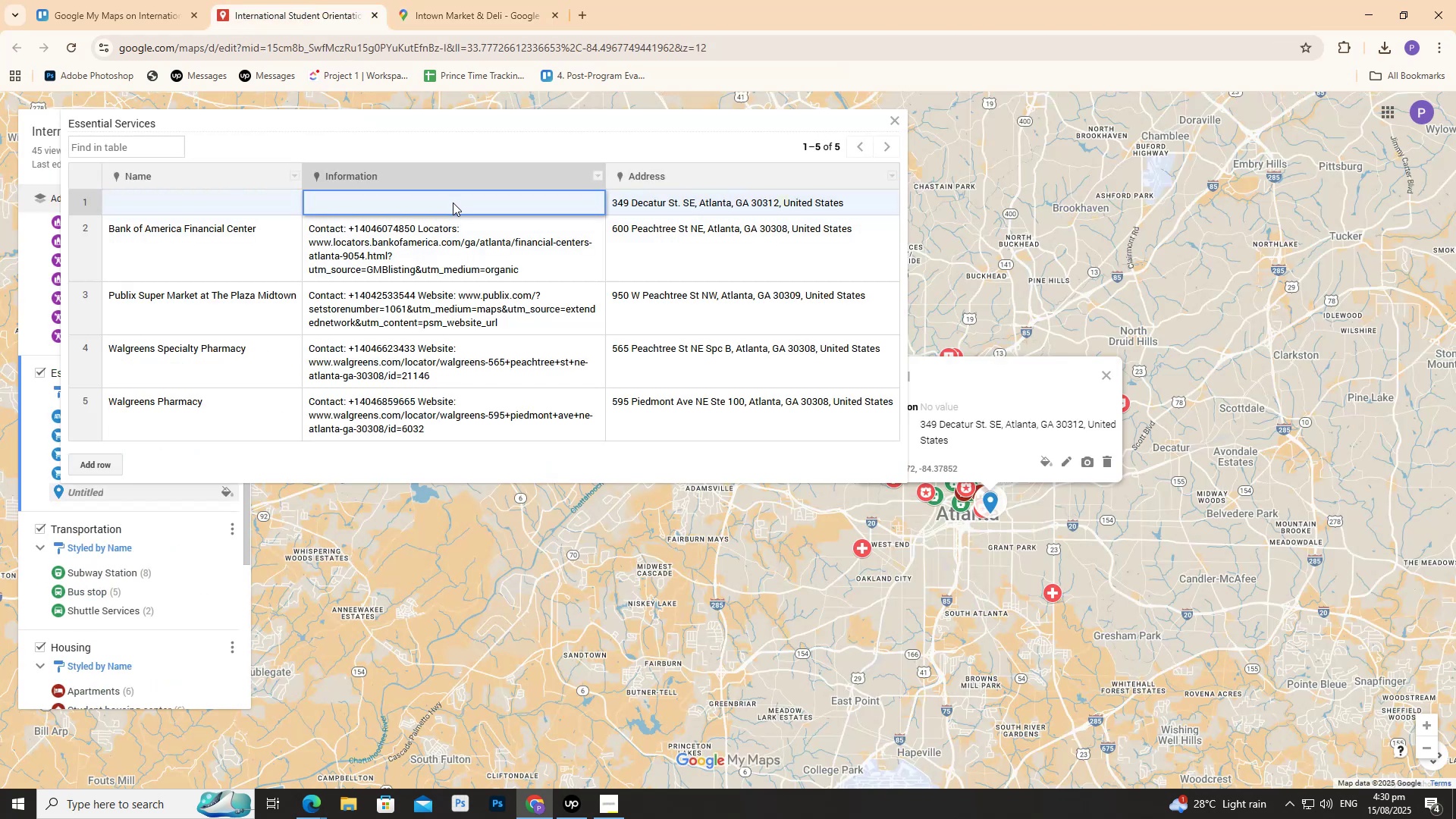 
key(Control+V)
 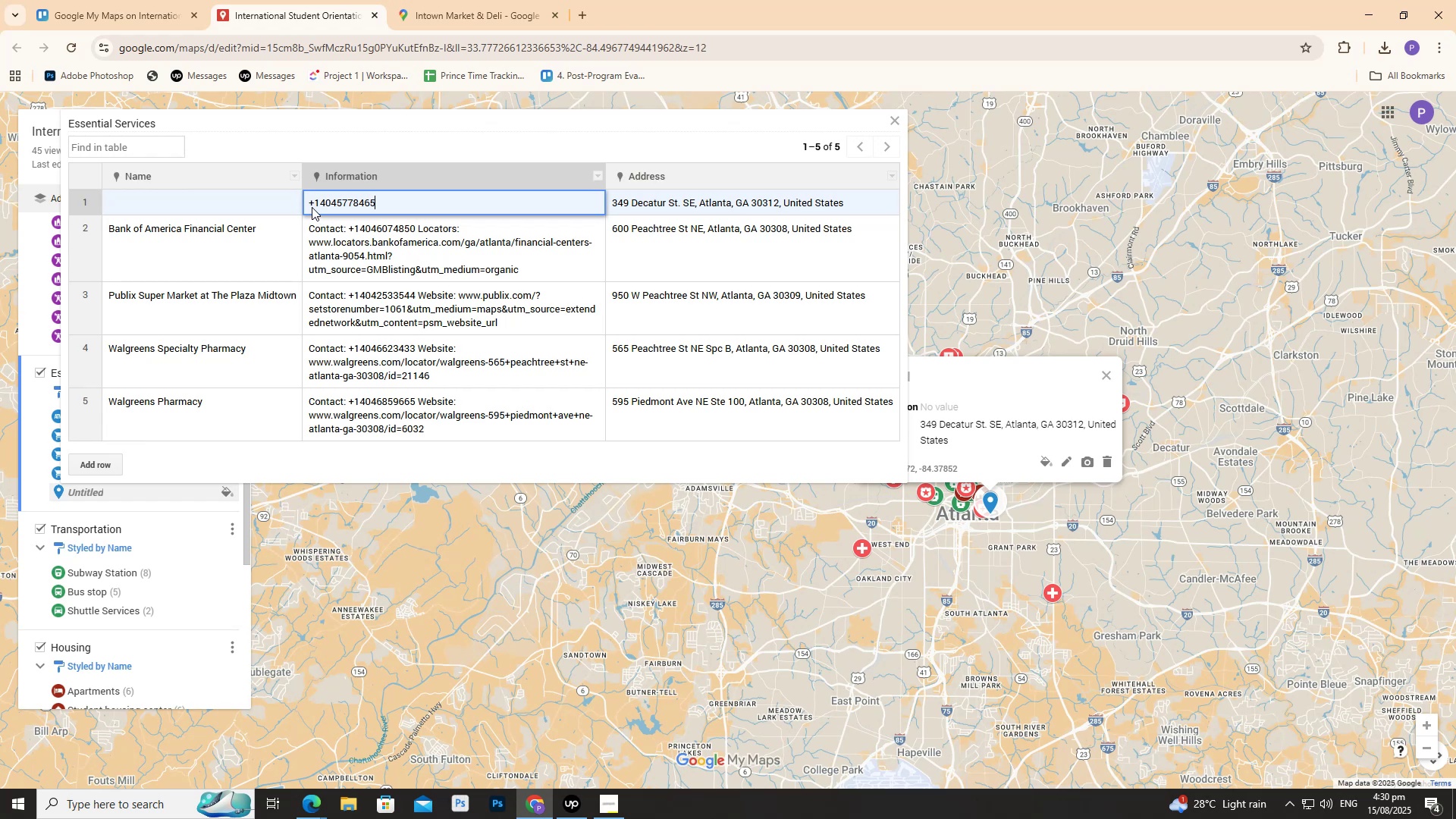 
double_click([308, 202])
 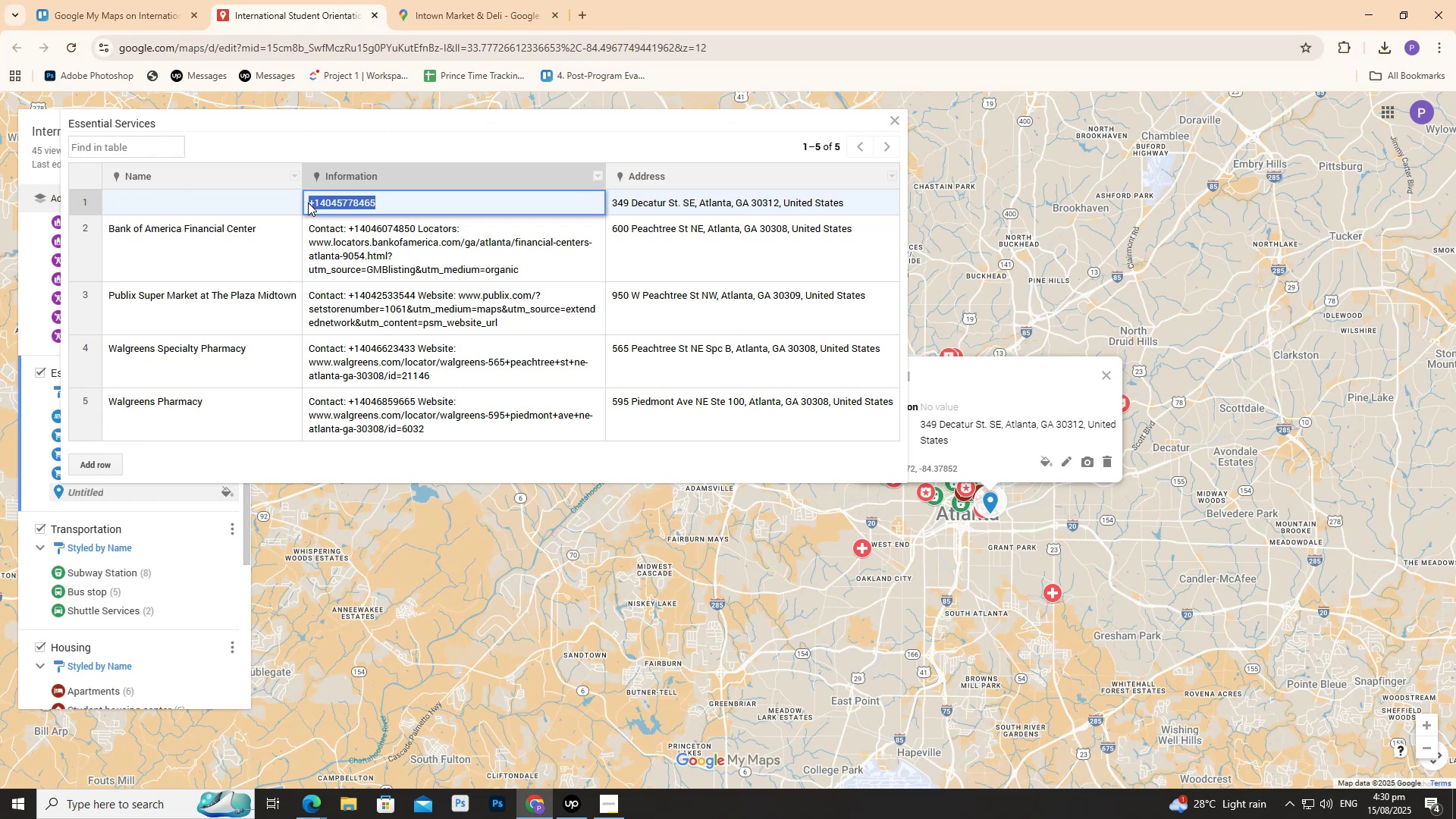 
triple_click([308, 202])
 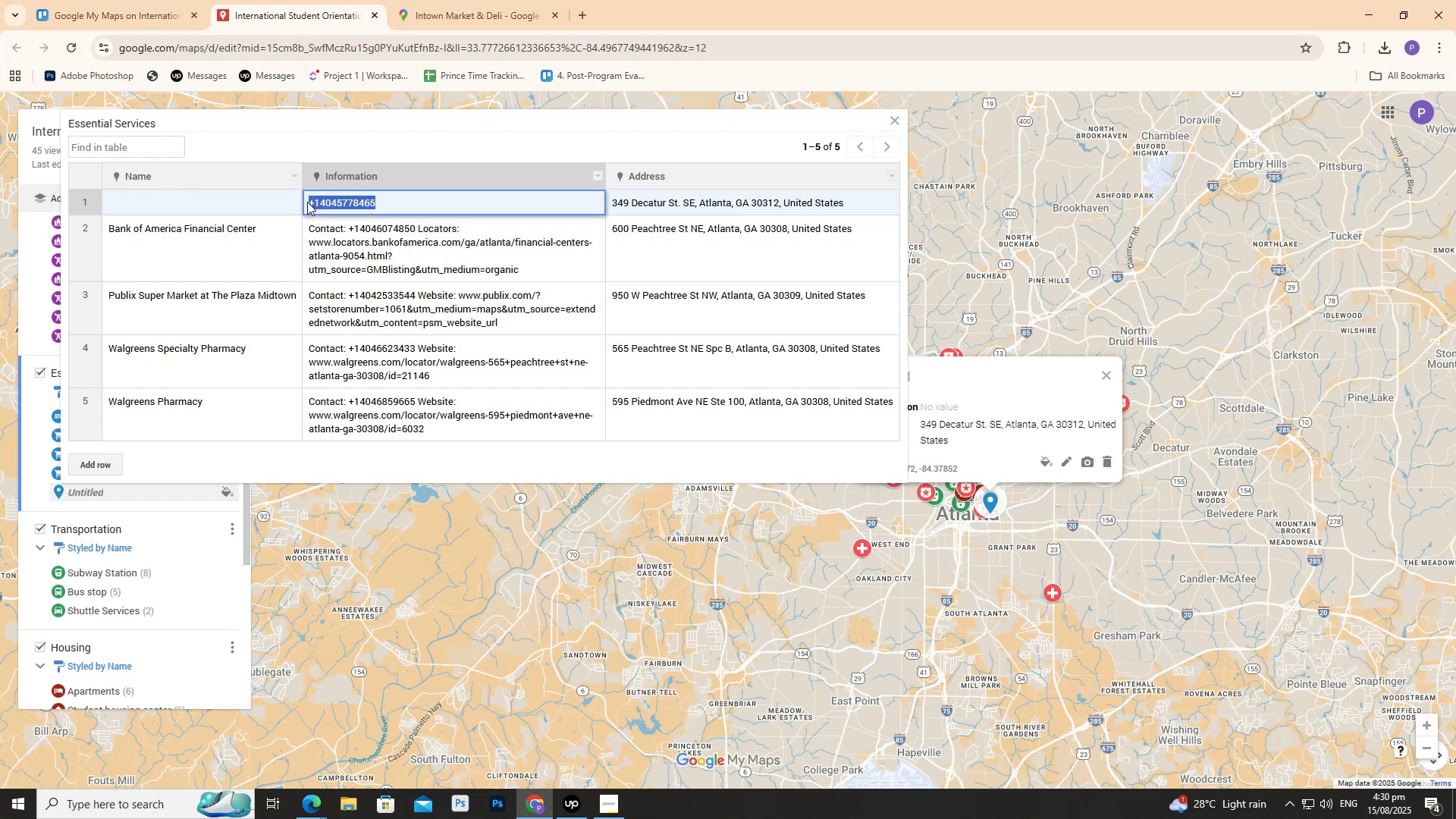 
triple_click([307, 202])
 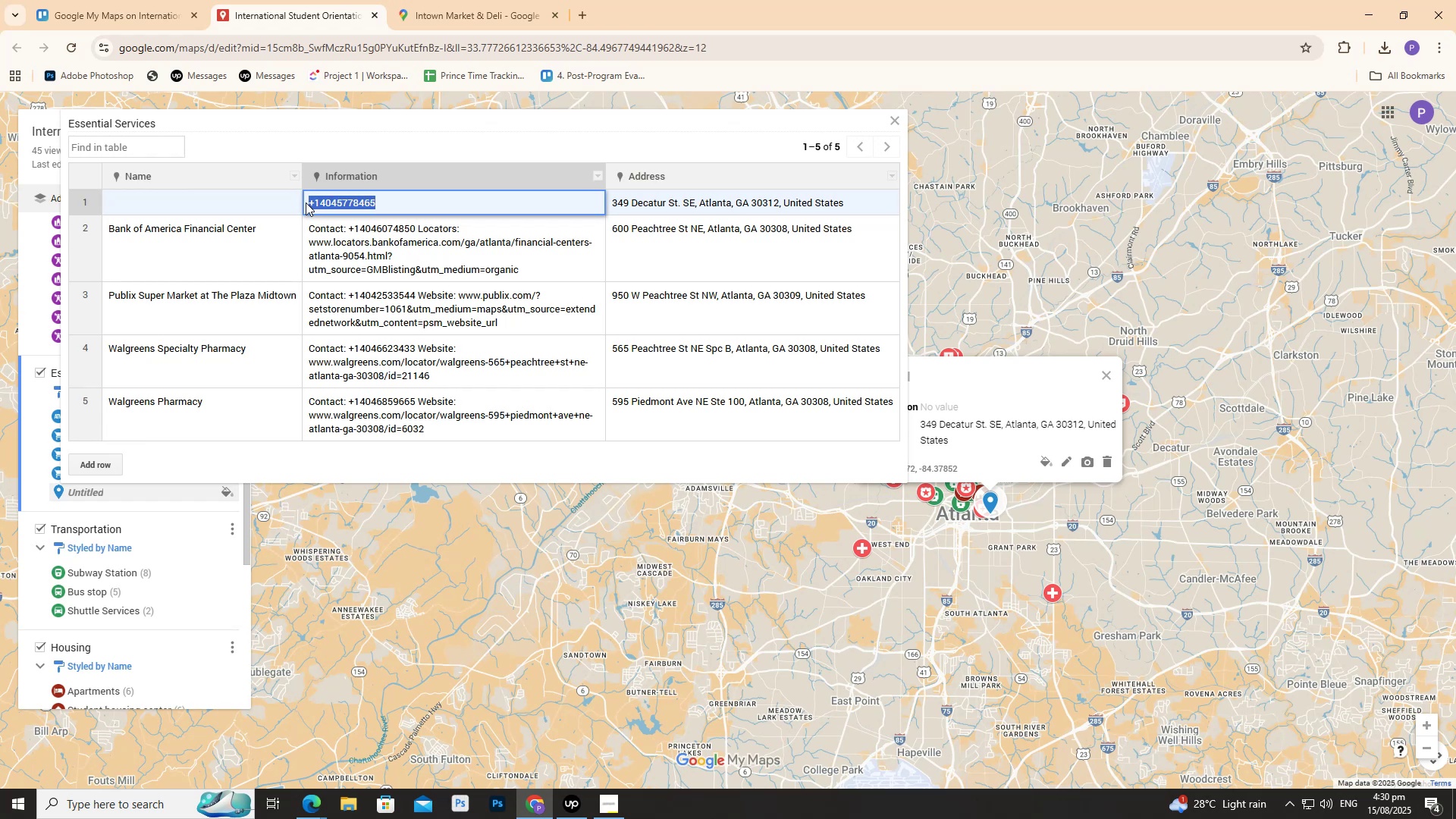 
triple_click([306, 202])
 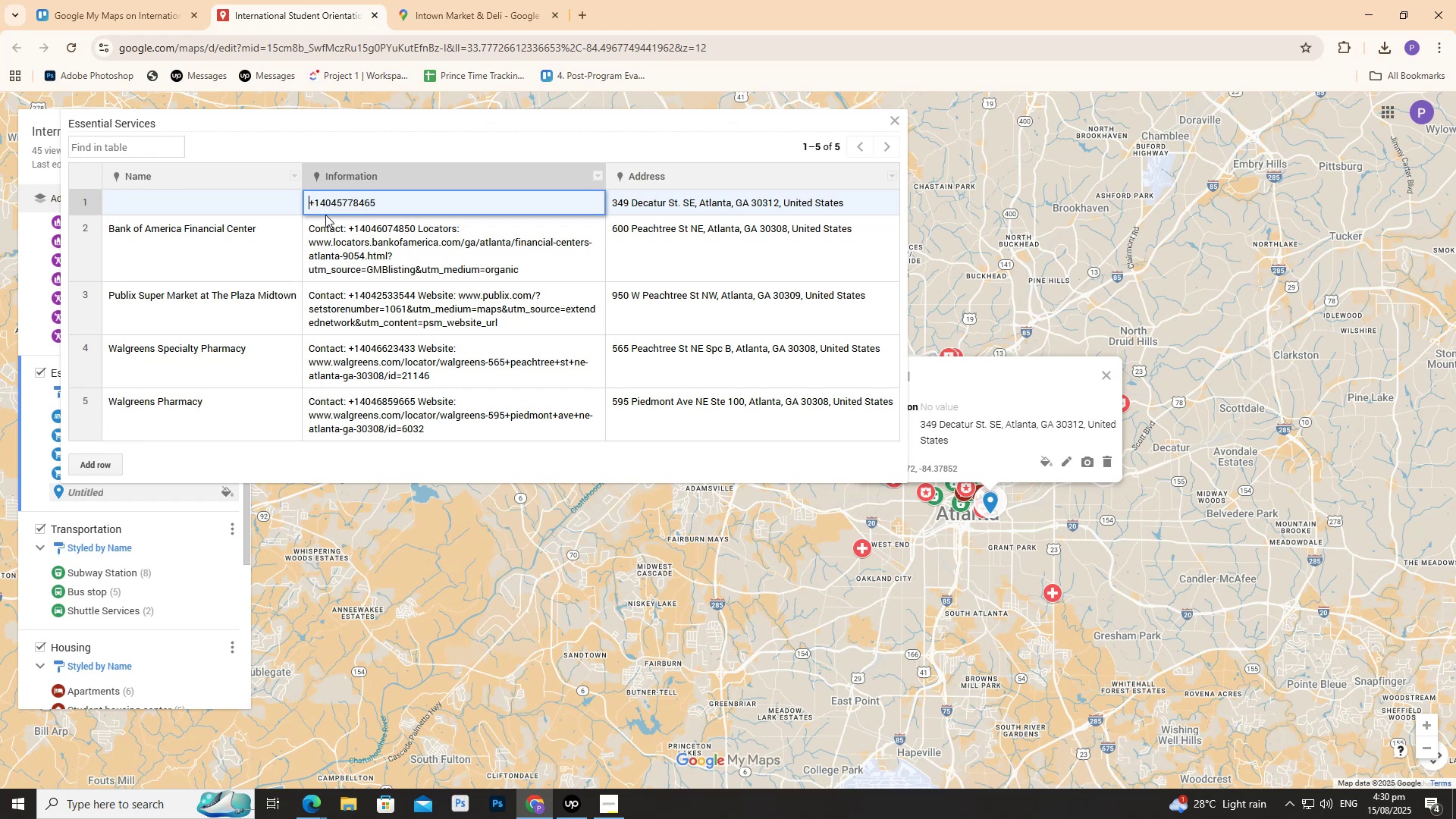 
type(Contact;)
key(Backspace)
type(;)
key(Backspace)
type(;)
key(Backspace)
type(: )
 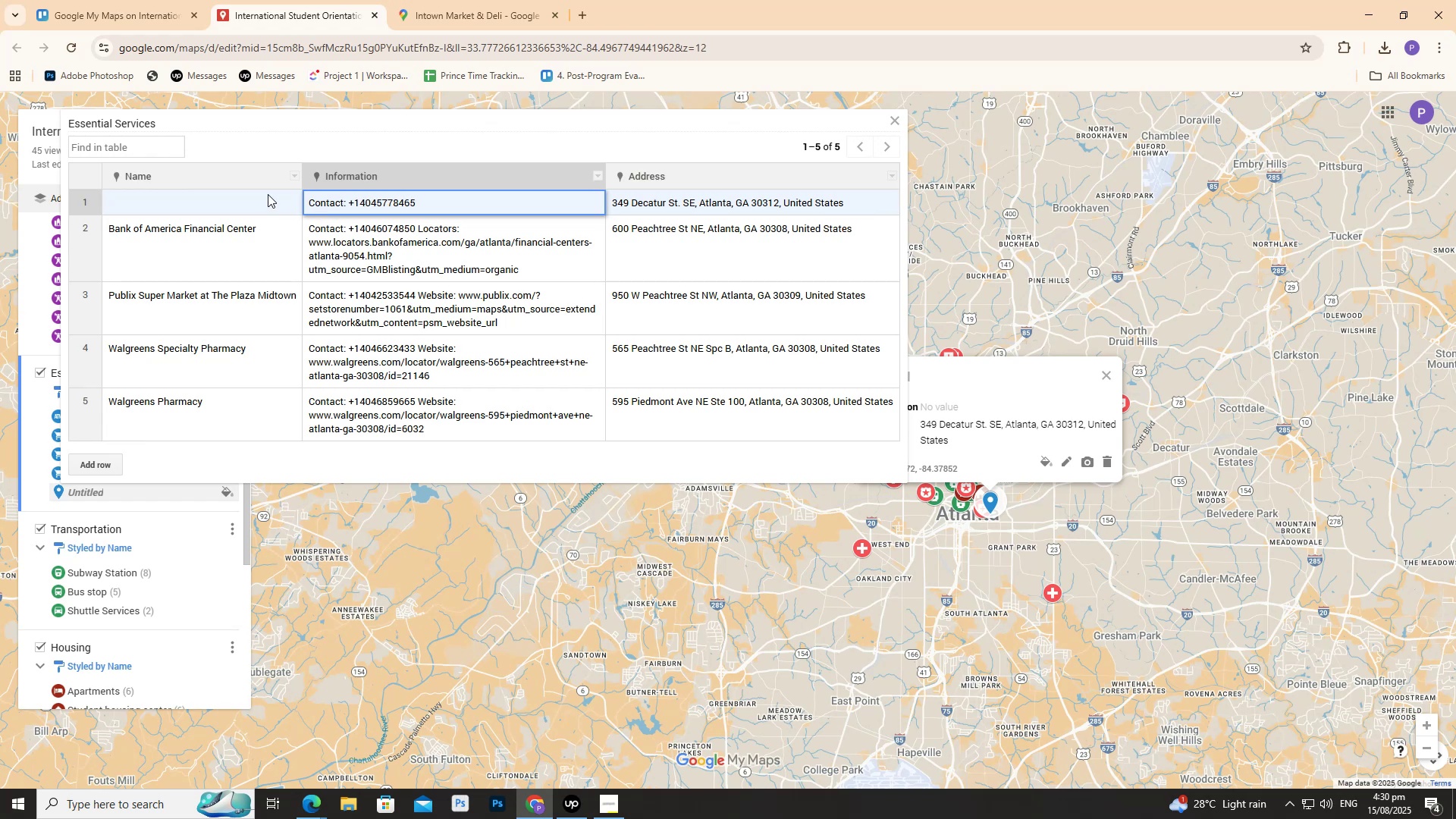 
double_click([268, 194])
 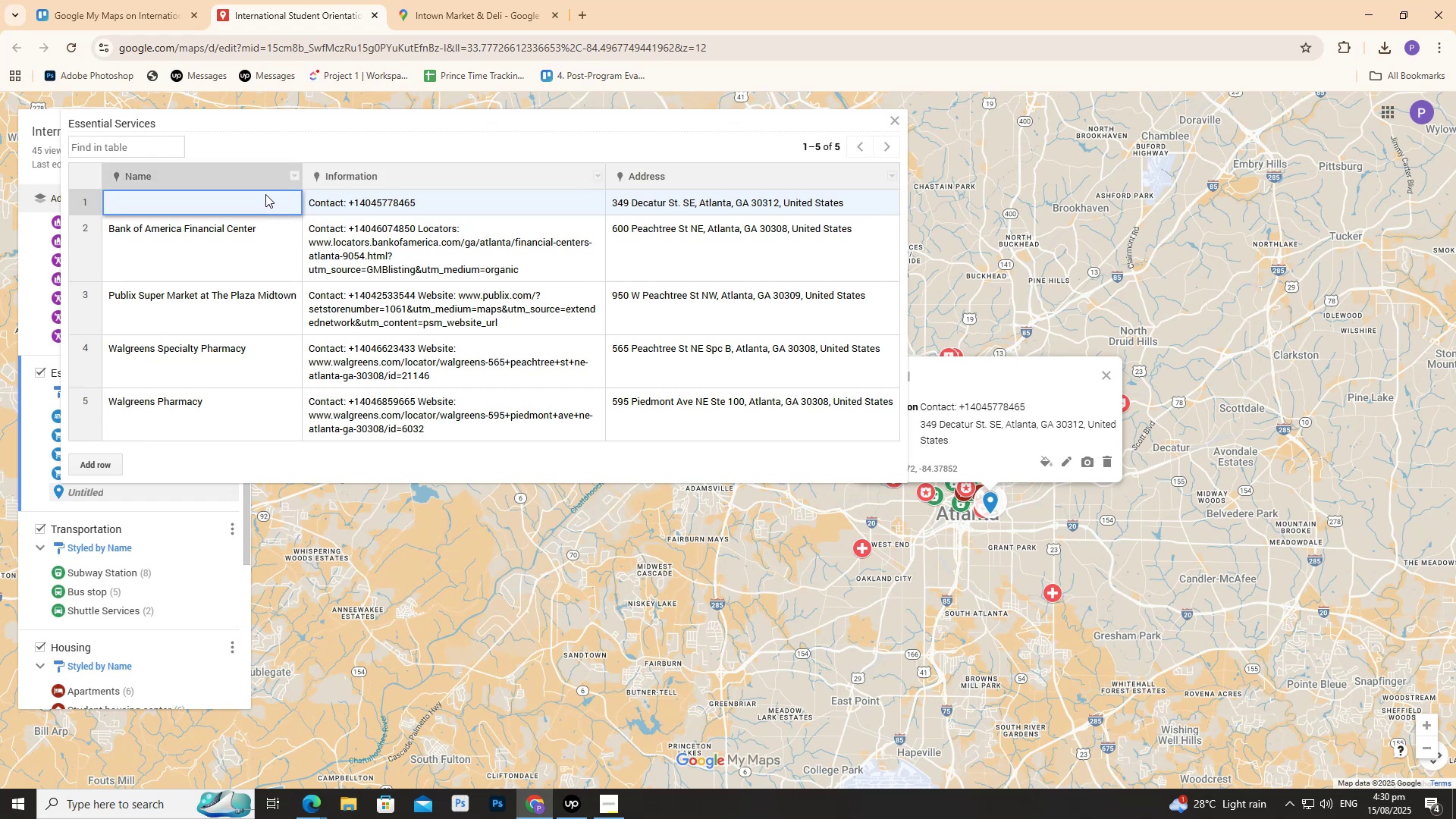 
type(24/7 Store)
 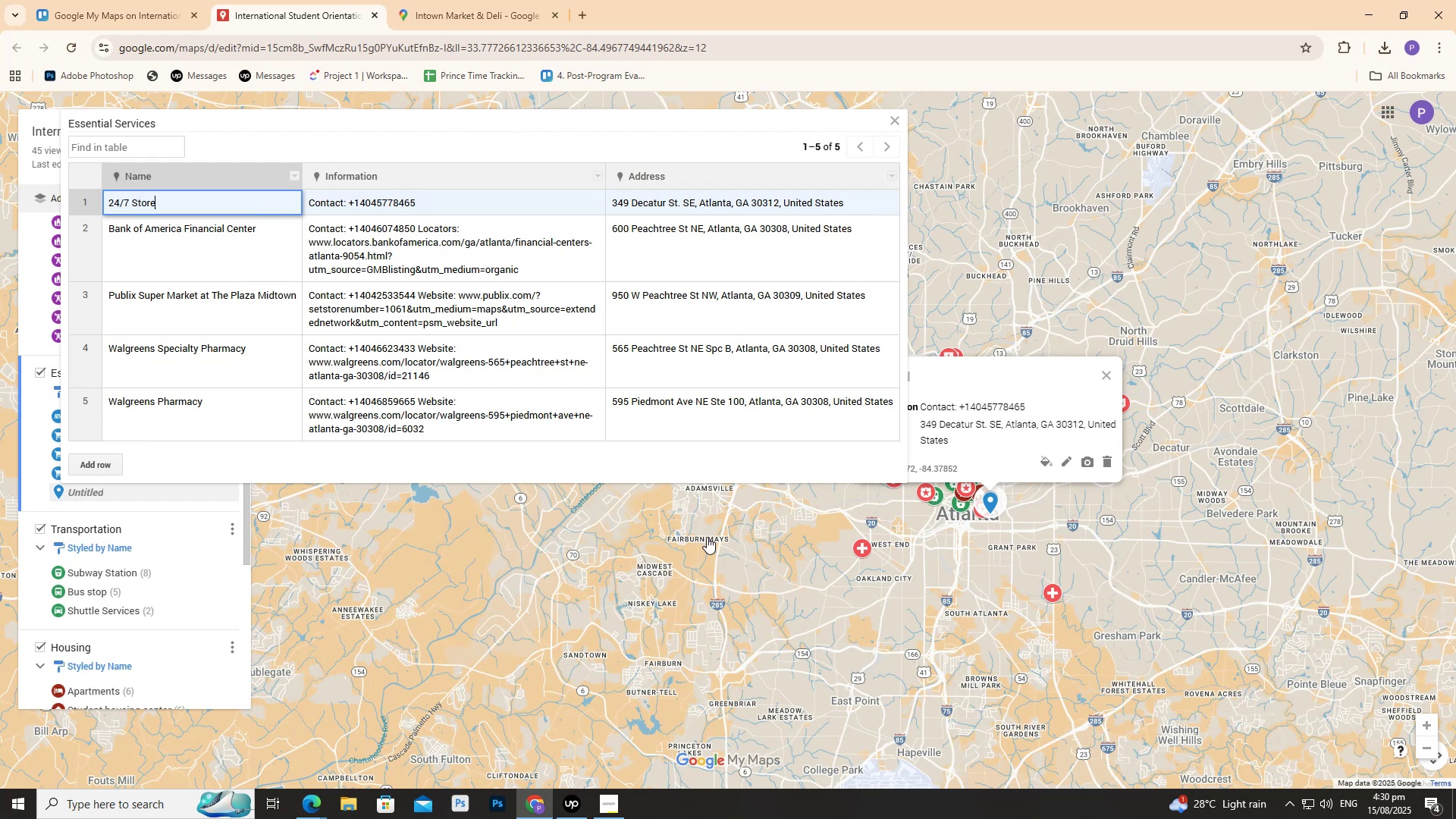 
wait(8.71)
 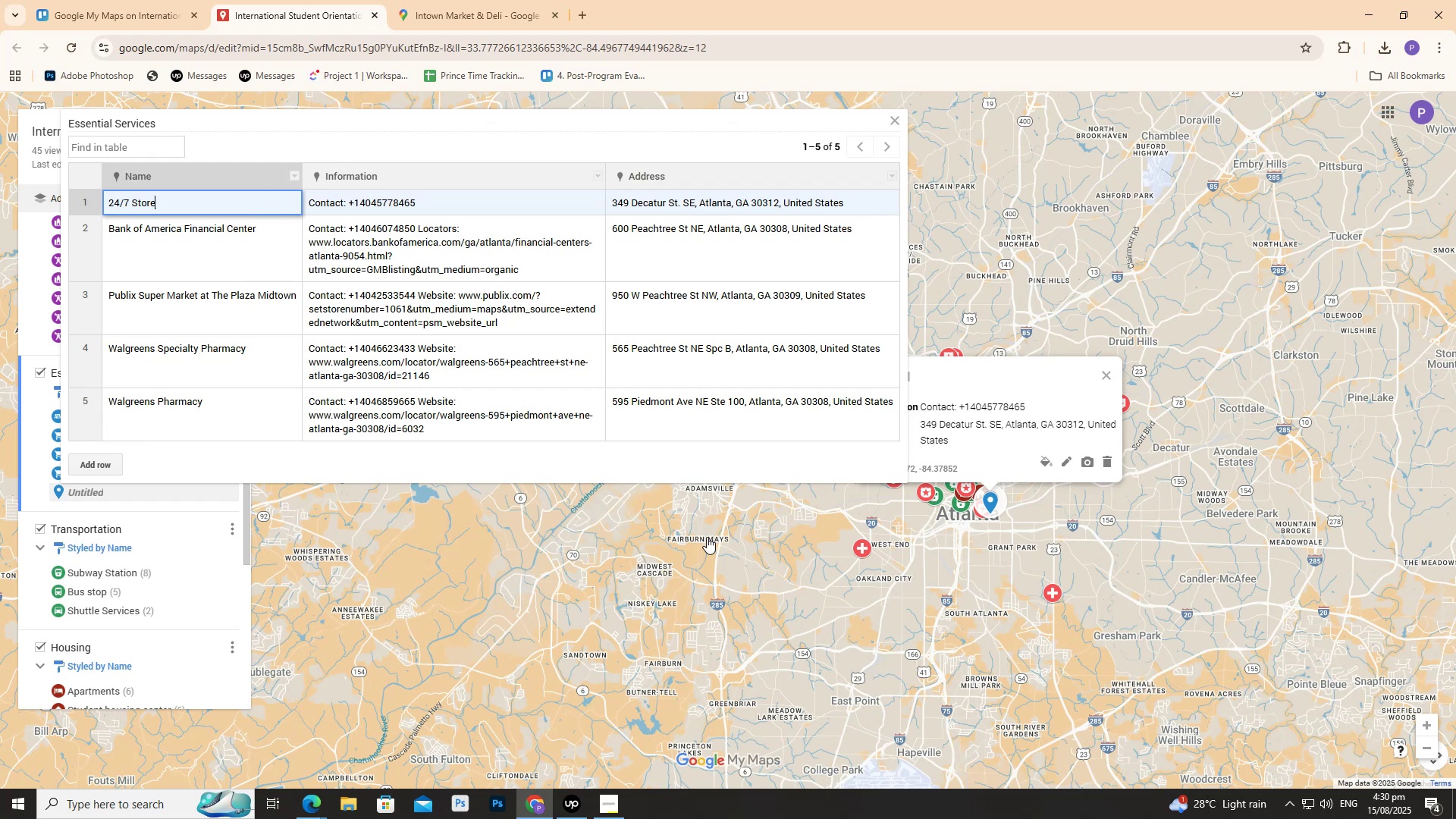 
left_click([893, 115])
 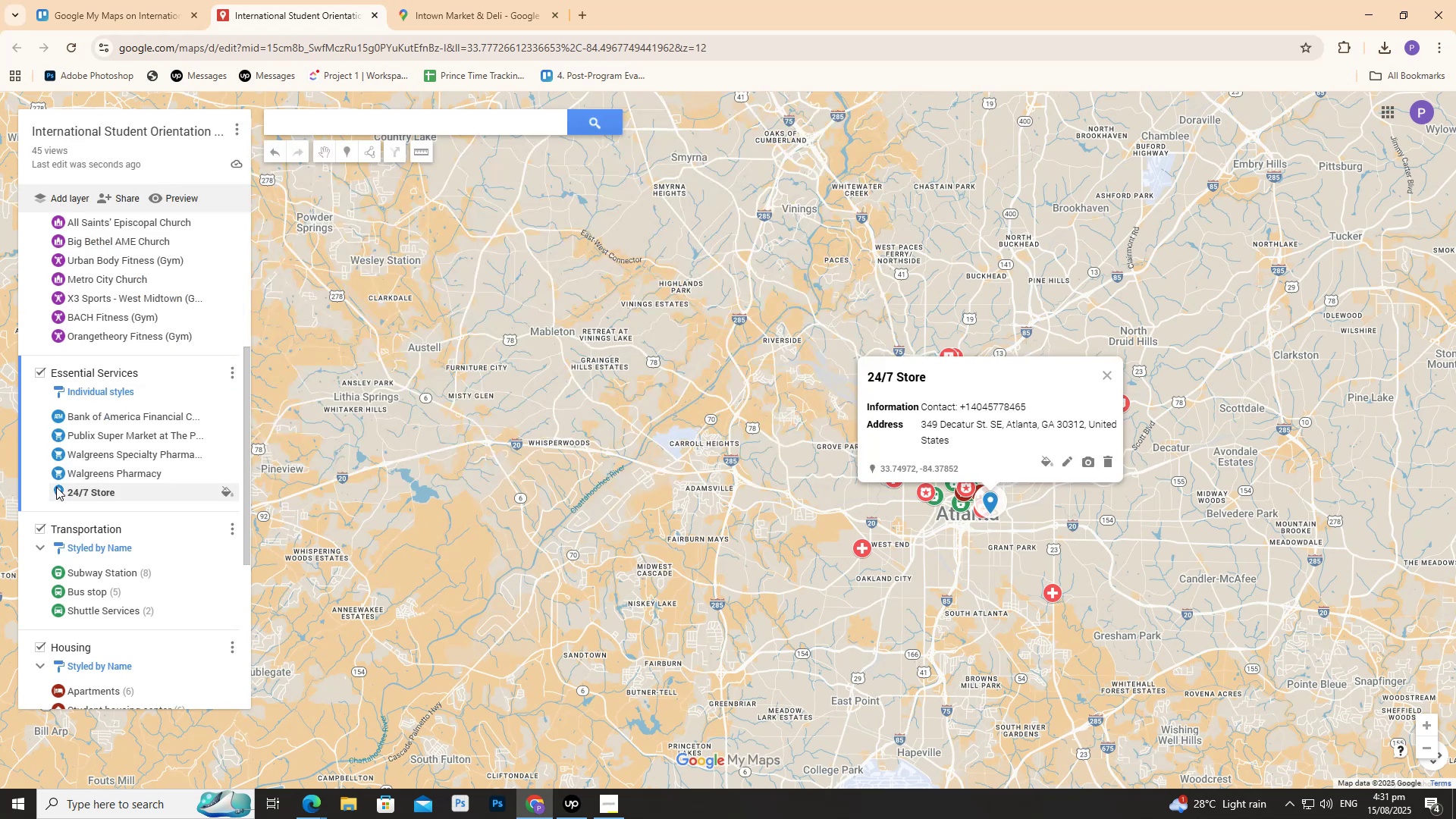 
wait(5.17)
 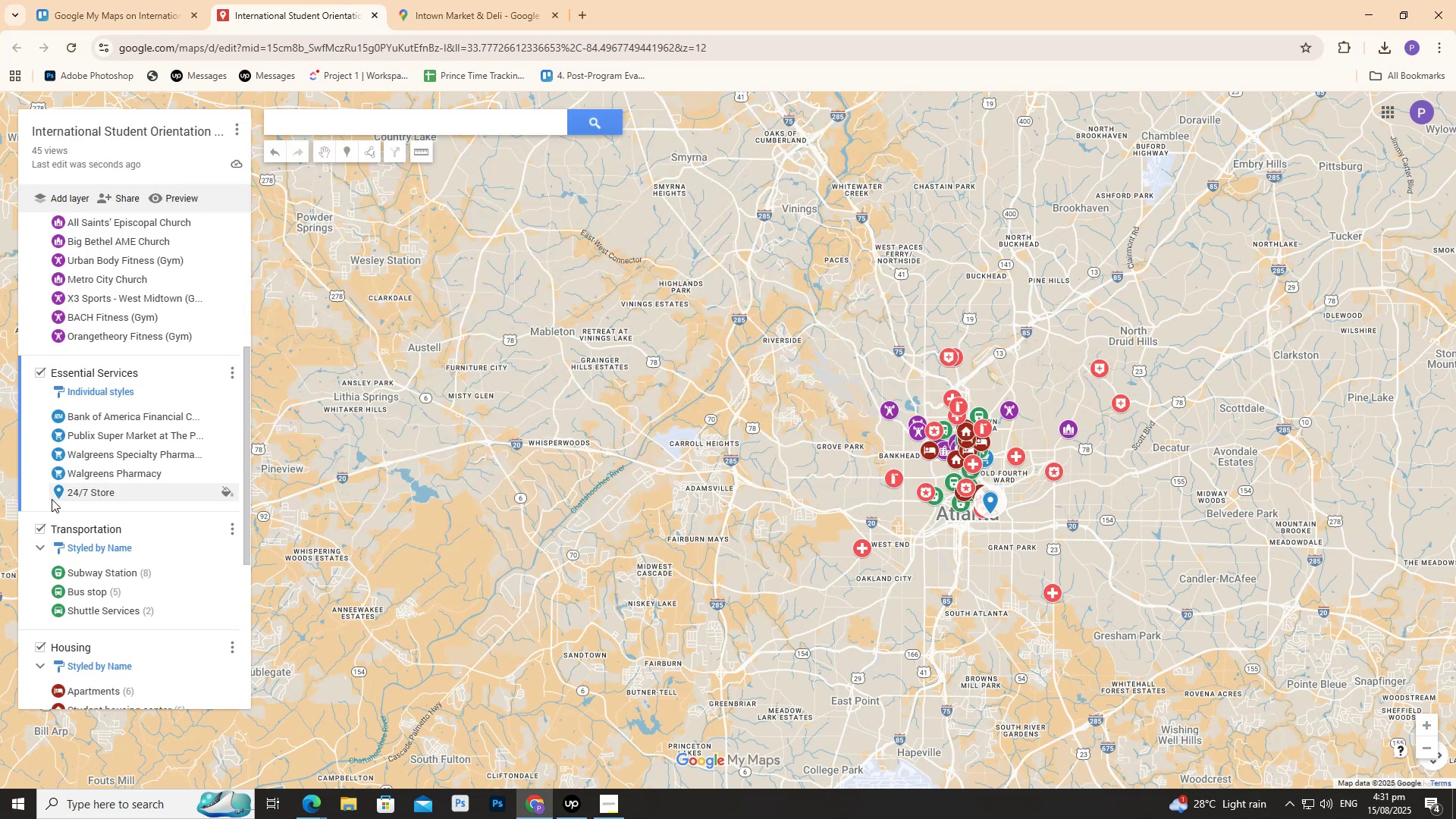 
left_click([226, 488])
 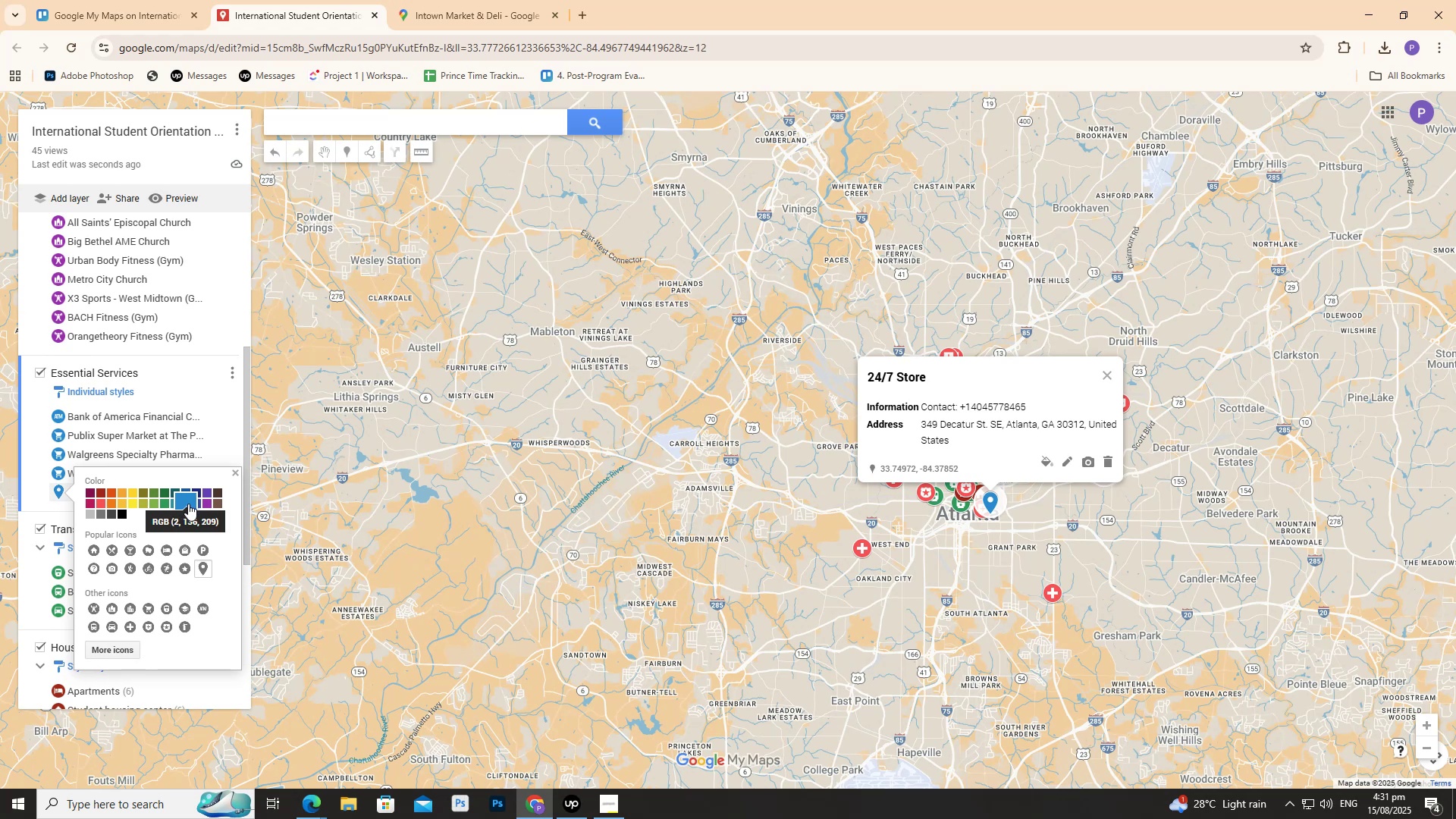 
left_click([188, 504])
 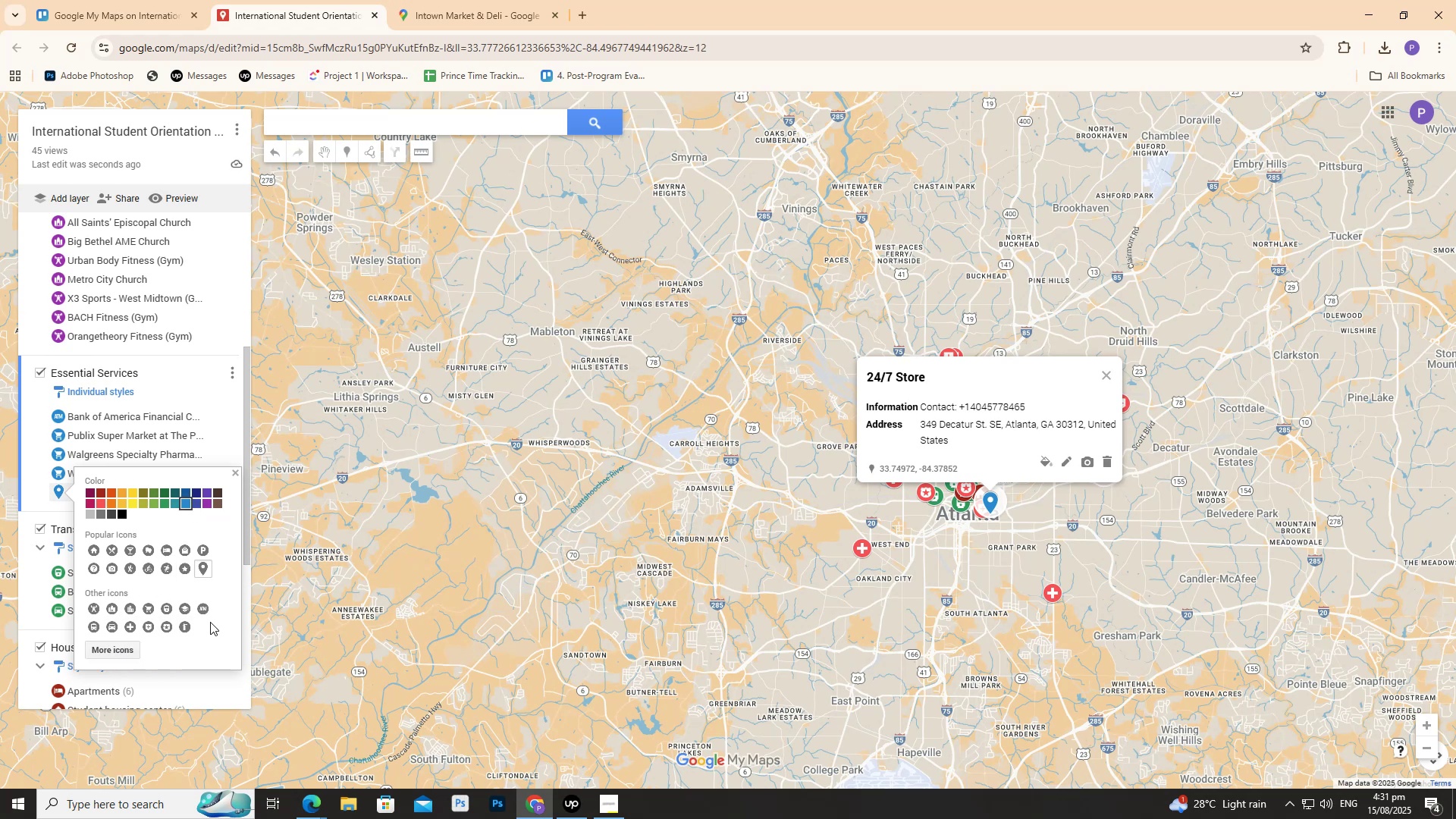 
wait(9.37)
 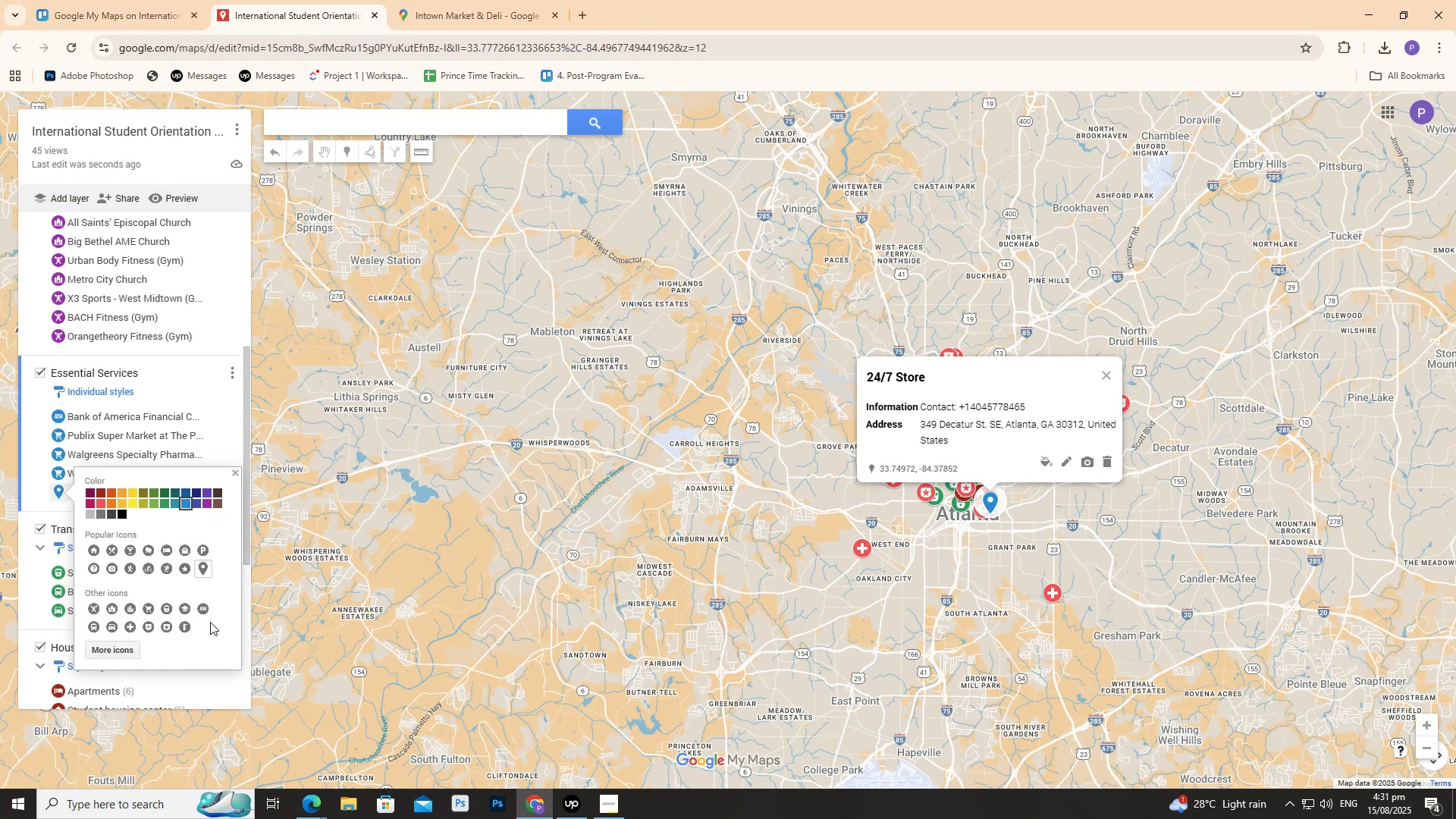 
left_click([130, 649])
 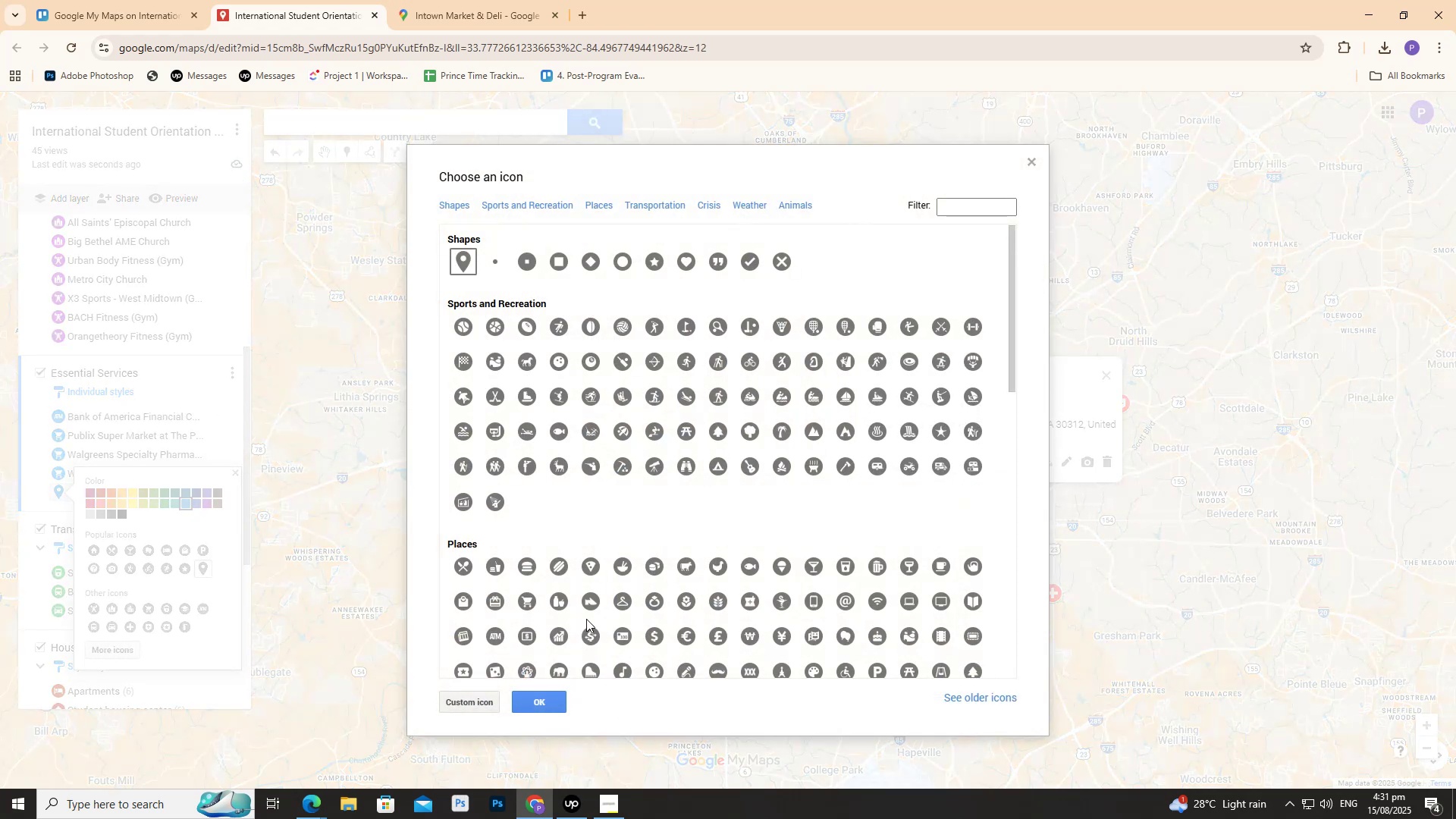 
wait(5.95)
 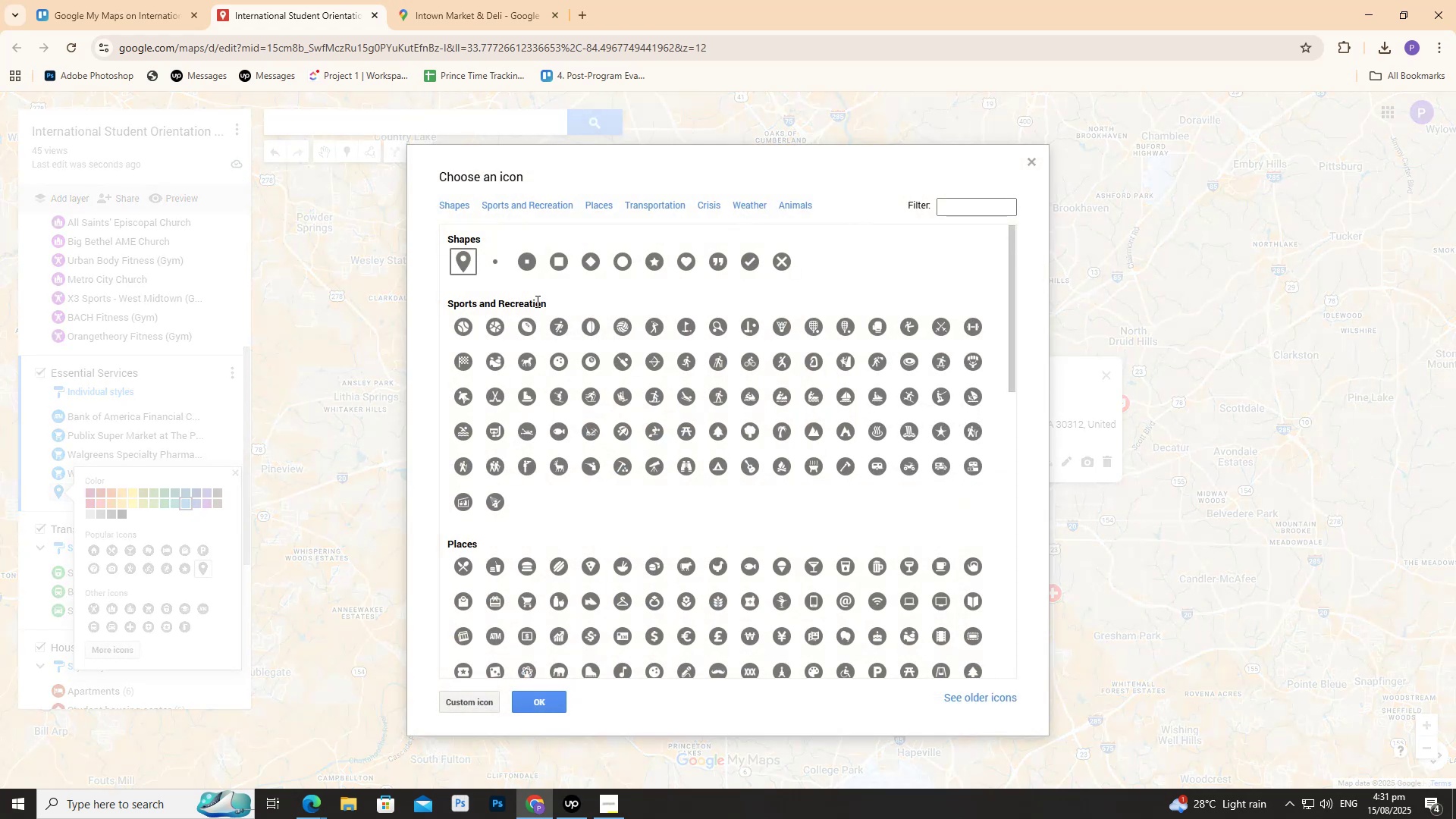 
scroll: coordinate [690, 570], scroll_direction: down, amount: 2.0
 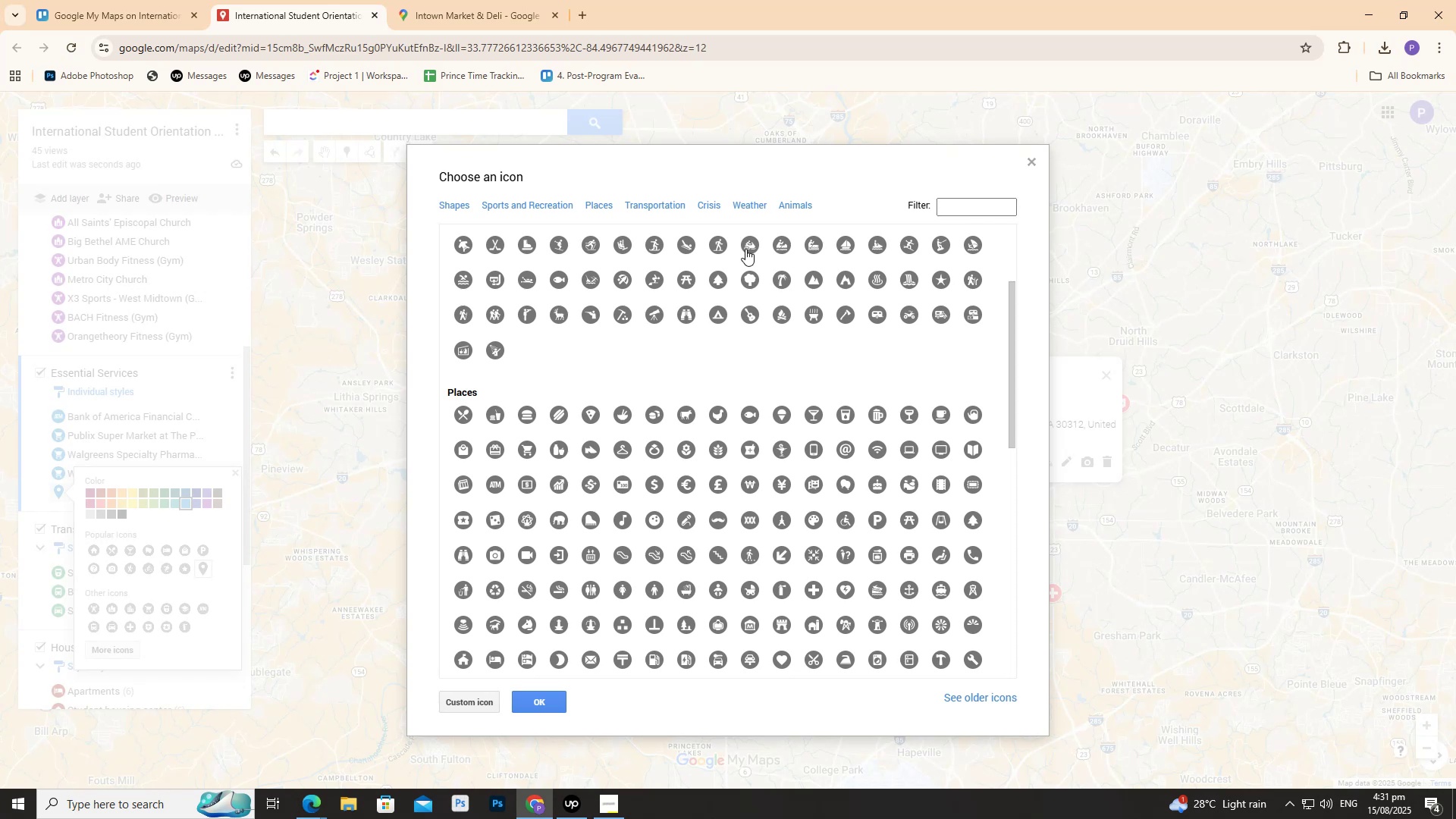 
left_click([990, 209])
 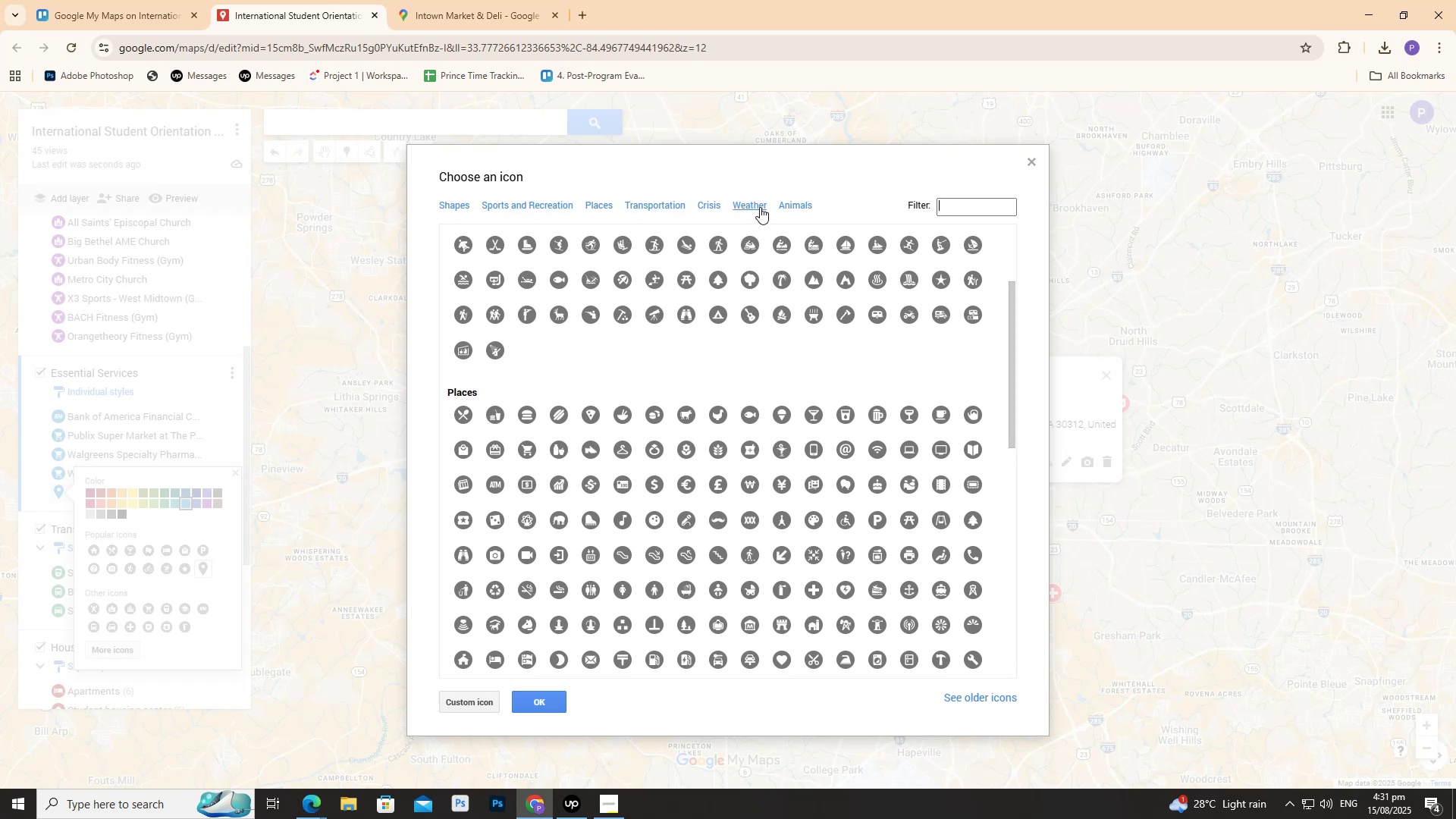 
wait(8.45)
 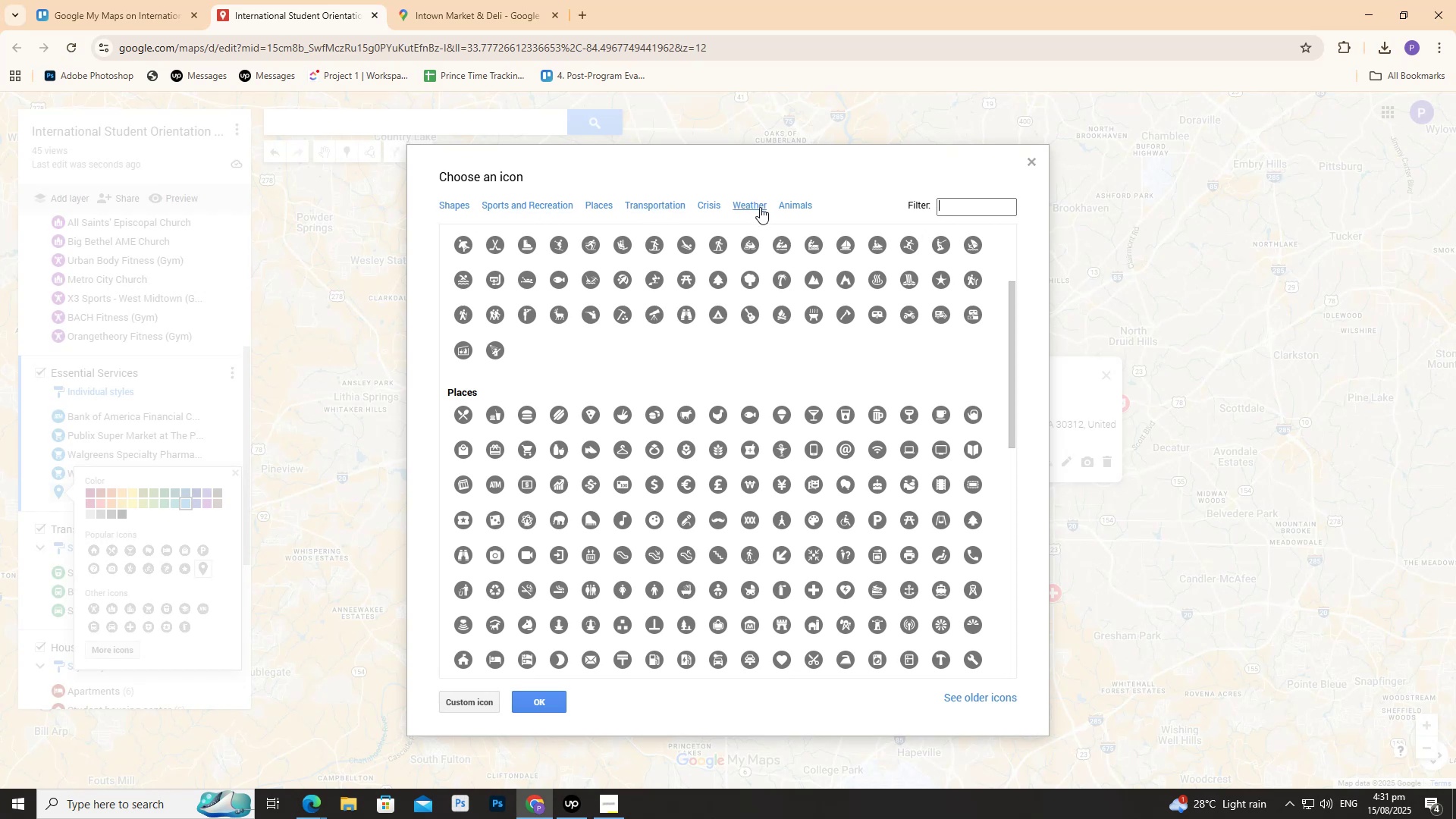 
scroll: coordinate [790, 326], scroll_direction: none, amount: 0.0
 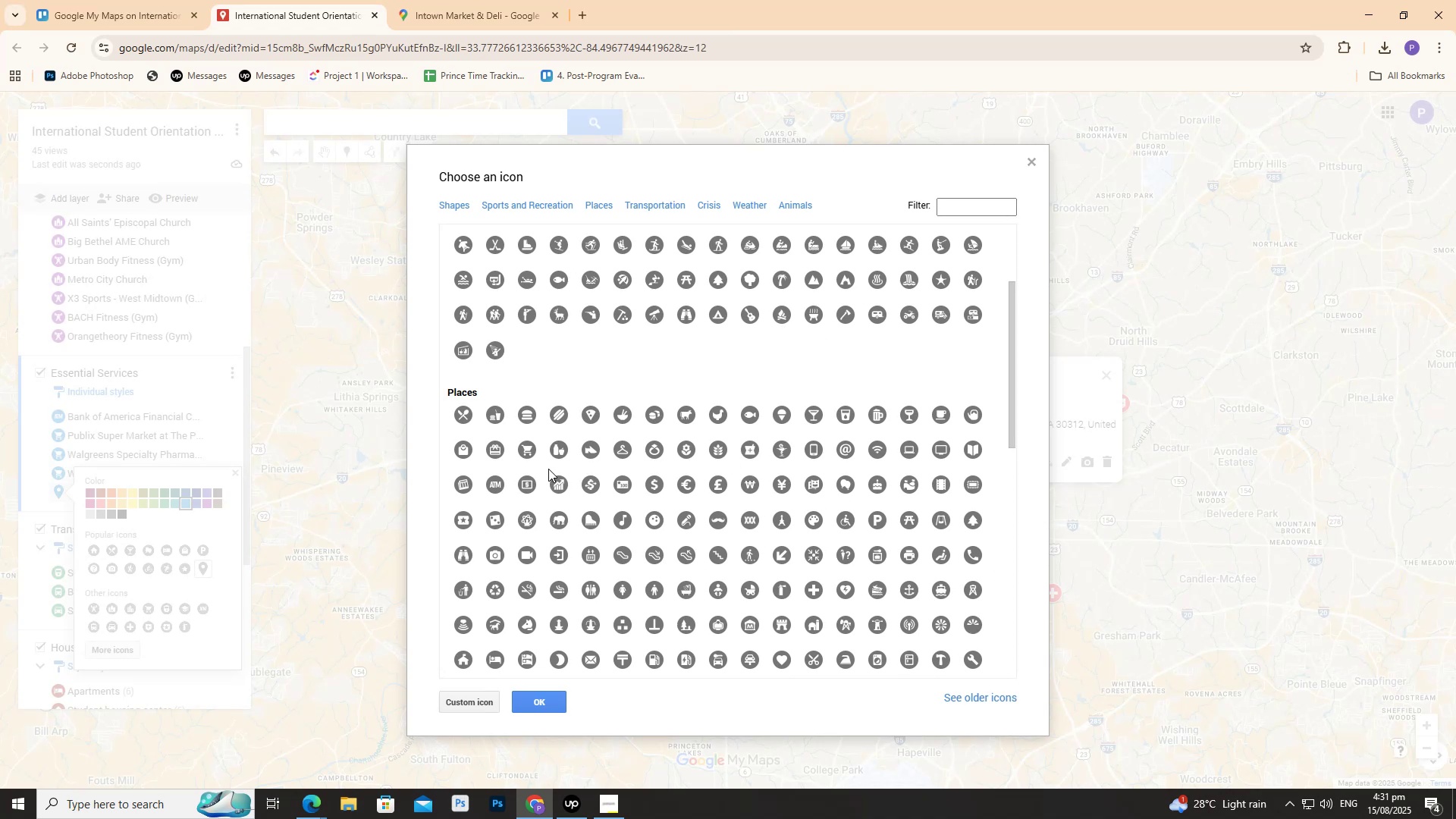 
wait(6.69)
 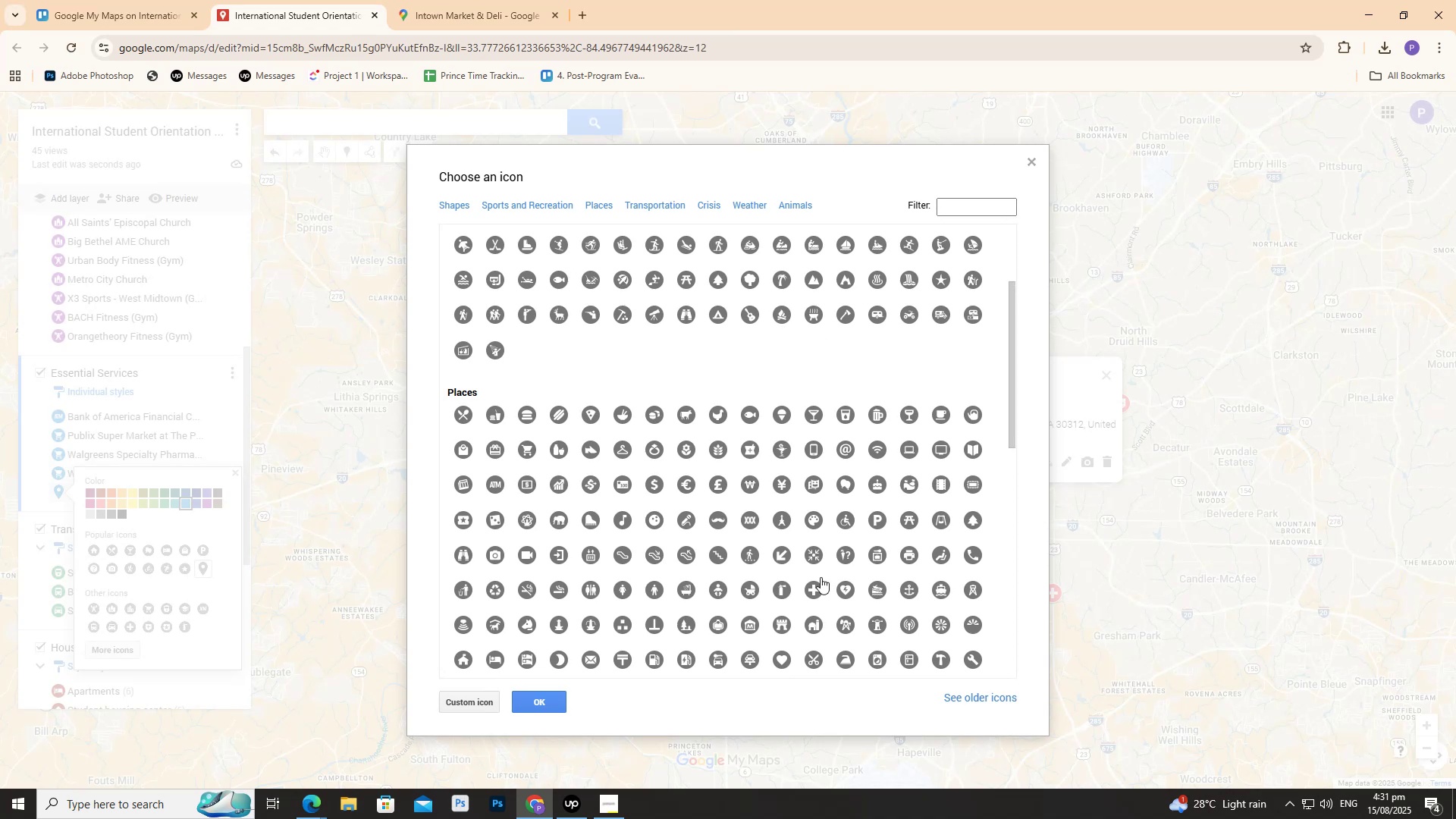 
left_click([525, 443])
 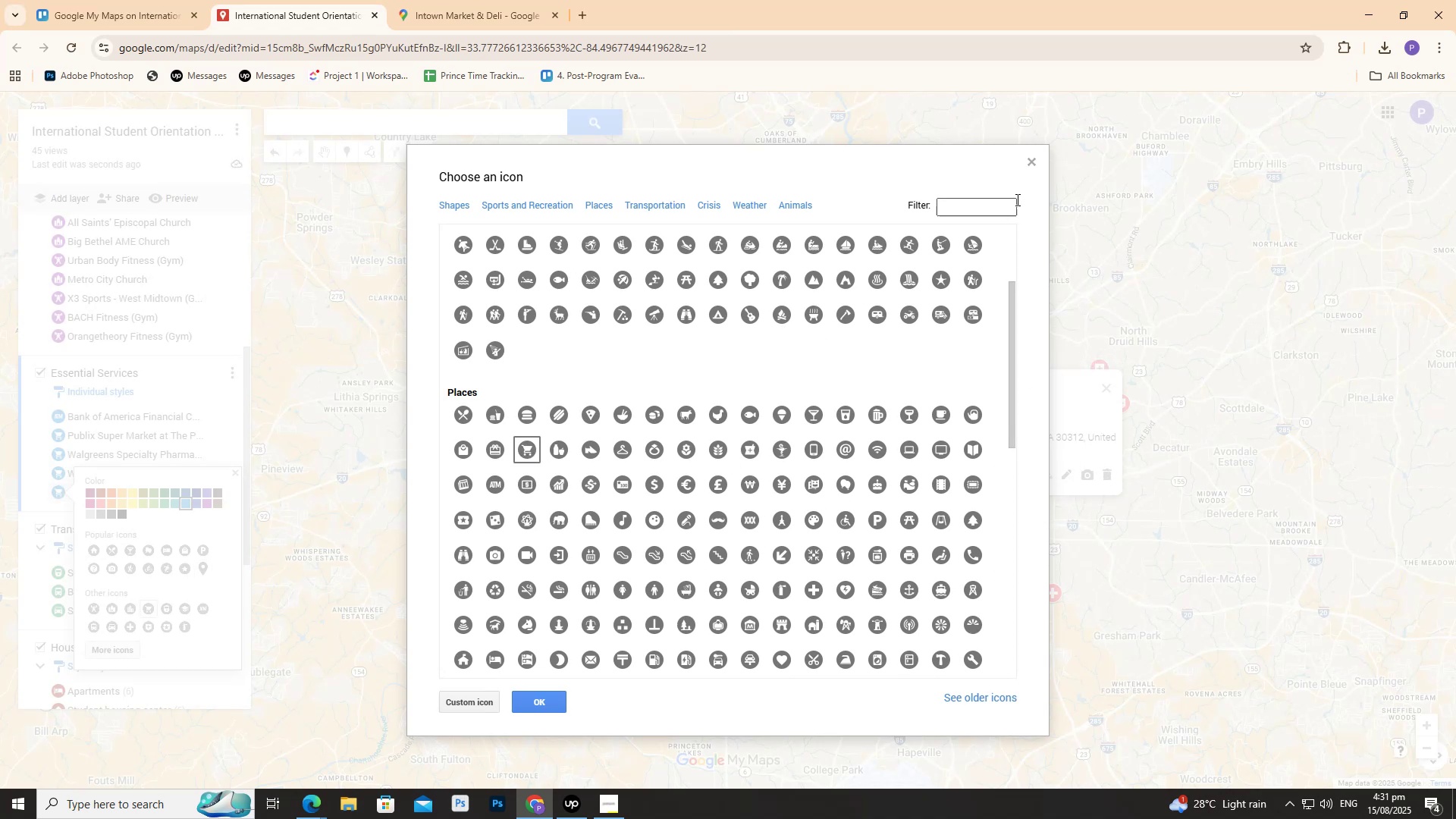 
left_click([1033, 157])
 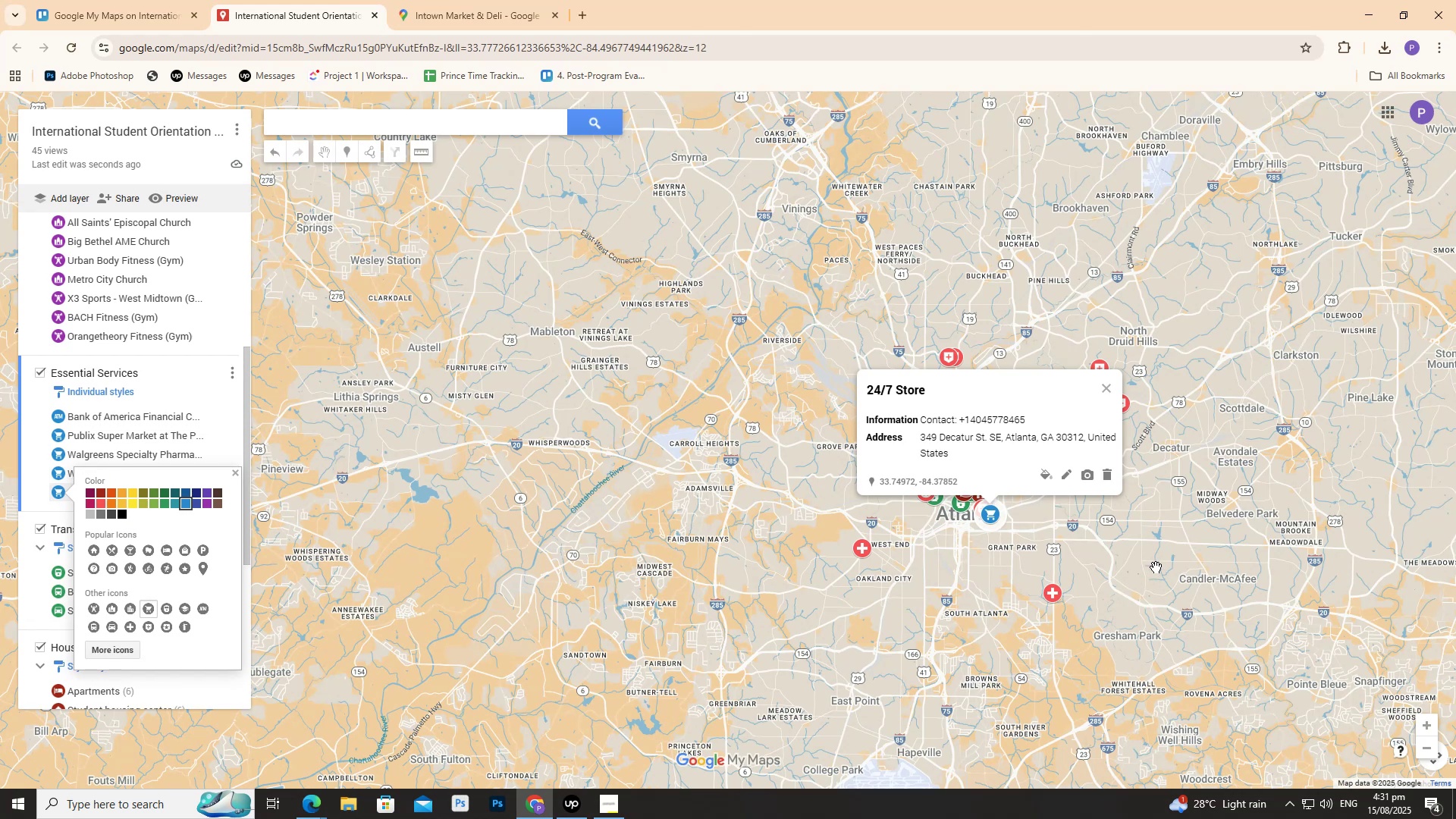 
left_click([927, 620])
 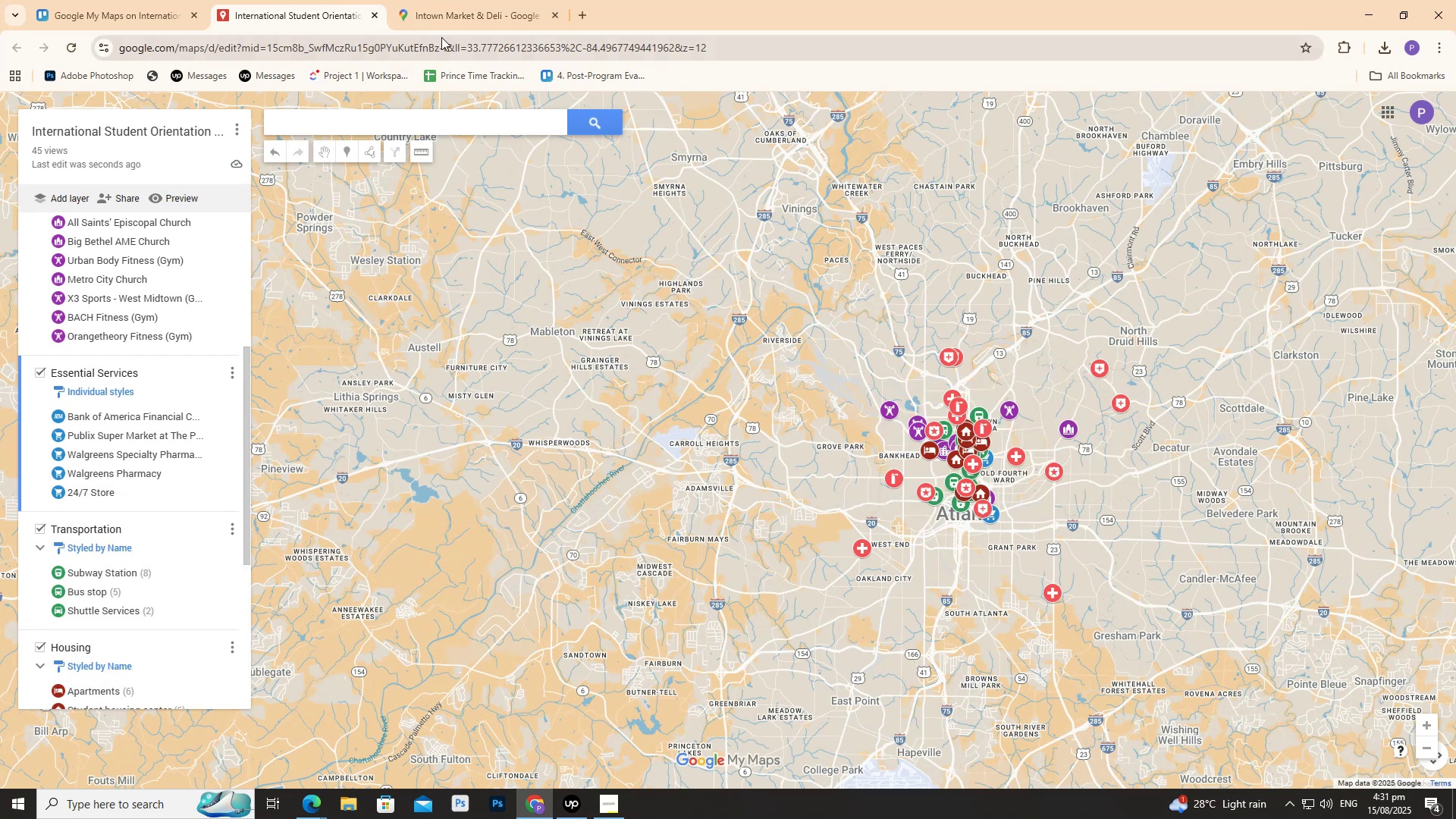 
left_click([464, 12])
 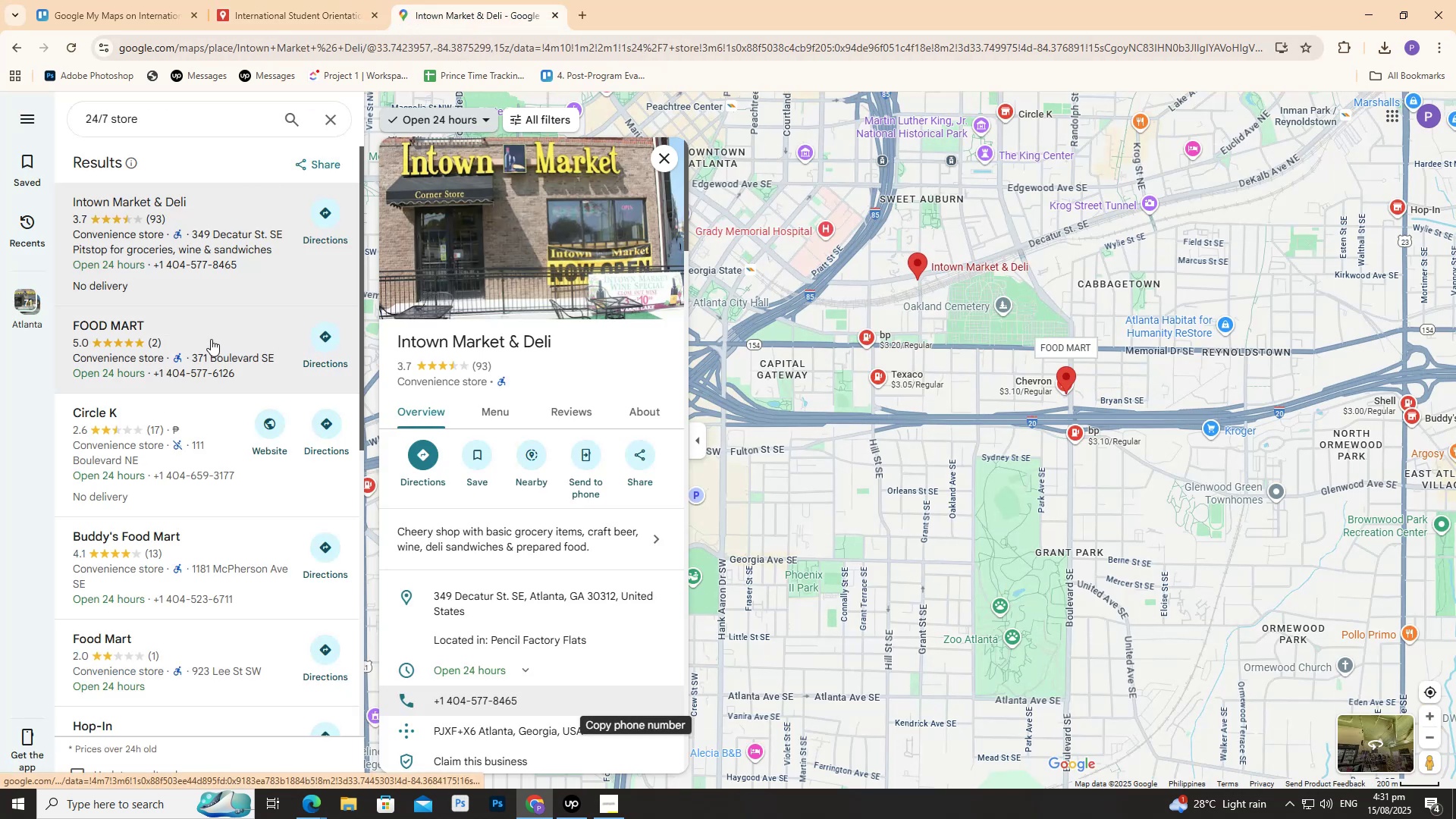 
left_click([211, 339])
 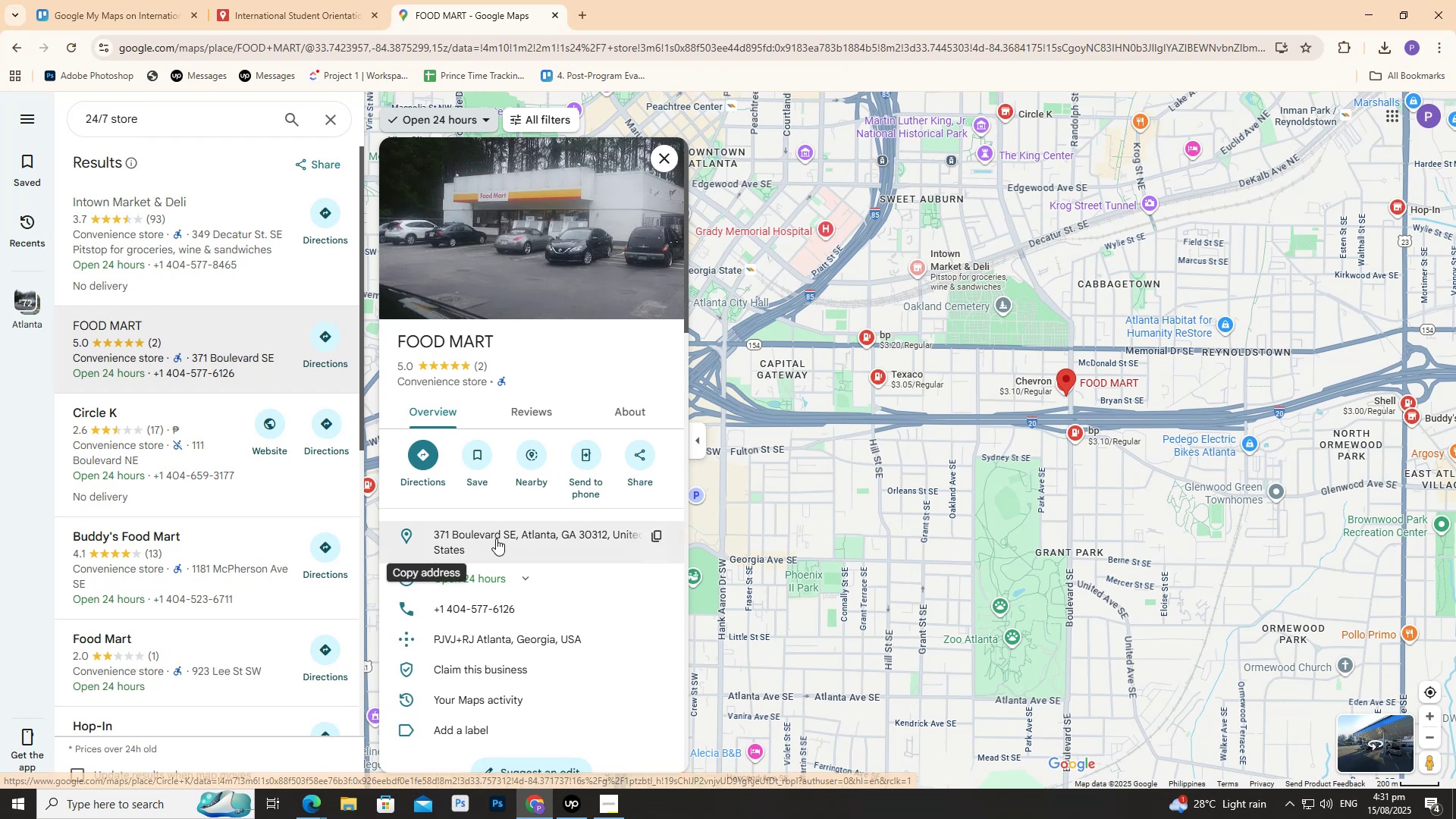 
wait(6.74)
 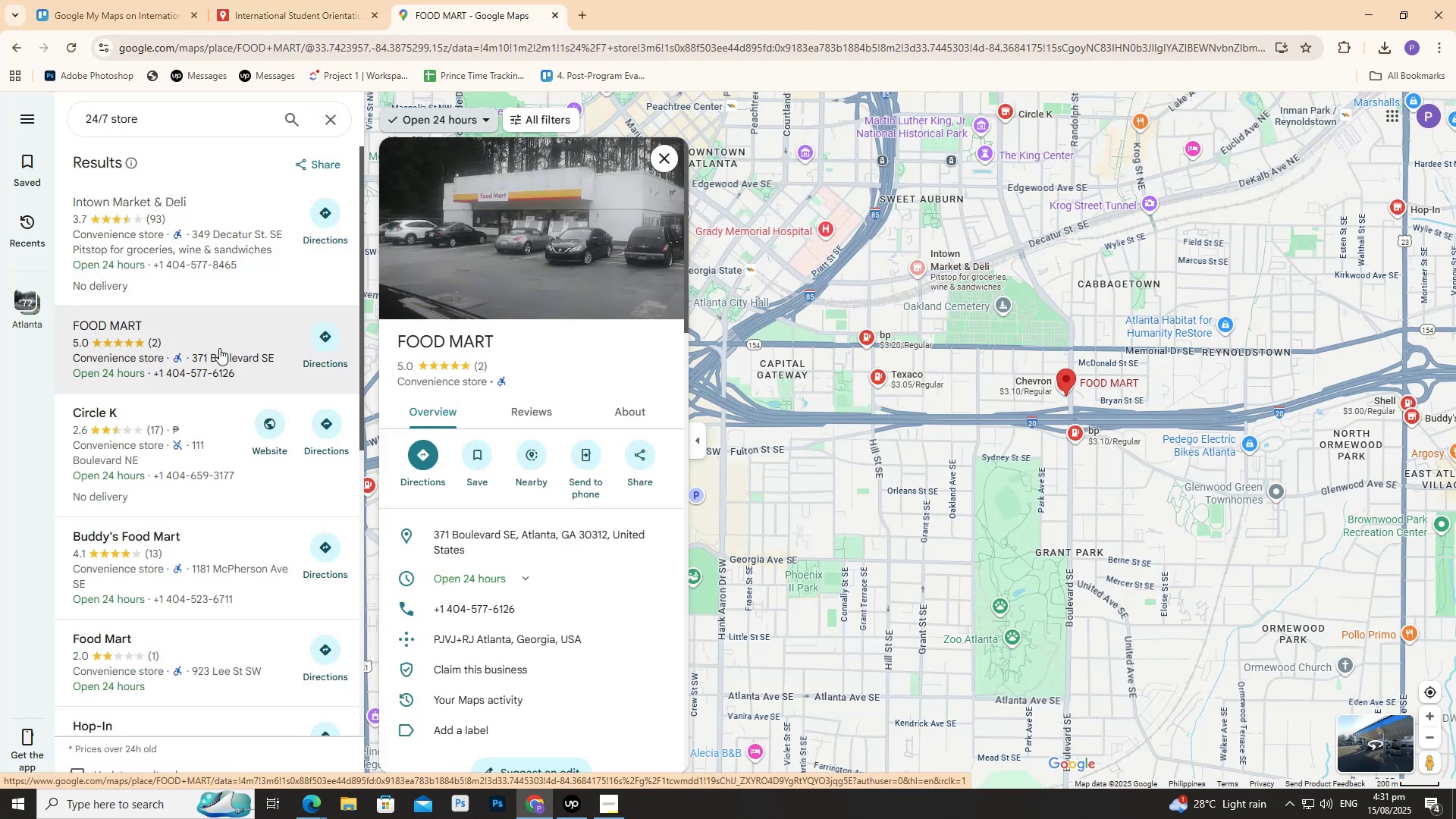 
left_click([659, 538])
 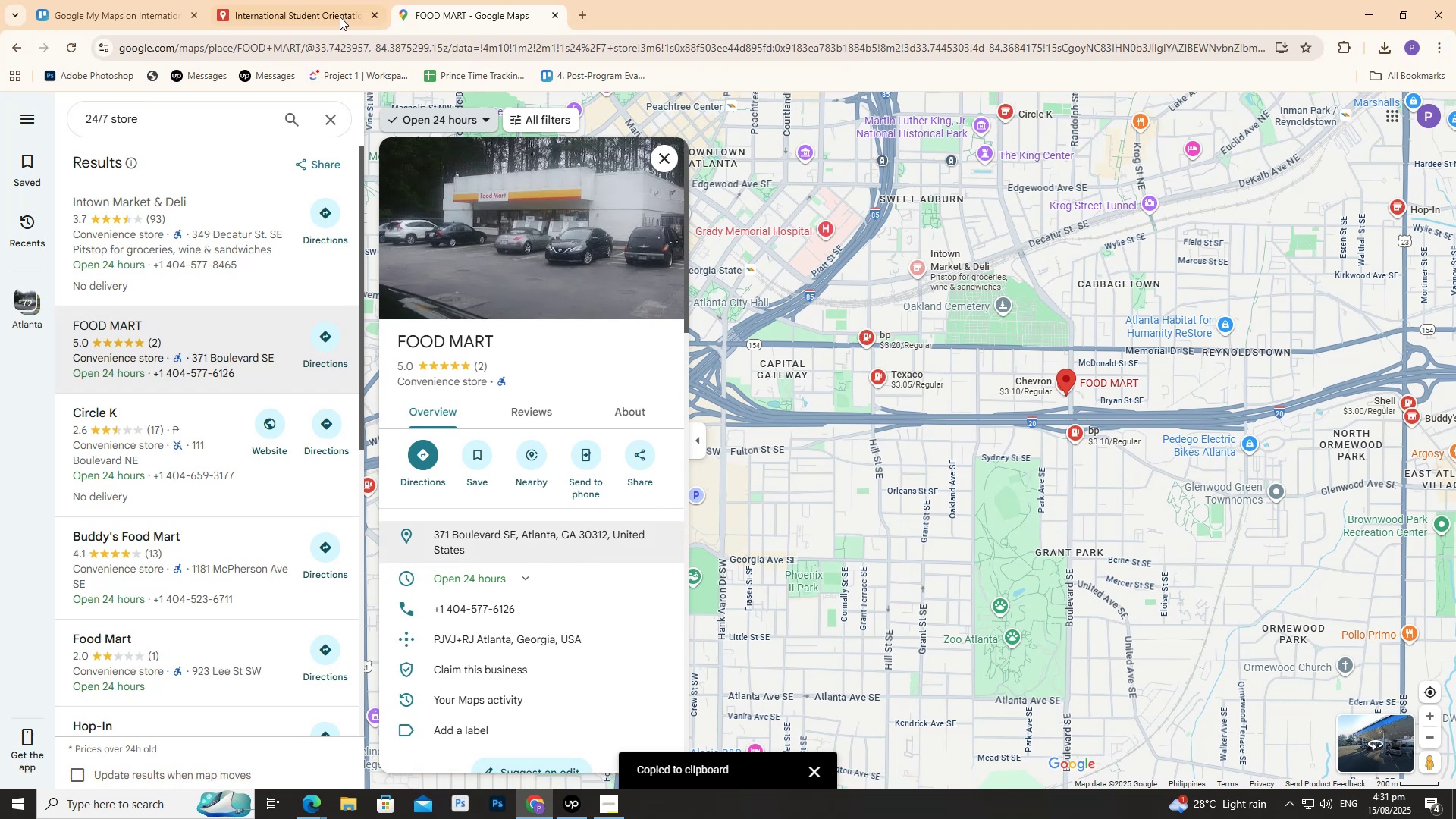 
left_click([324, 5])
 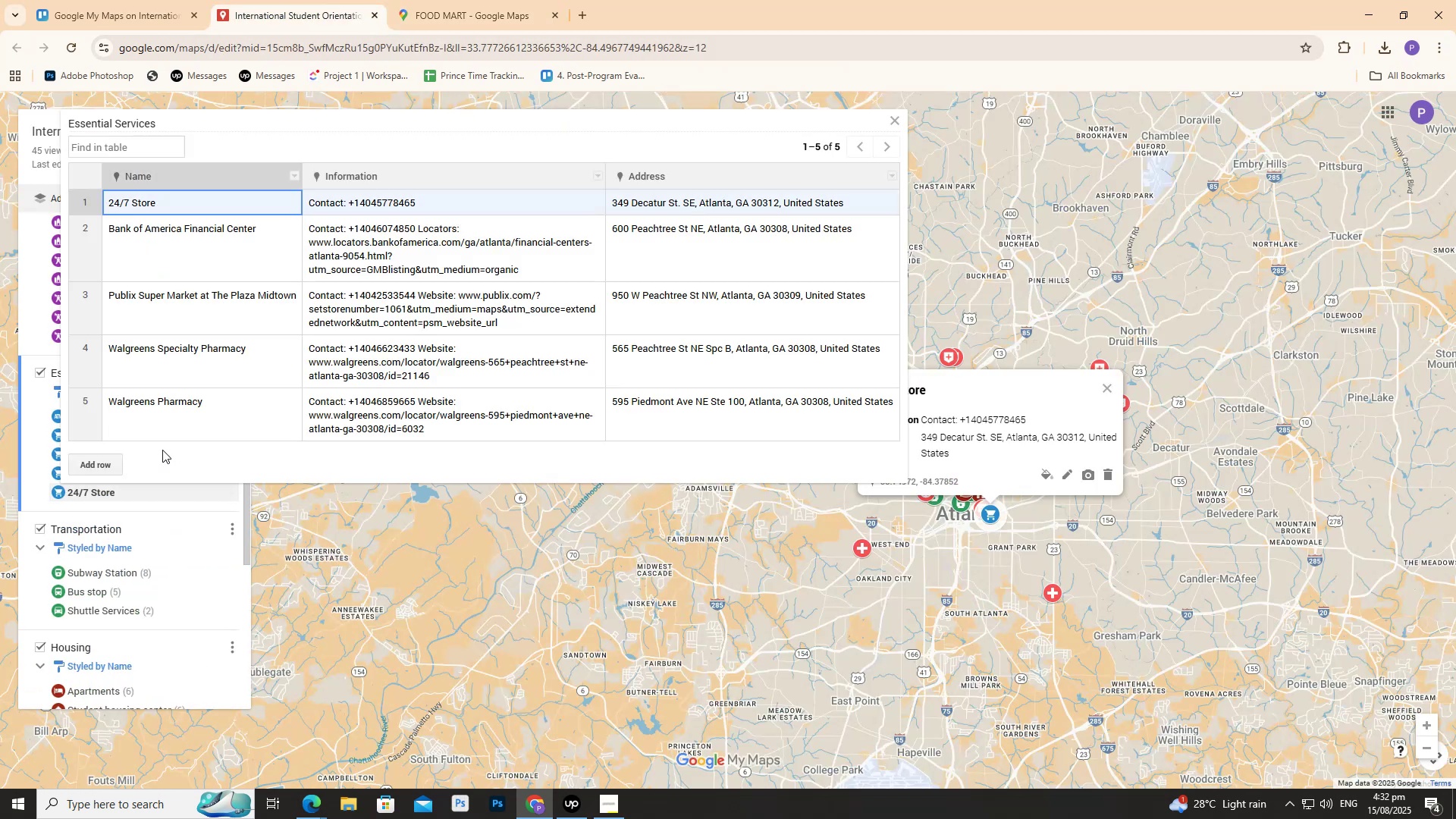 
wait(5.54)
 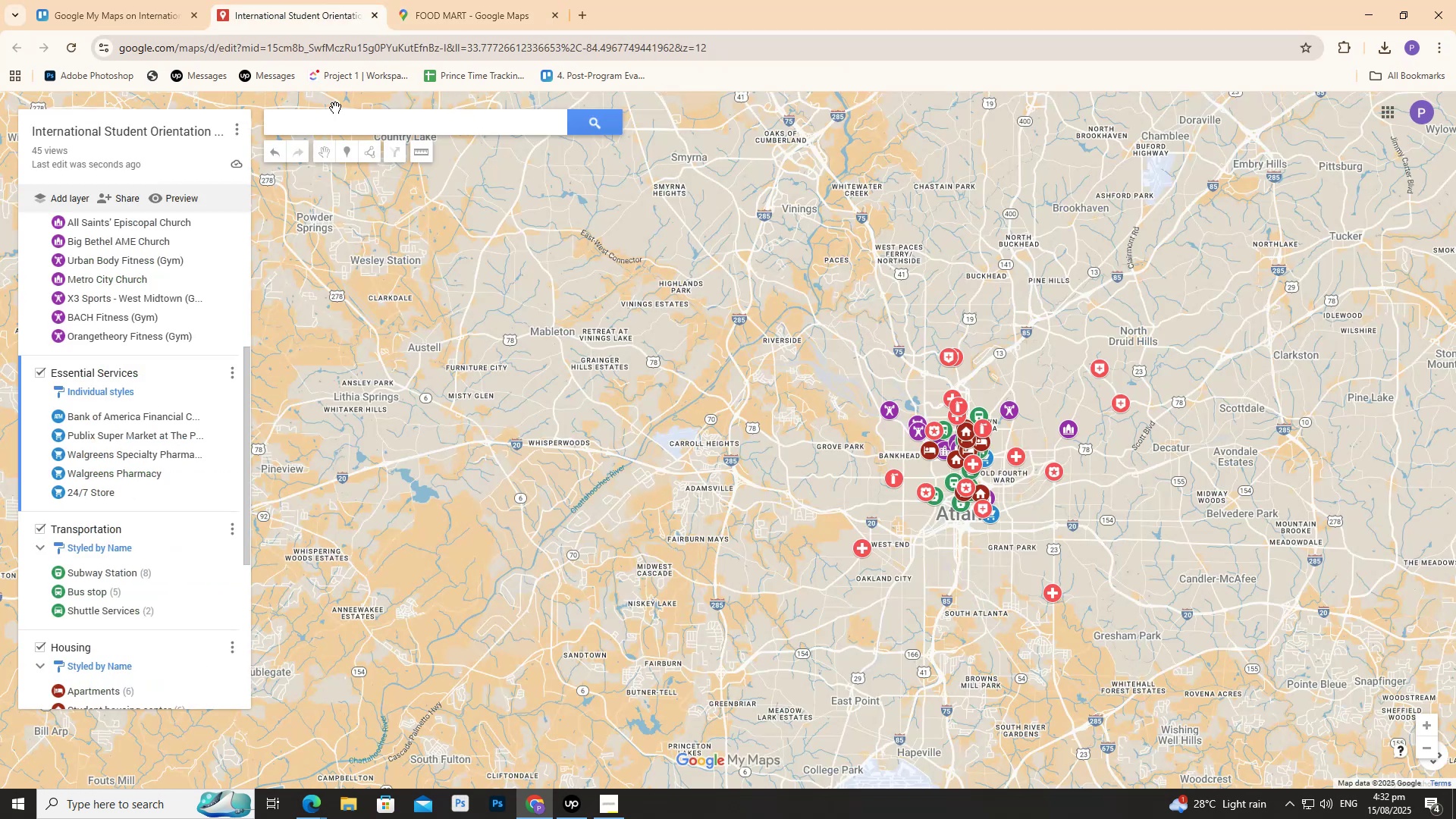 
left_click([83, 460])
 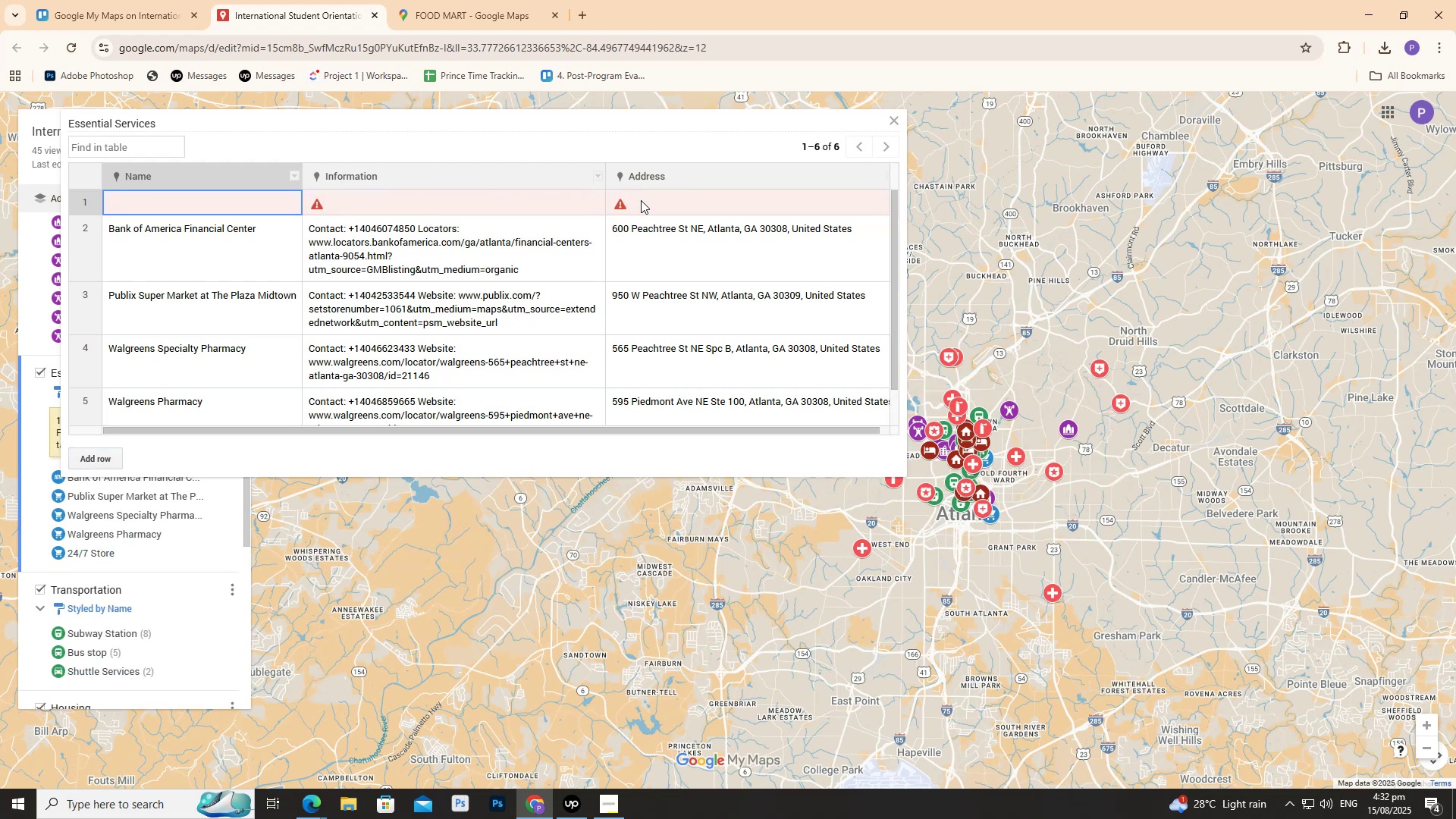 
left_click([644, 203])
 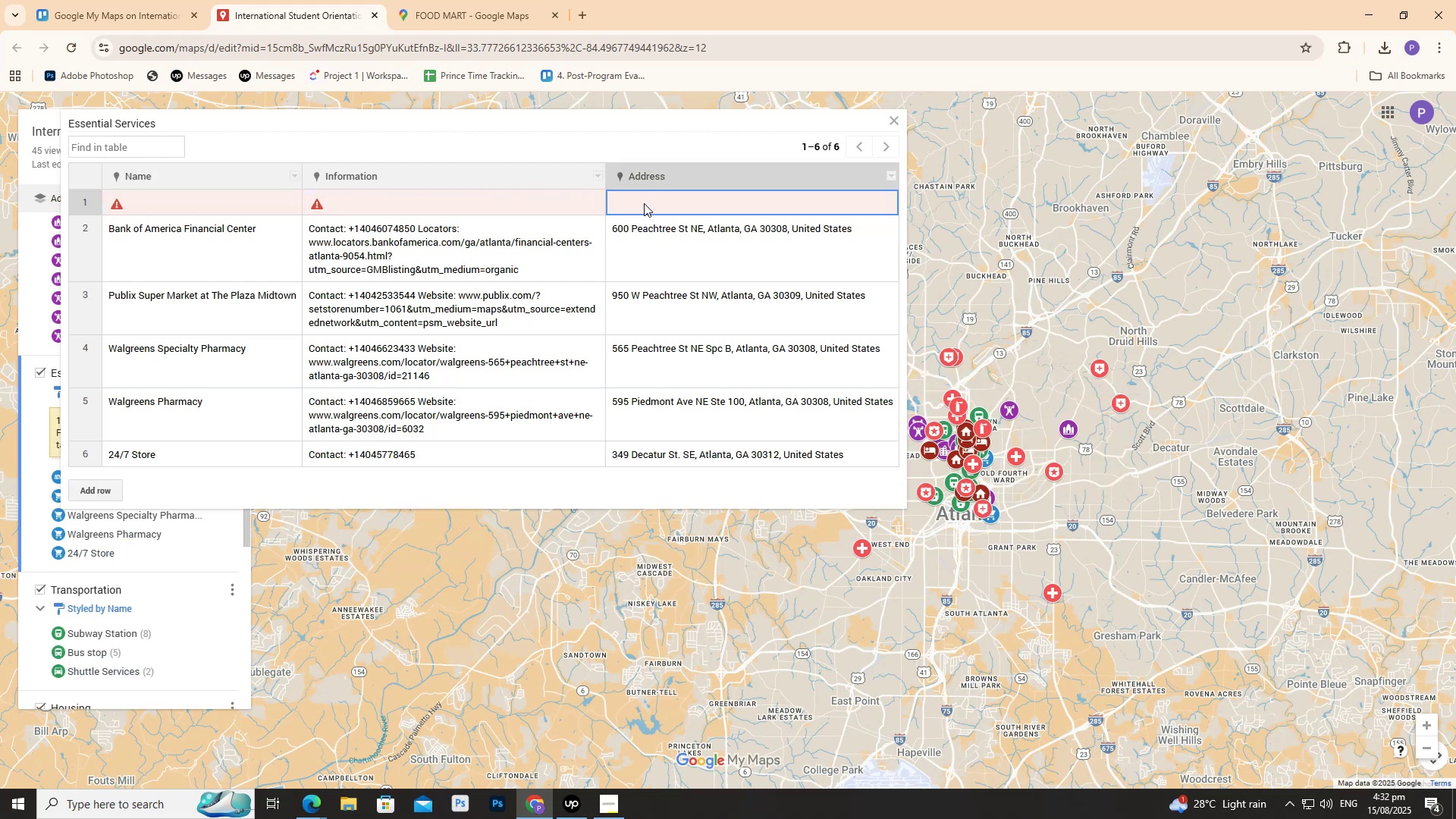 
double_click([644, 203])
 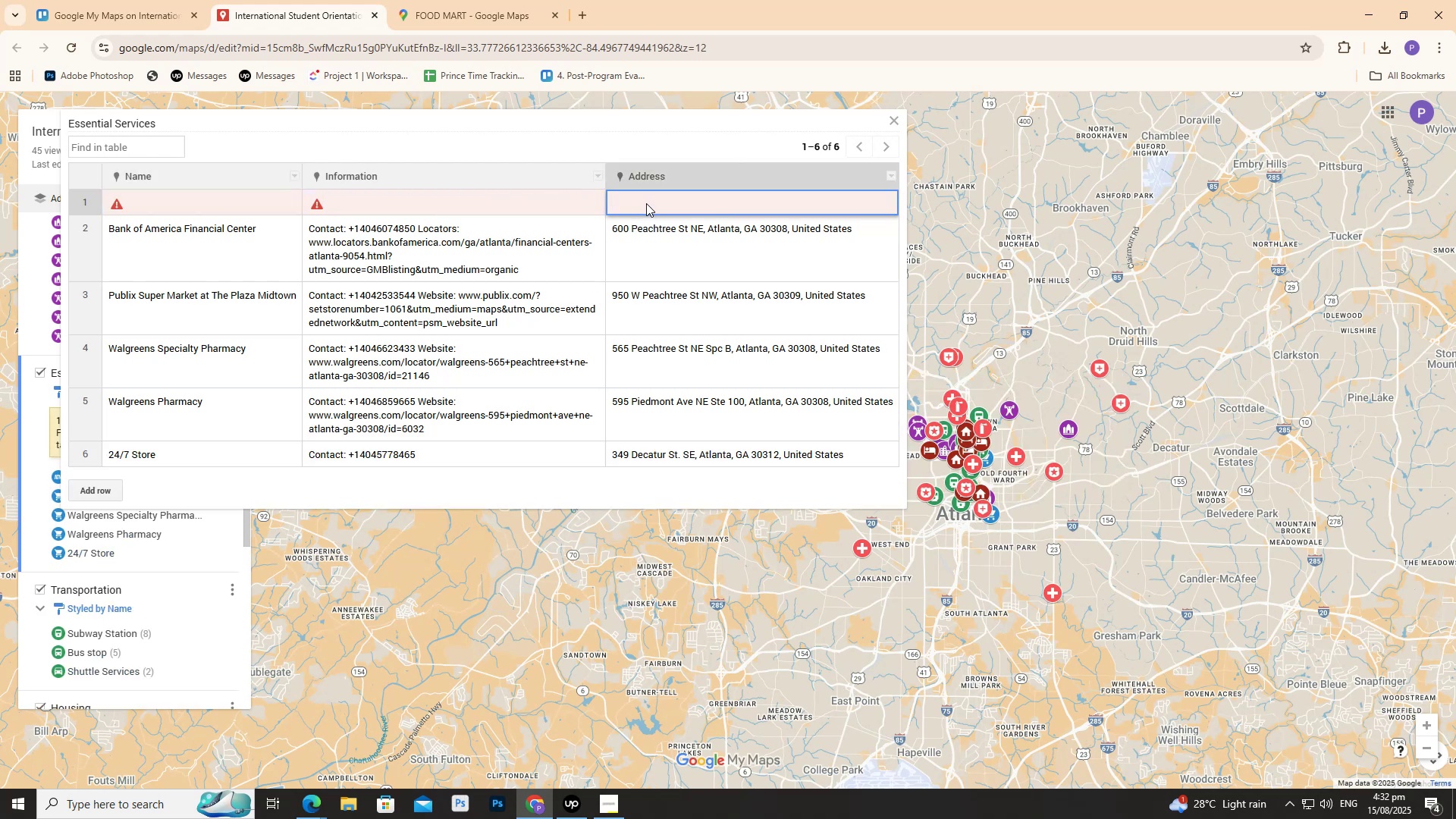 
key(Control+V)
 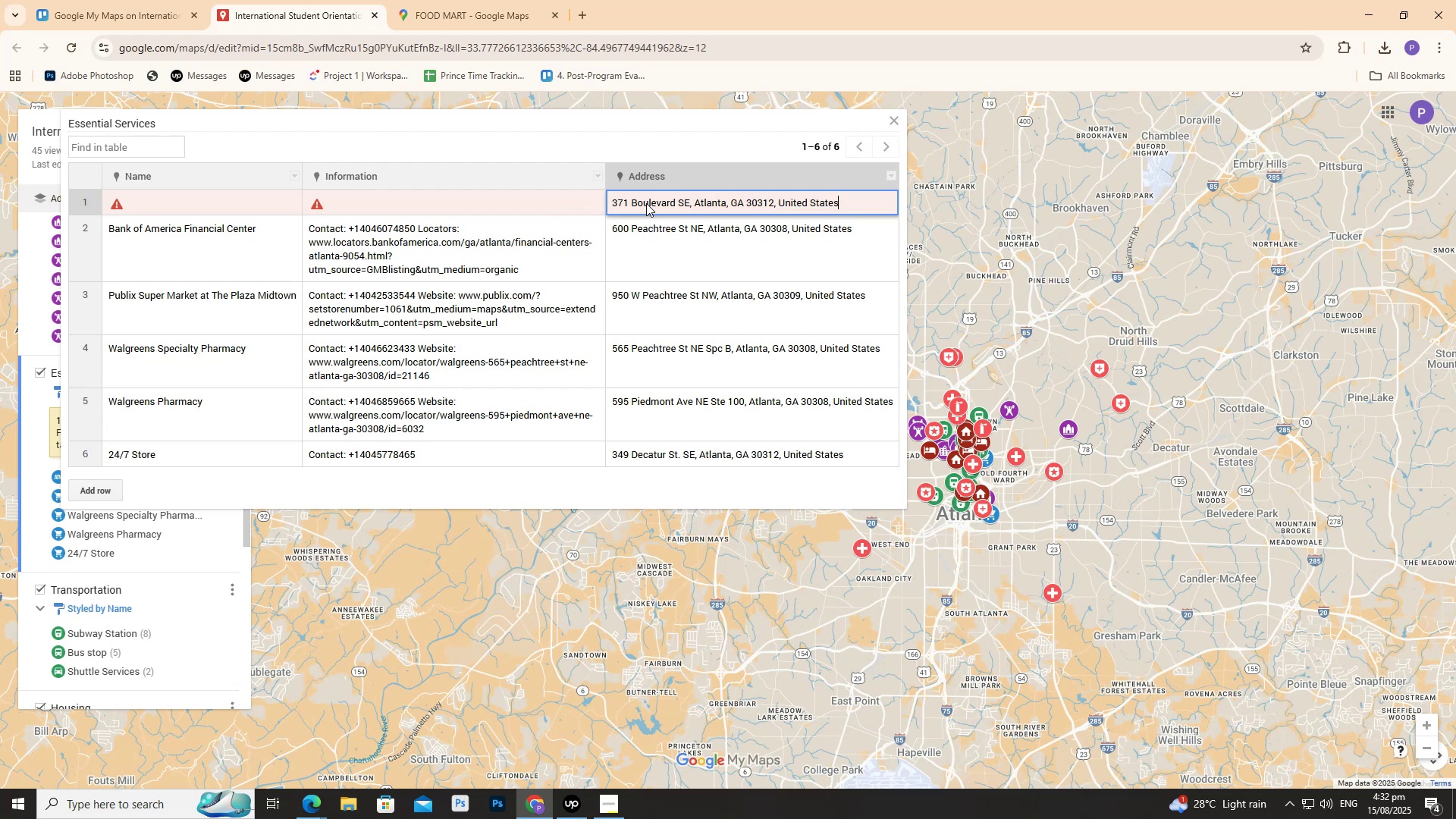 
wait(27.7)
 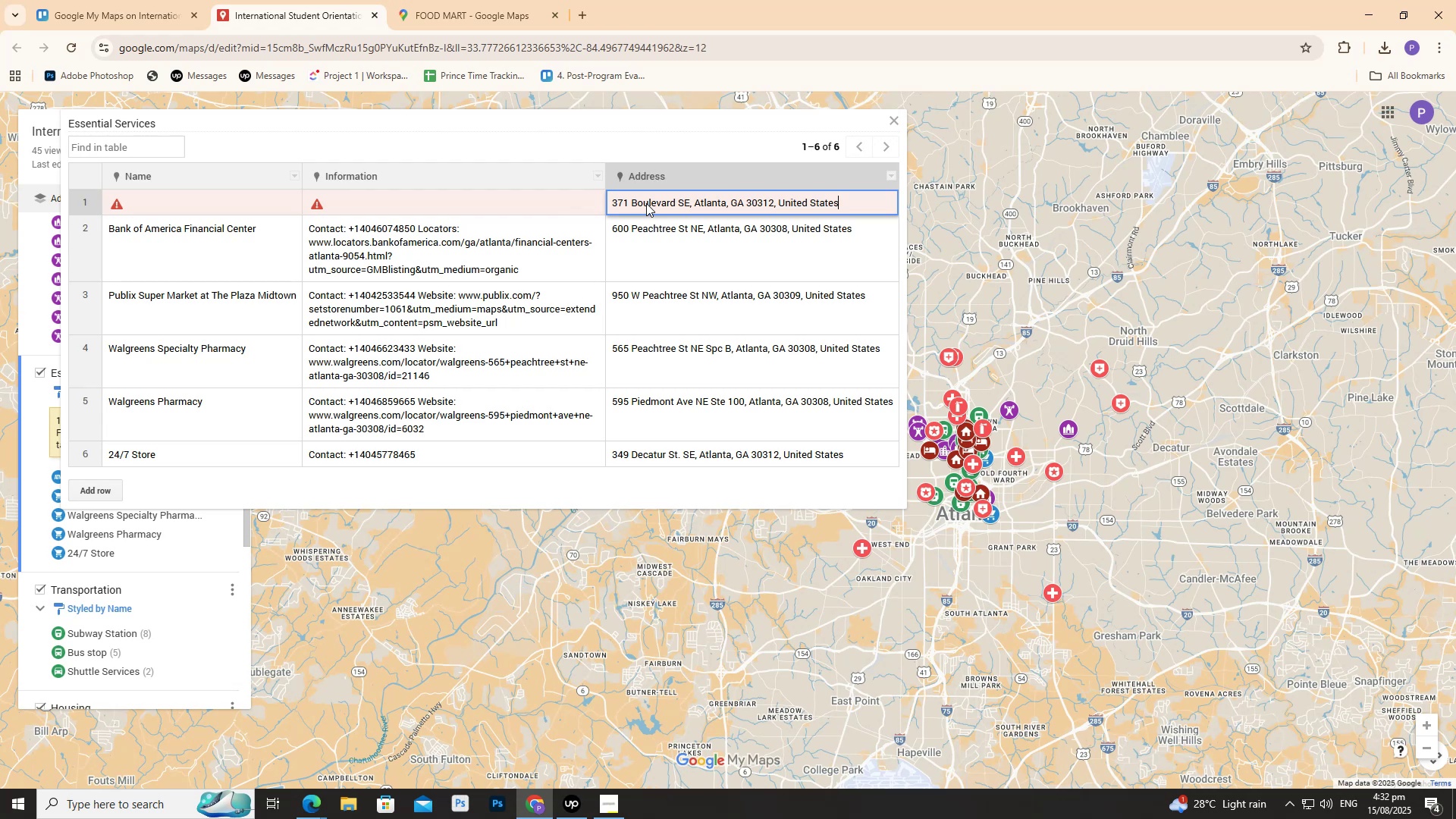 
left_click([462, 0])
 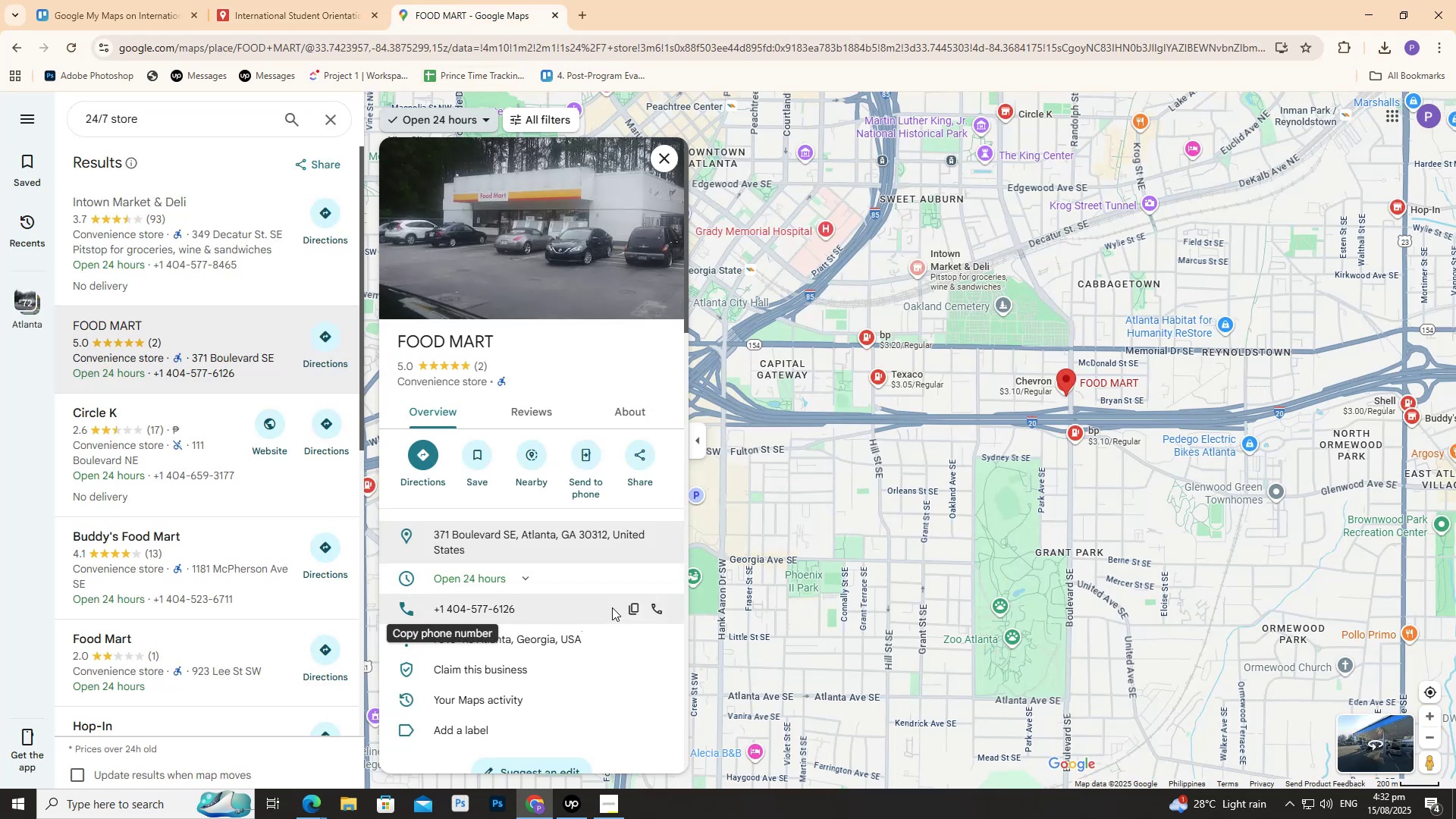 
left_click([623, 605])
 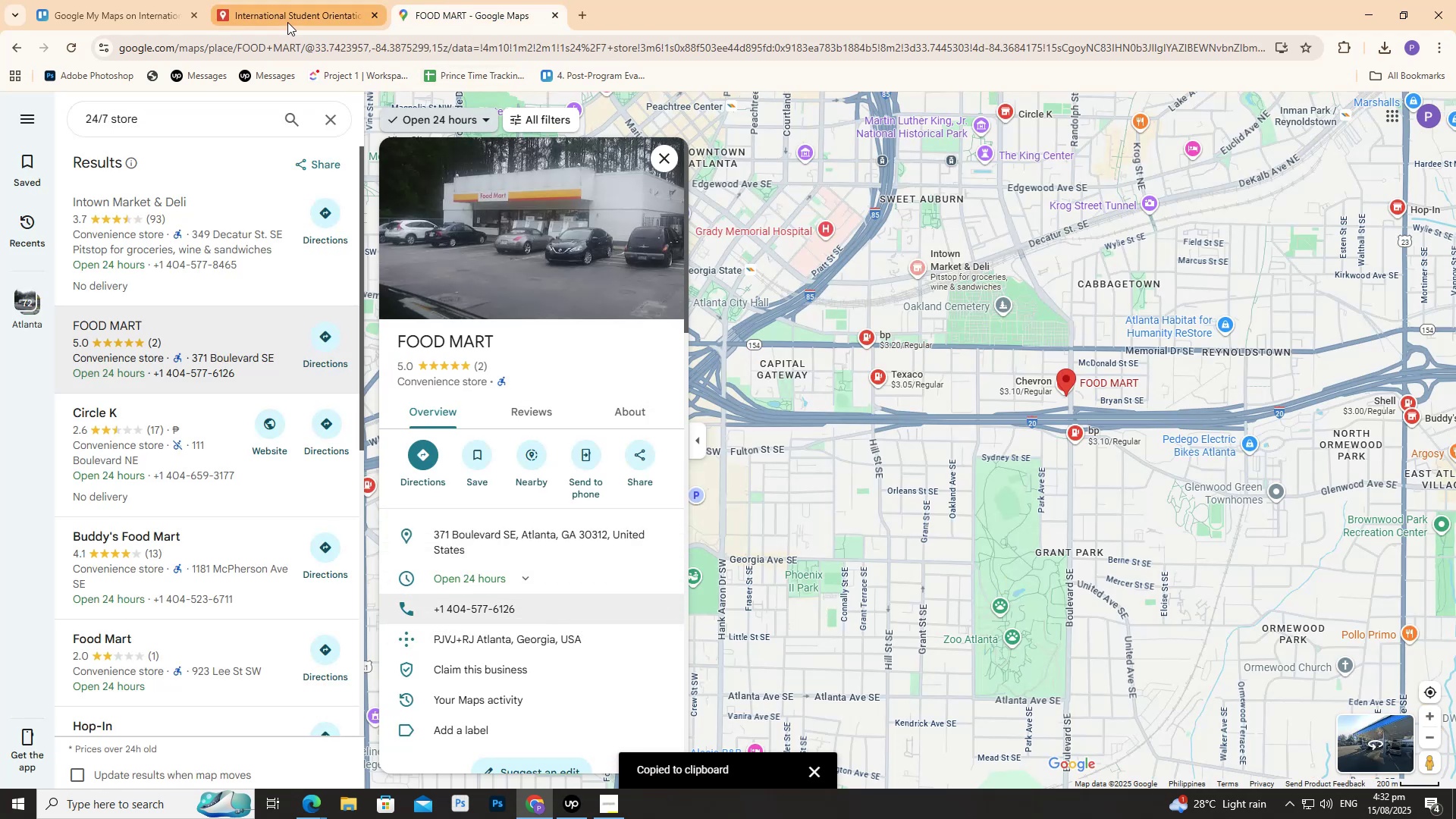 
left_click([287, 23])
 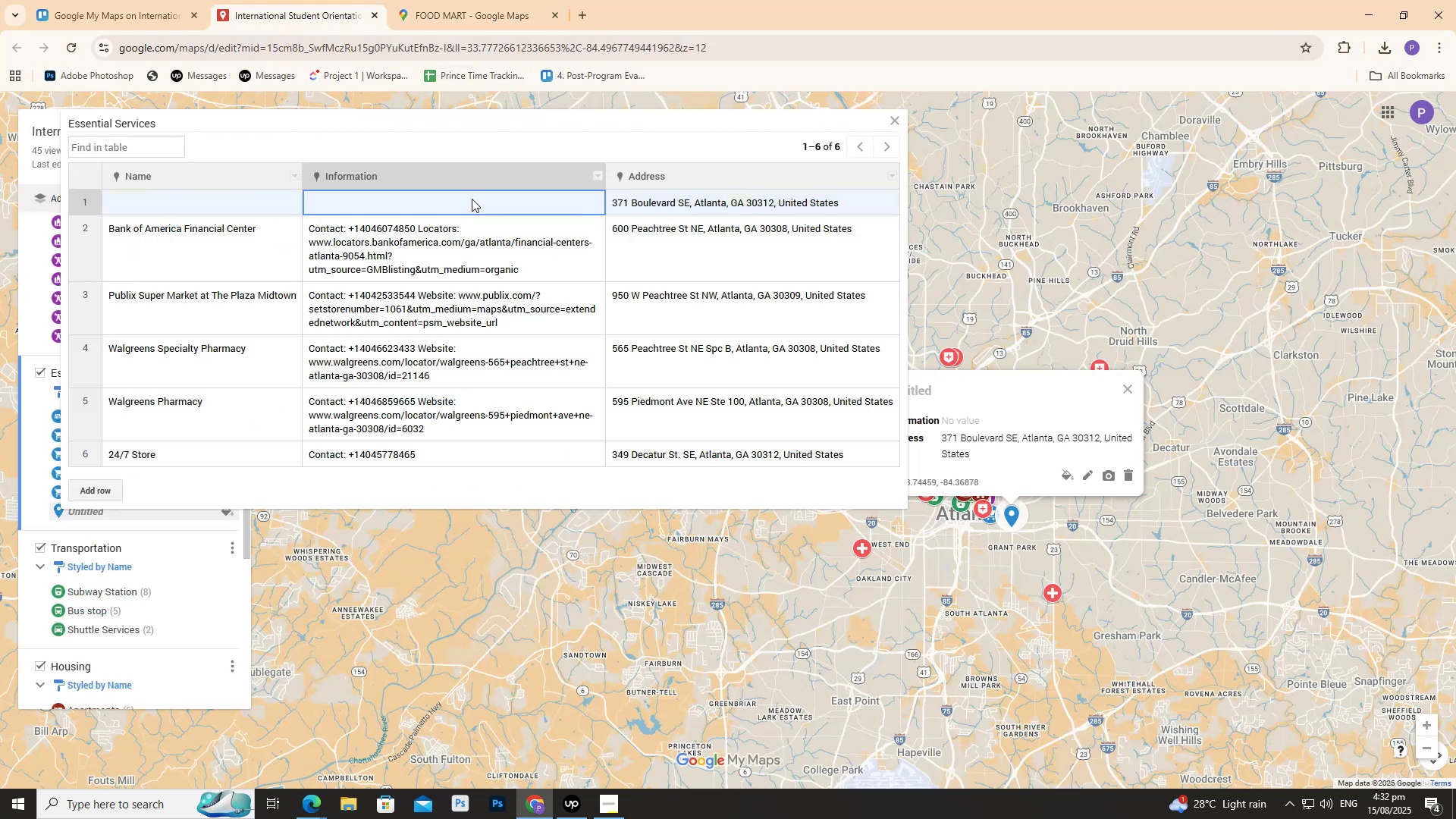 
left_click([472, 197])
 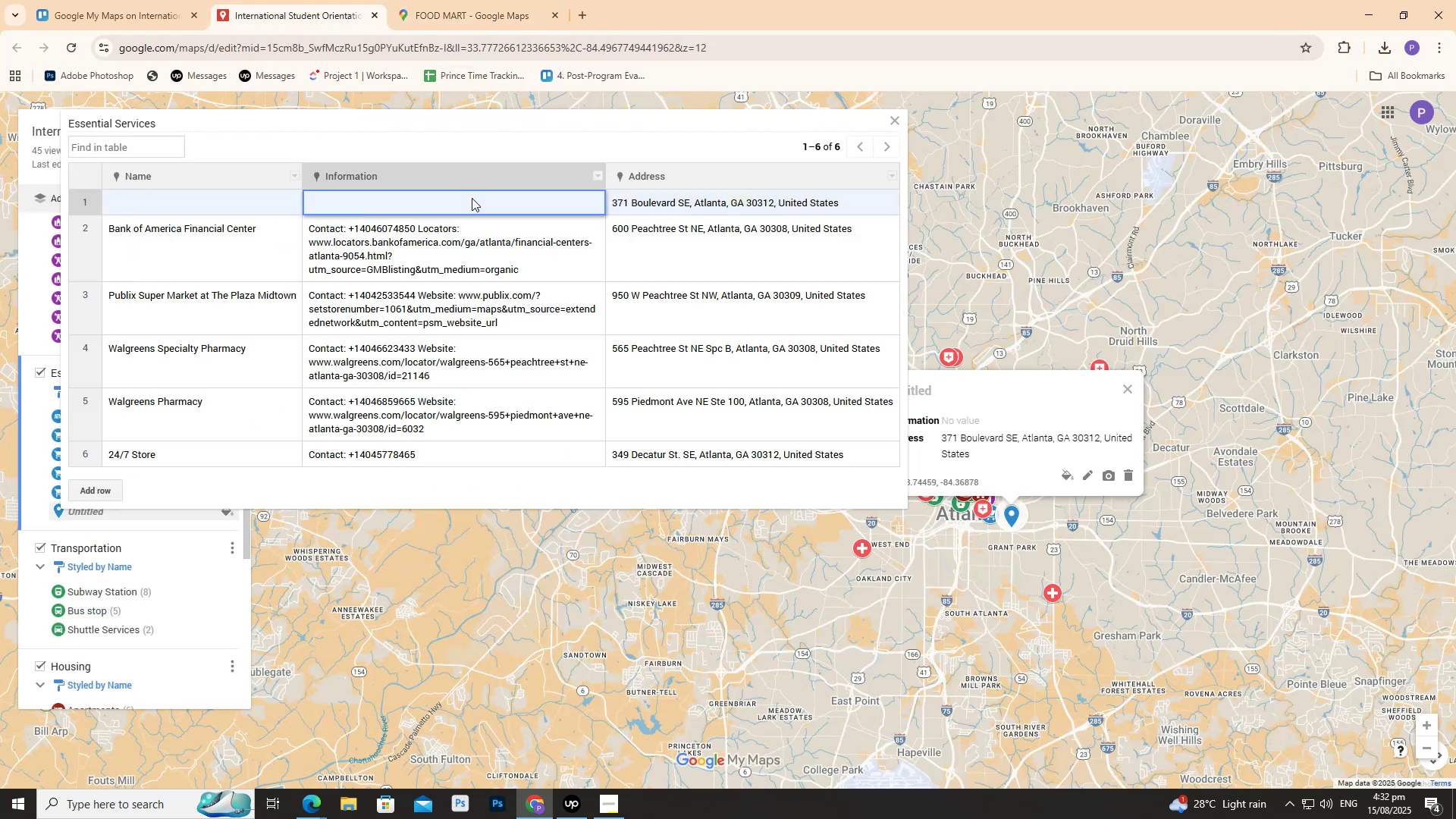 
key(Control+V)
 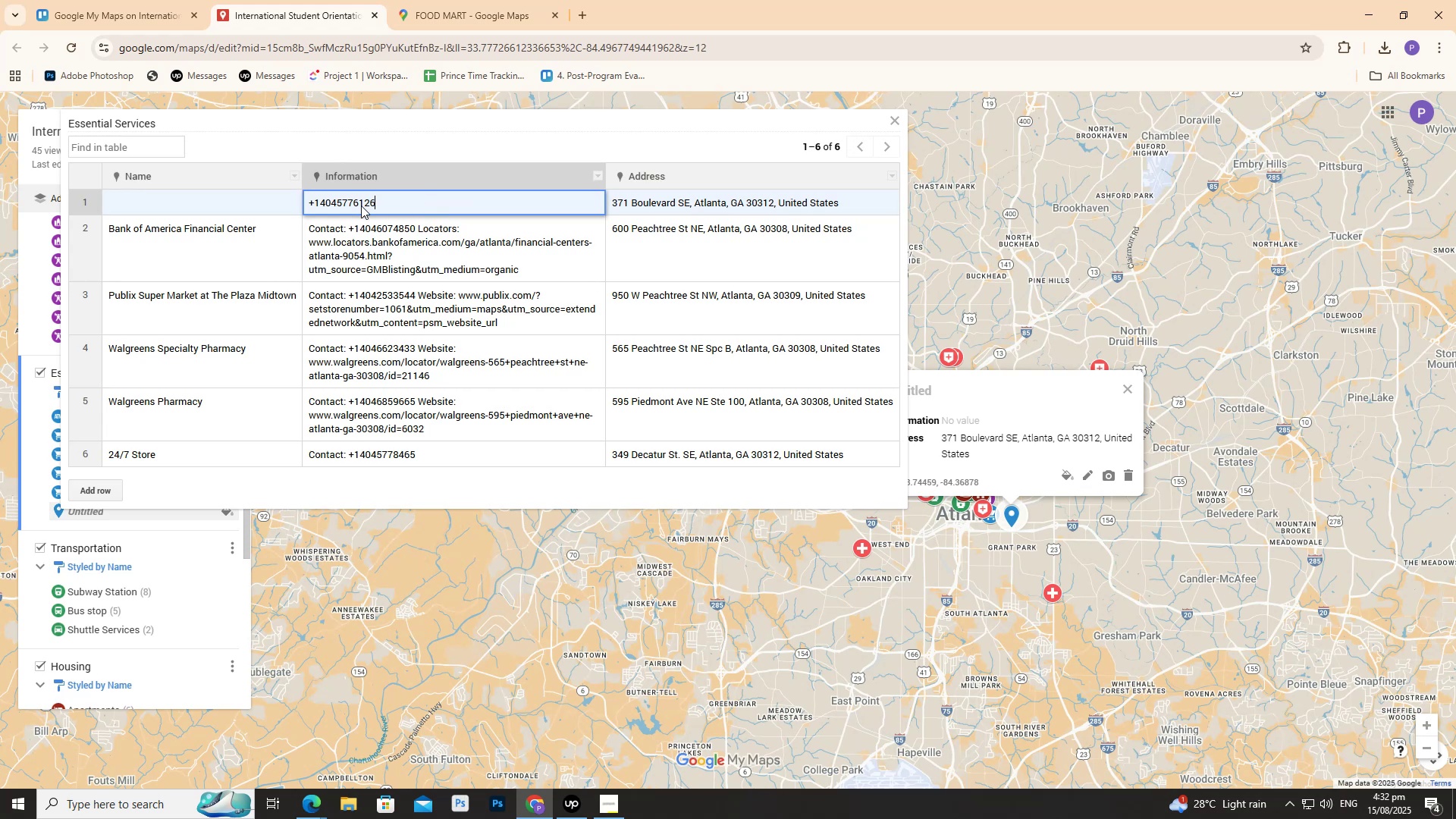 
left_click([308, 205])
 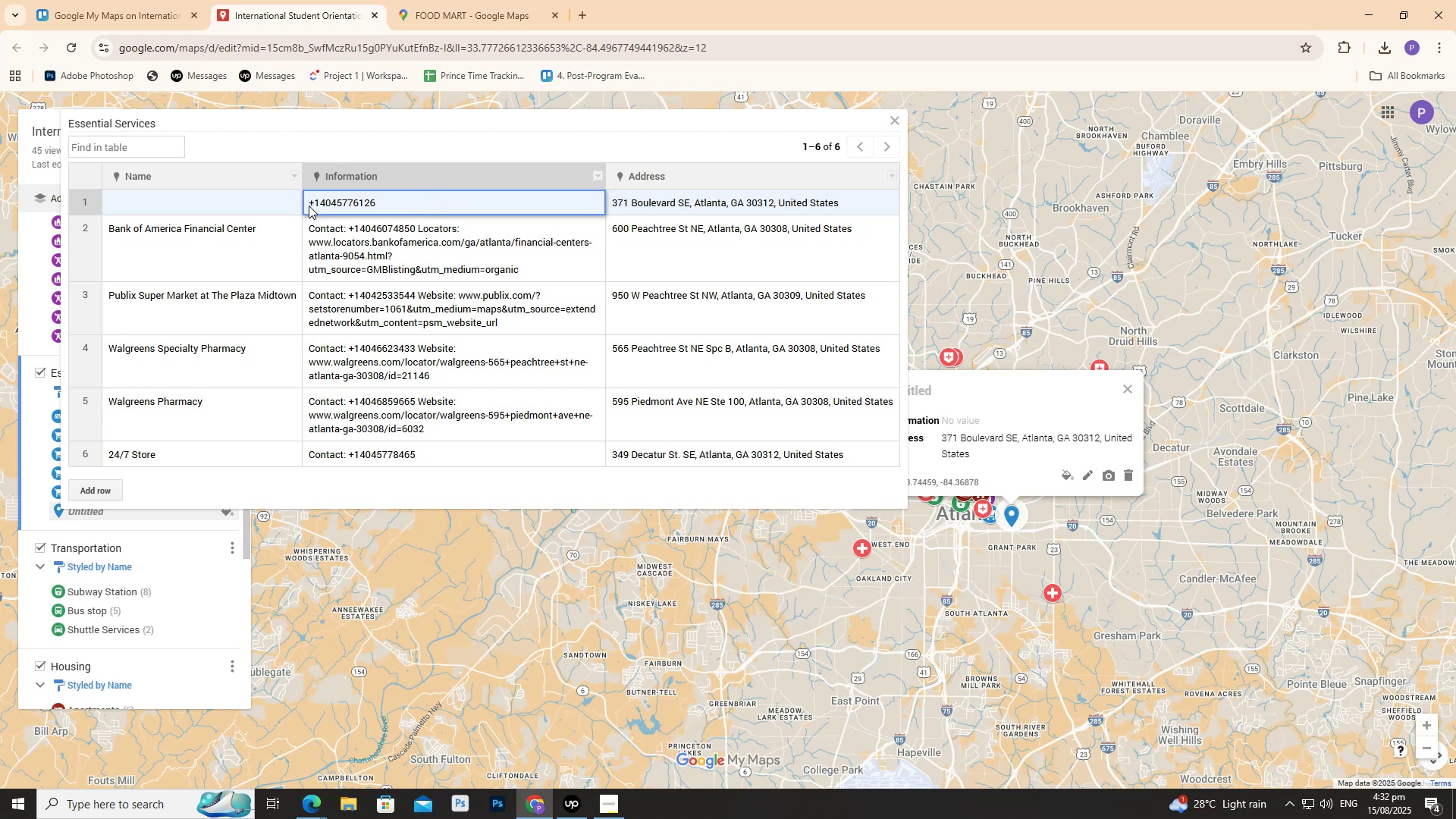 
type(Conmta)
key(Backspace)
key(Backspace)
key(Backspace)
type(tact;)
key(Backspace)
type(: )
 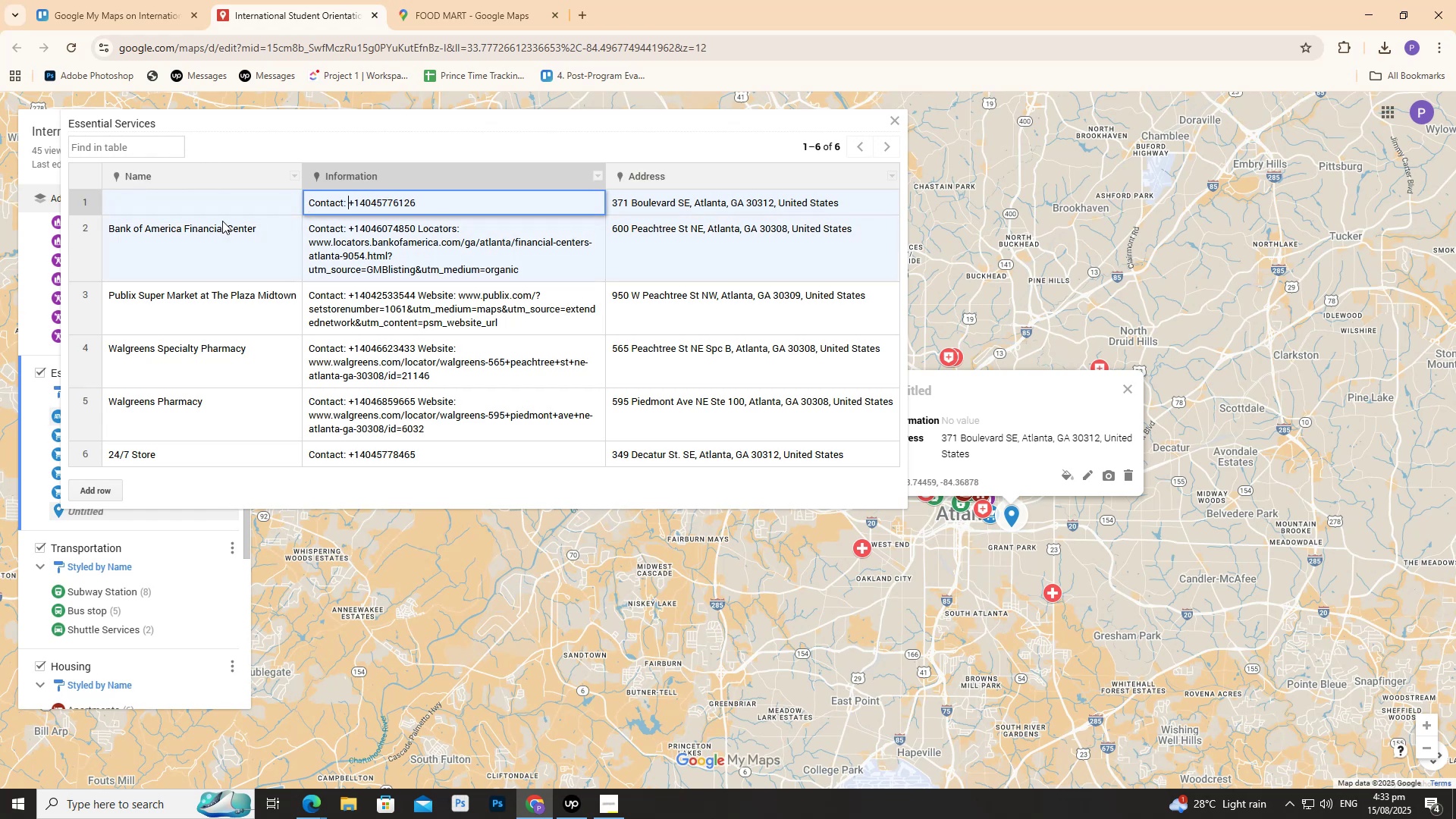 
left_click([238, 198])
 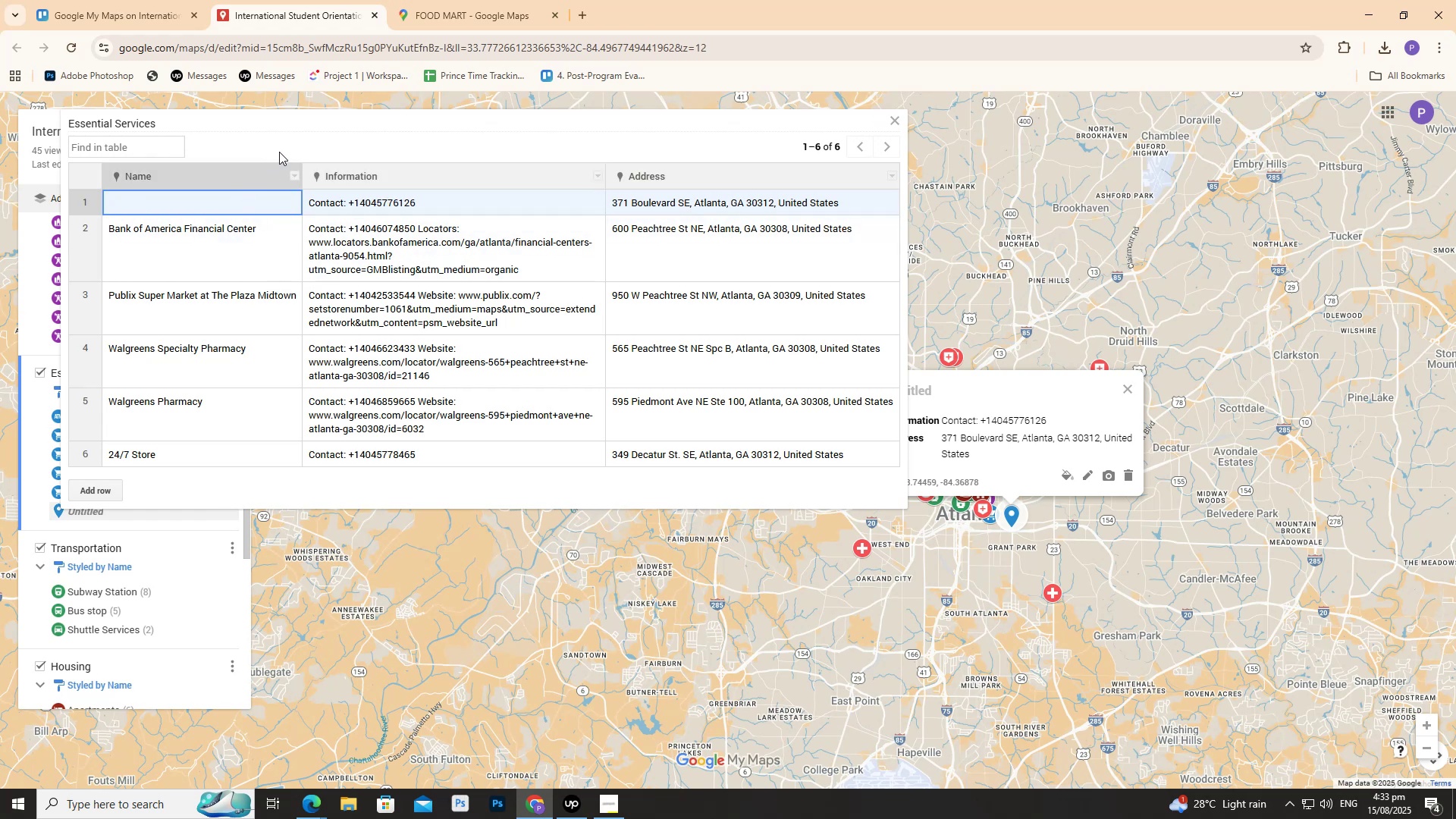 
left_click_drag(start_coordinate=[245, 192], to_coordinate=[250, 192])
 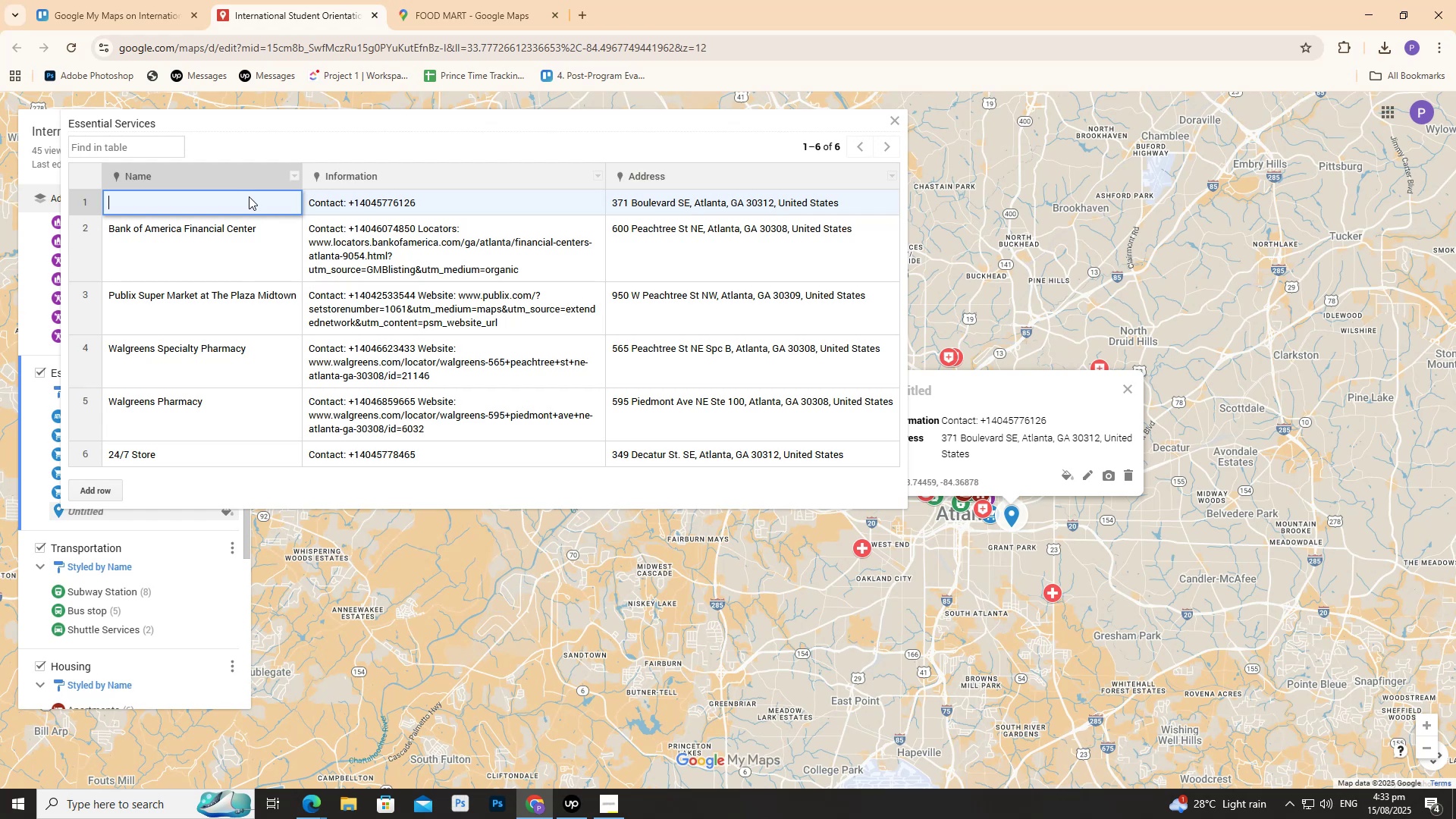 
type(24/7 Store)
 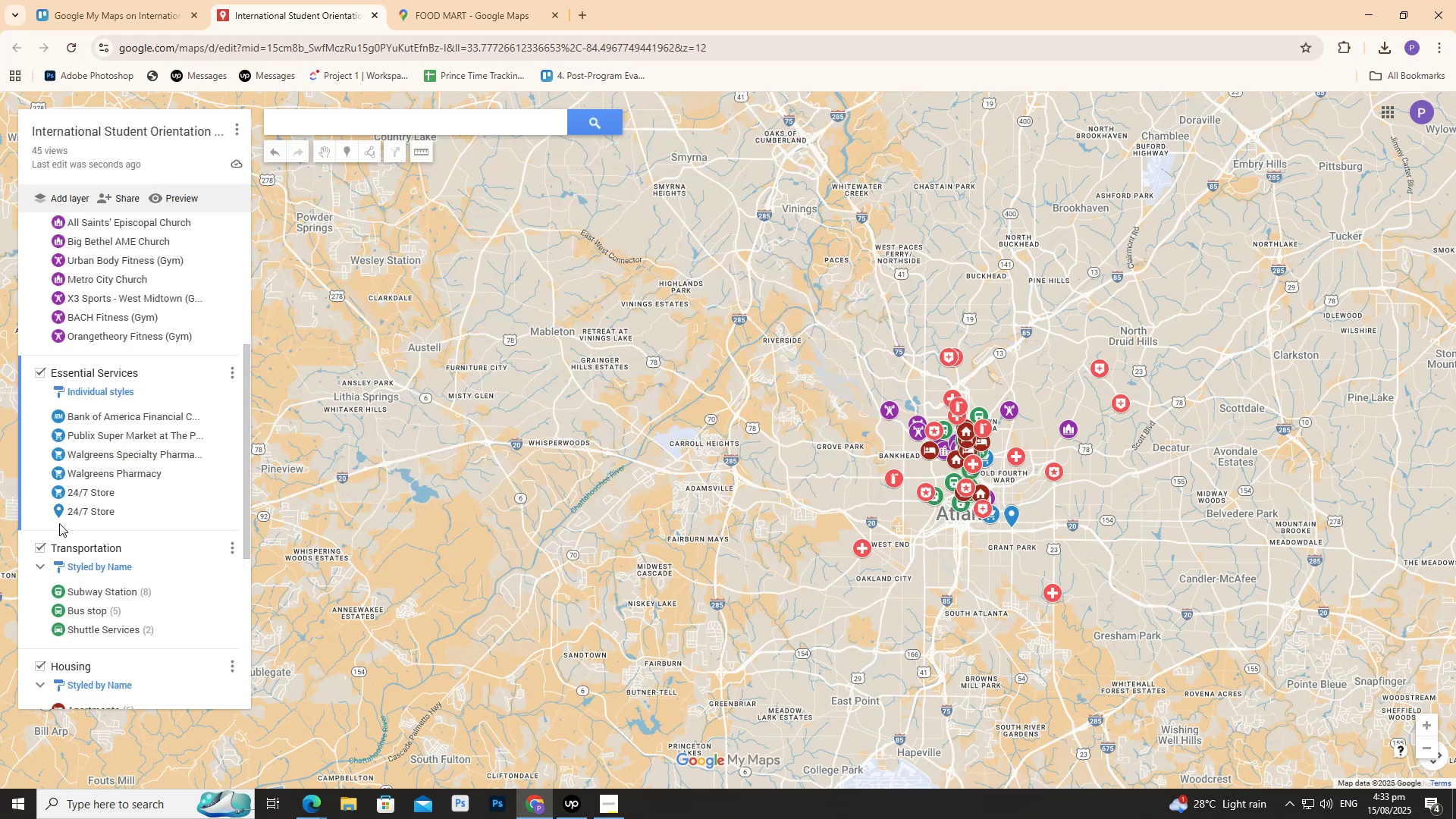 
wait(6.64)
 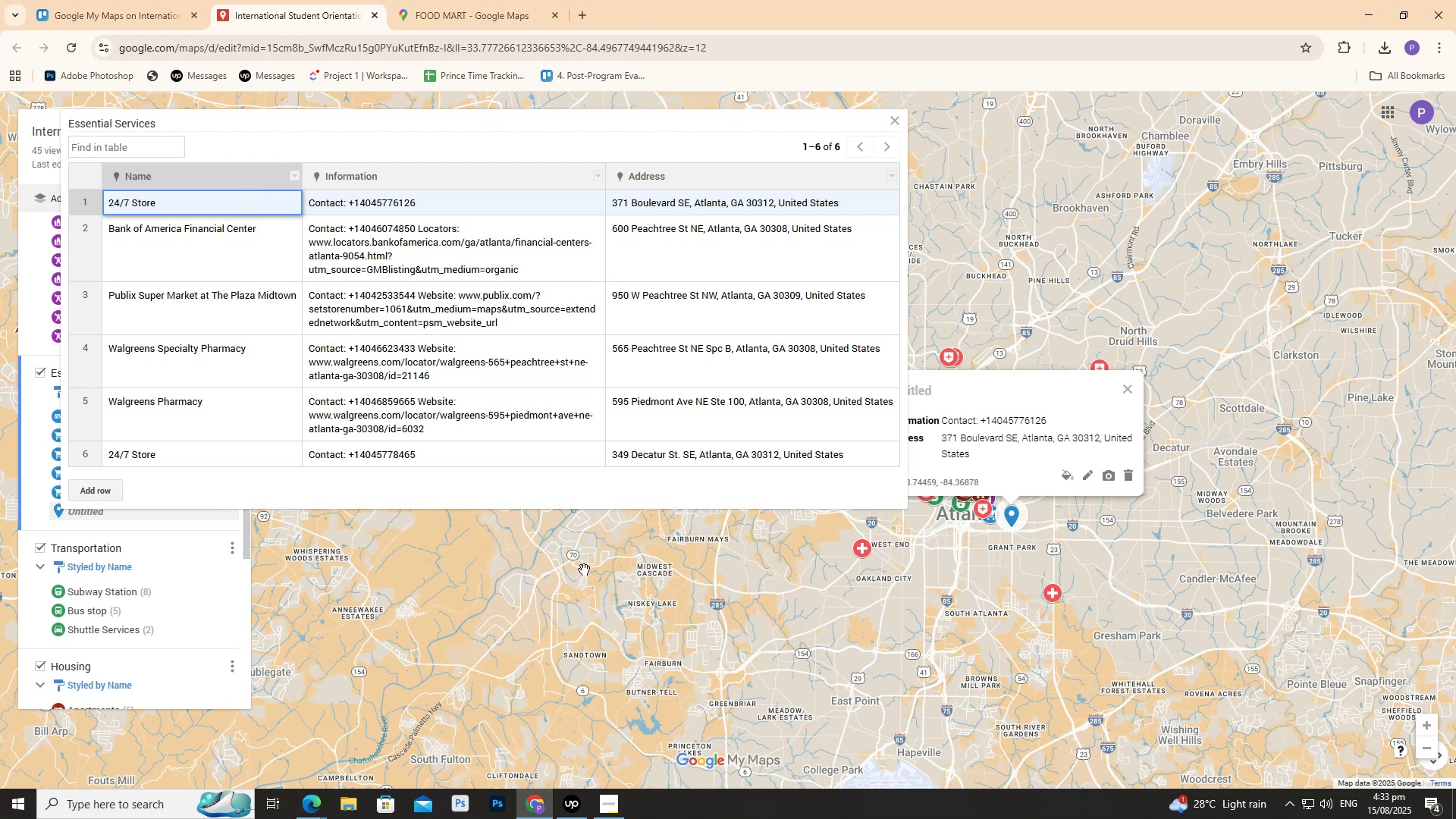 
left_click([225, 509])
 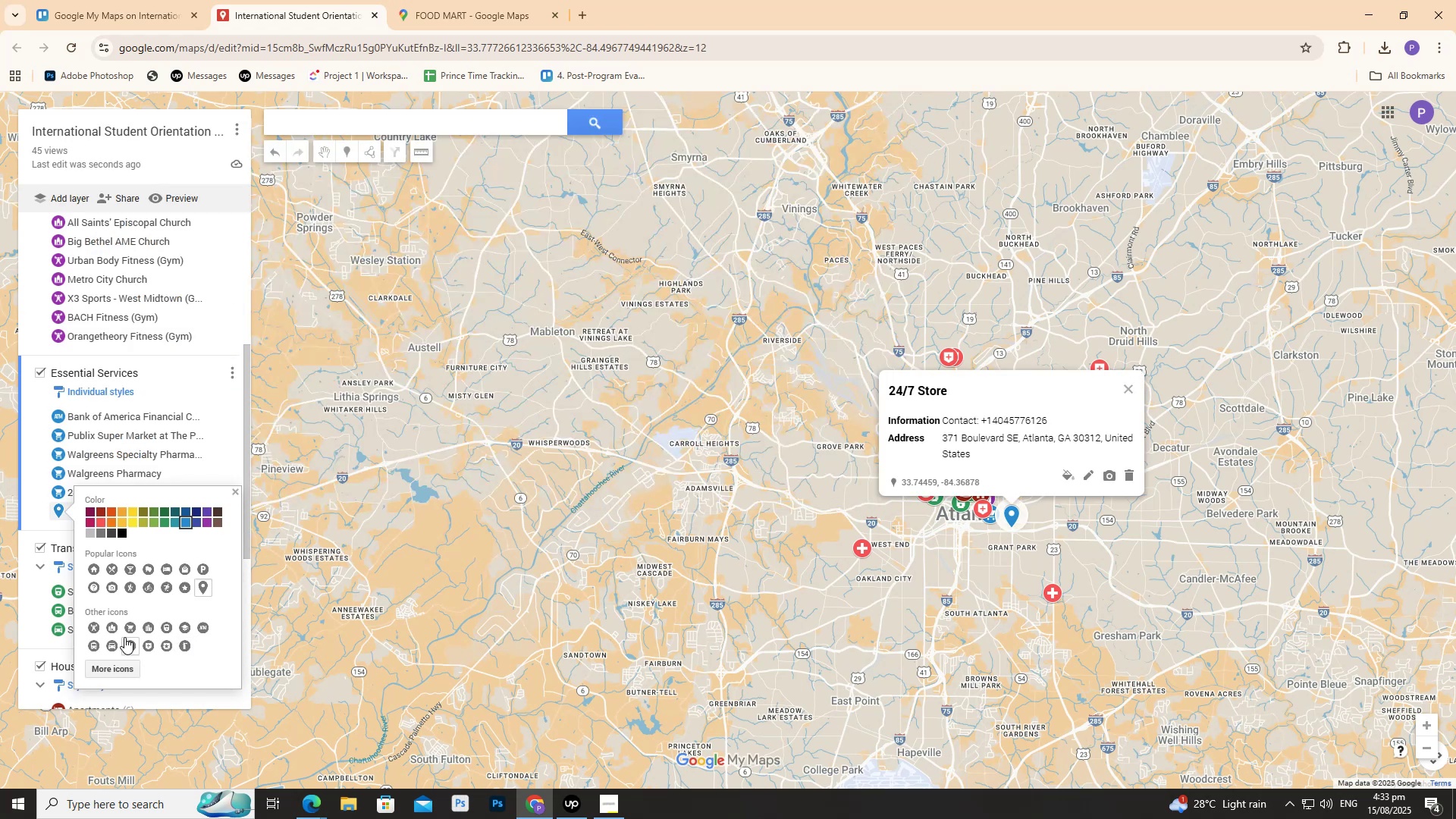 
wait(6.01)
 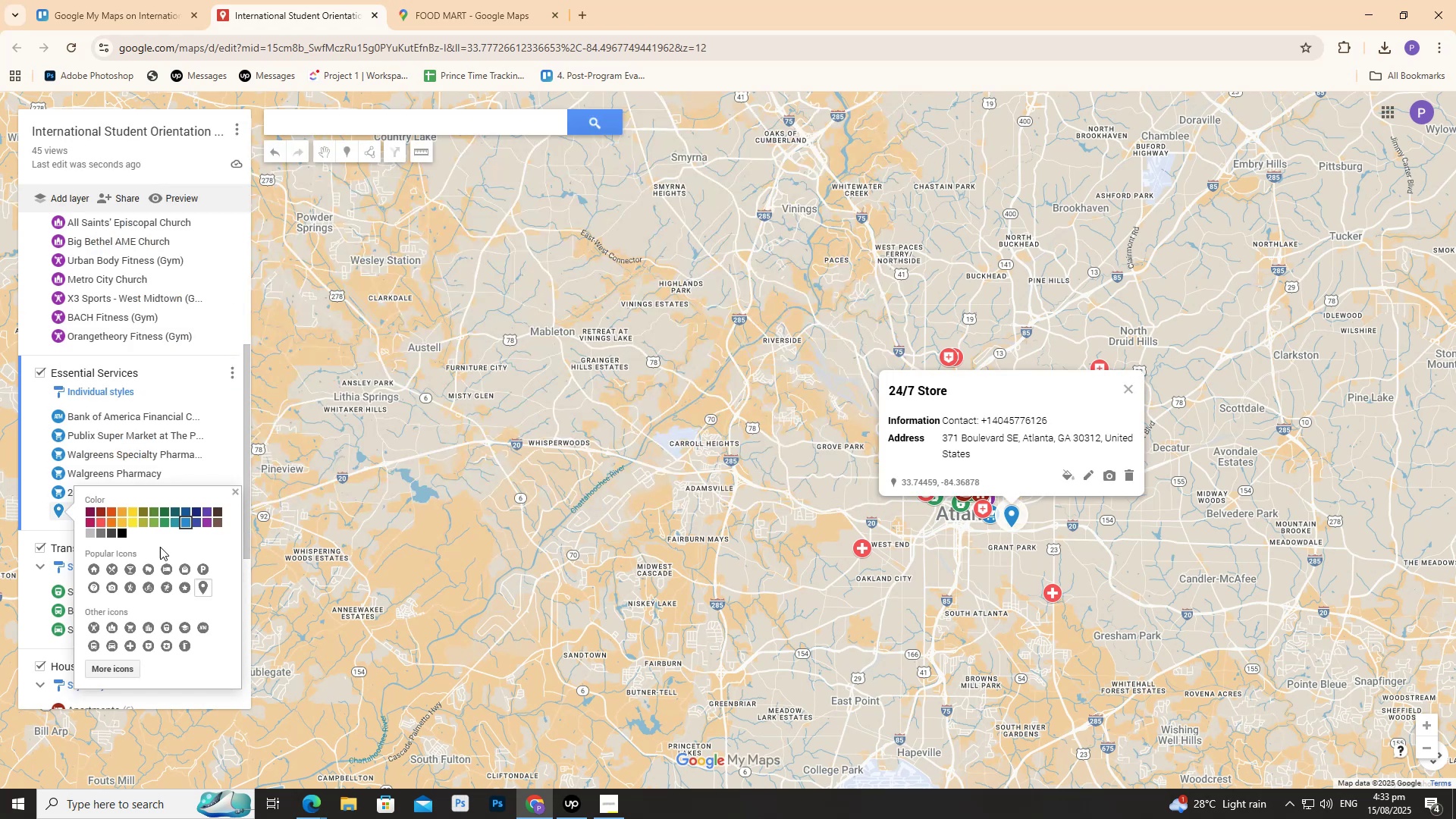 
left_click([131, 632])
 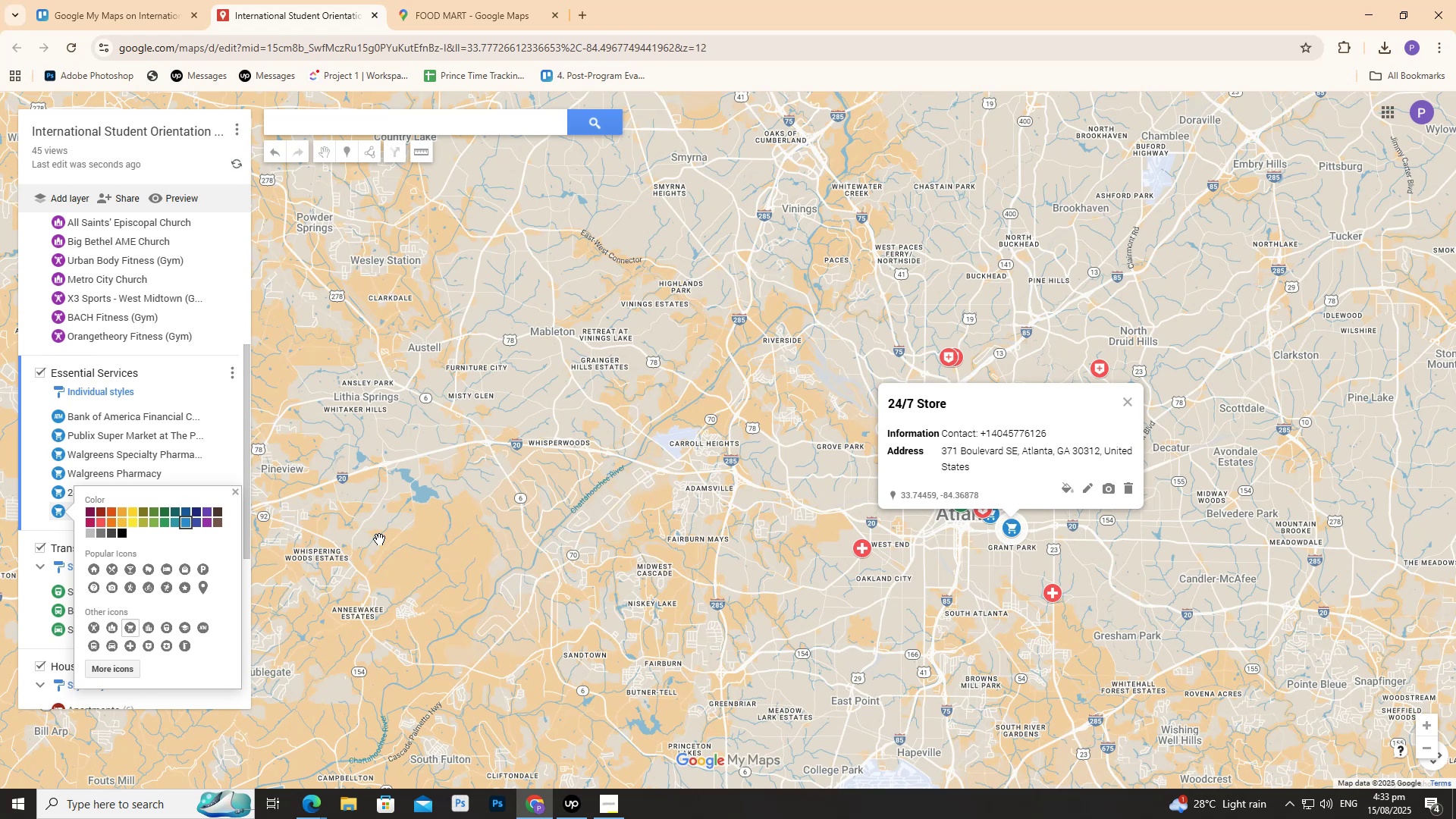 
left_click([379, 538])
 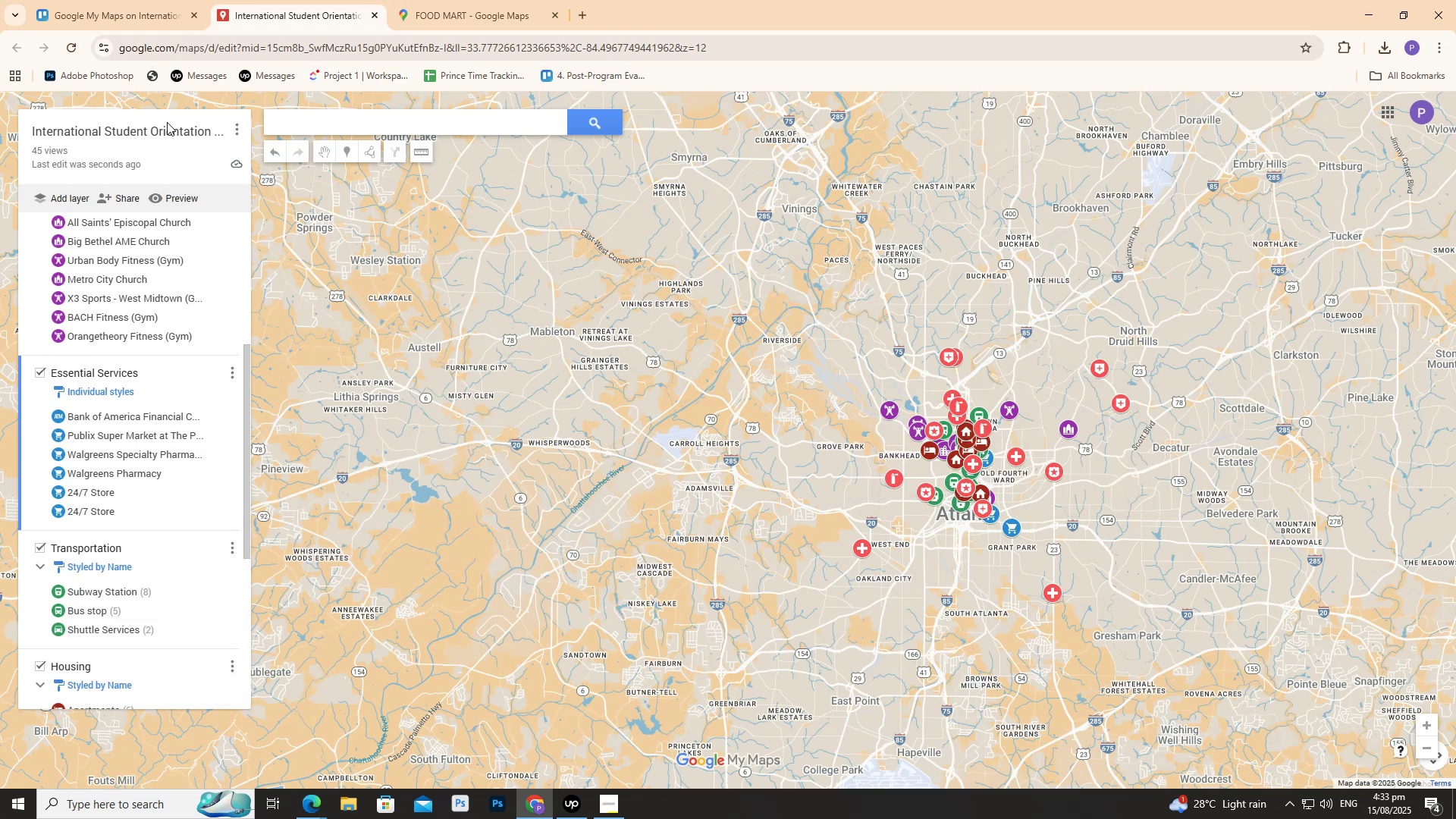 
left_click([476, 0])
 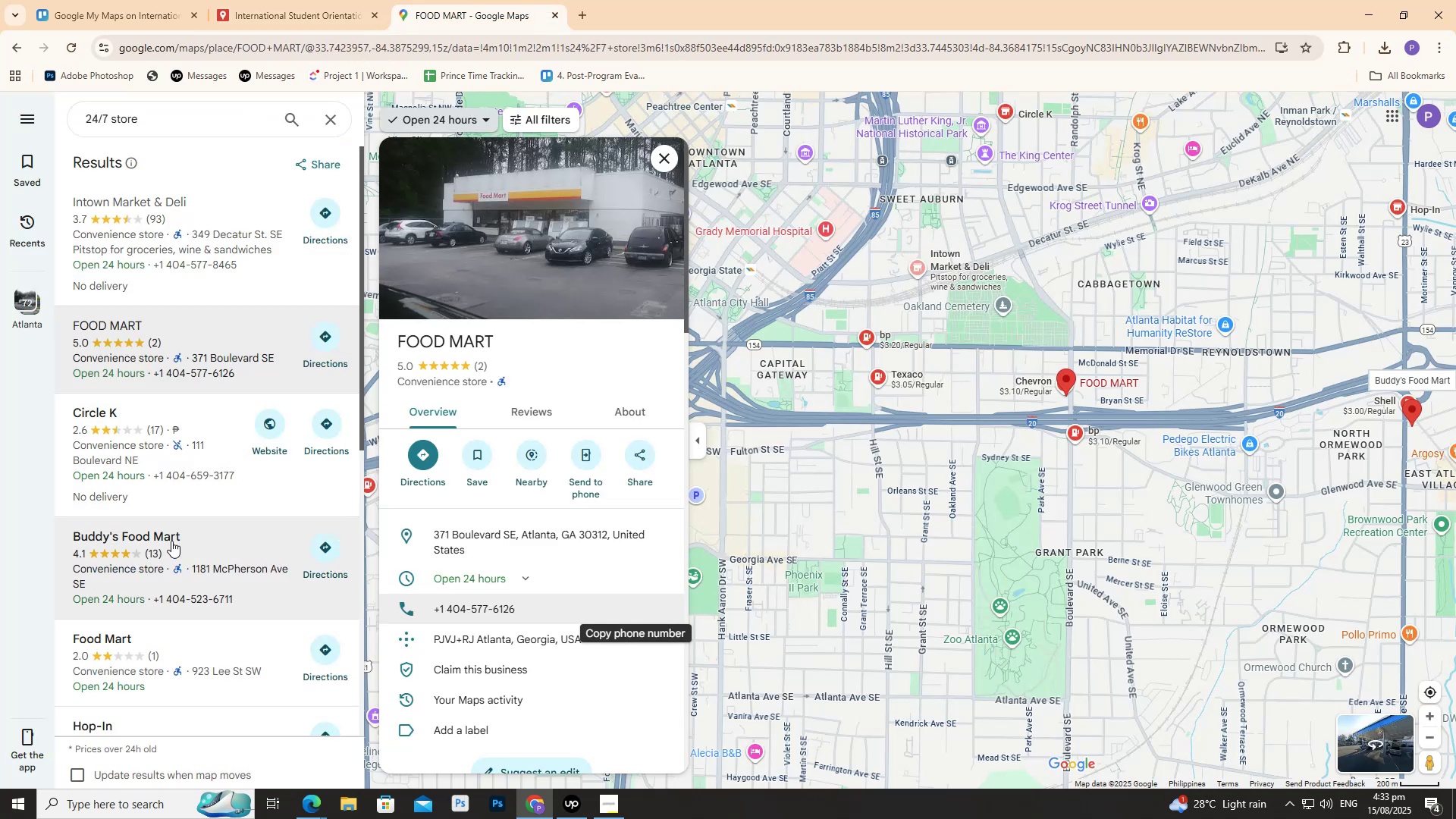 
left_click([182, 468])
 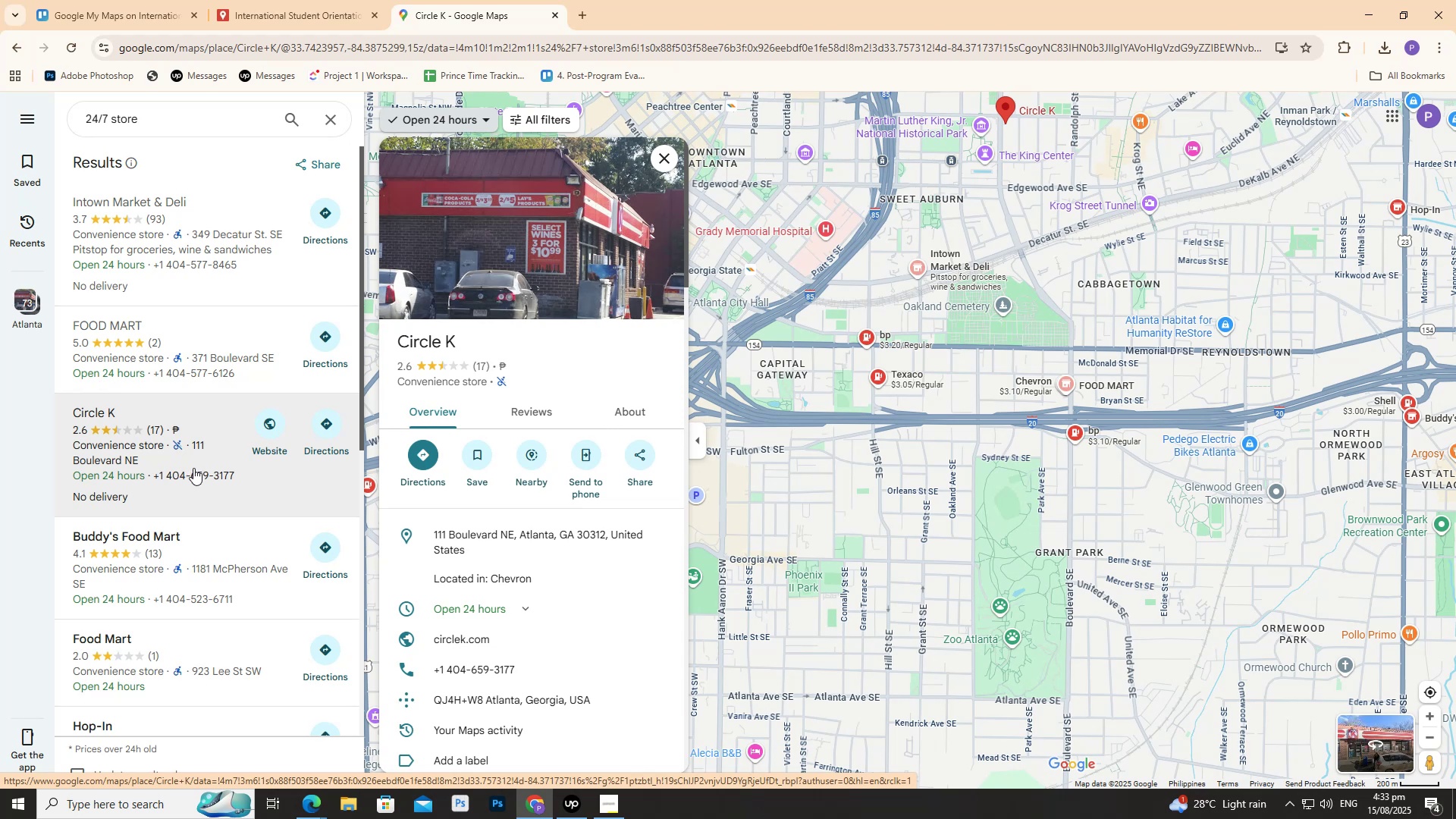 
wait(9.65)
 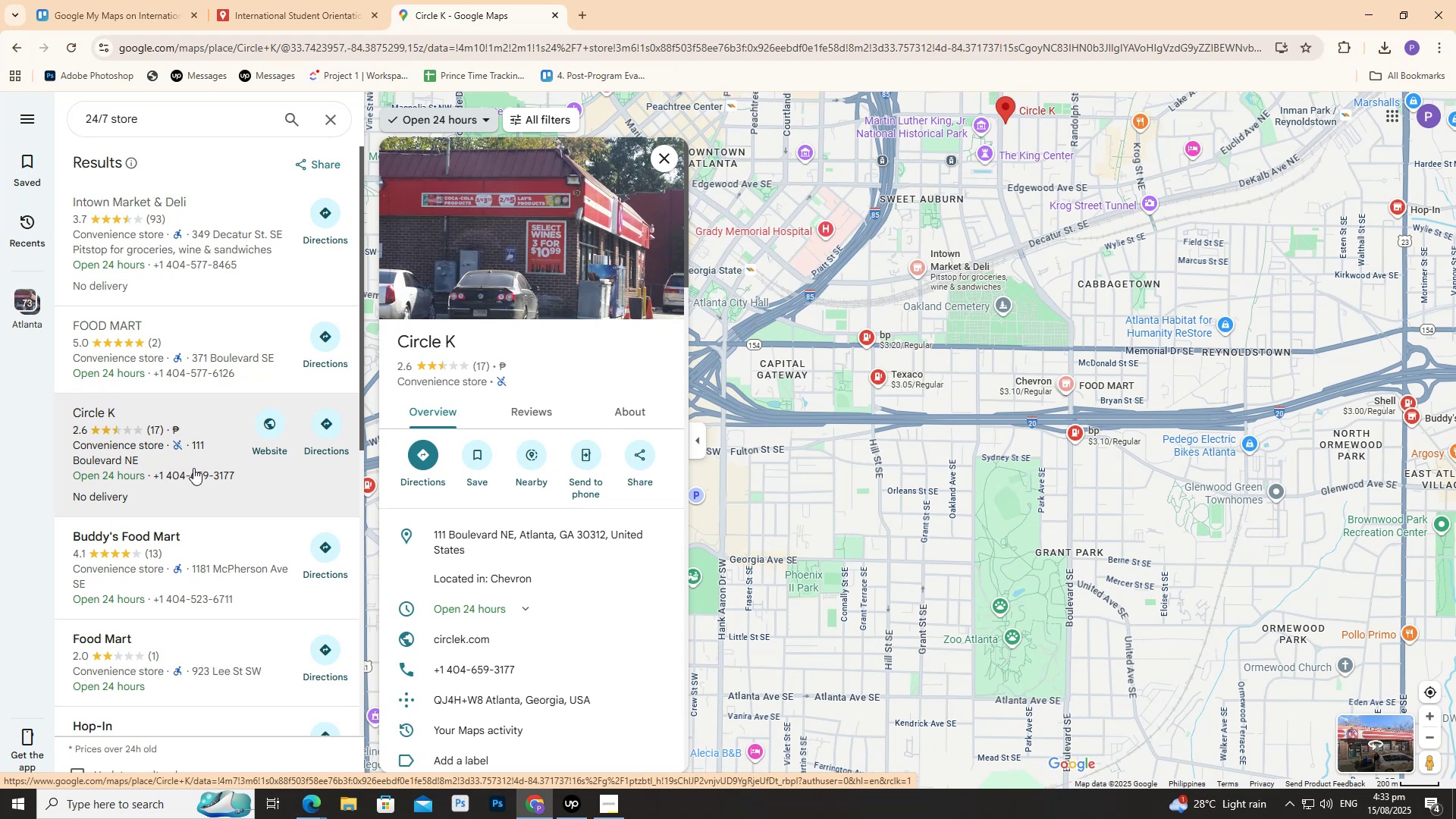 
left_click([233, 372])
 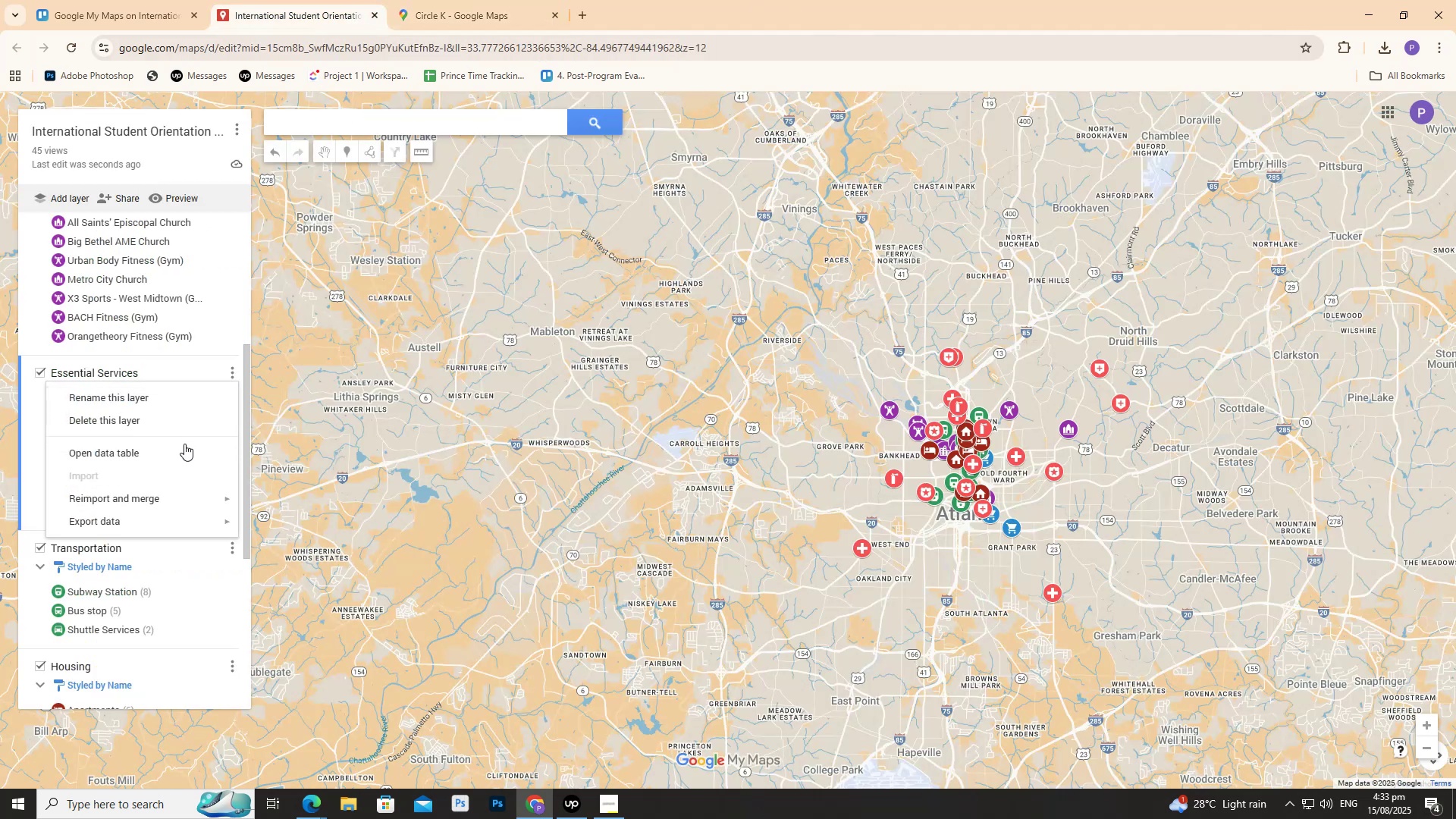 
left_click([183, 448])
 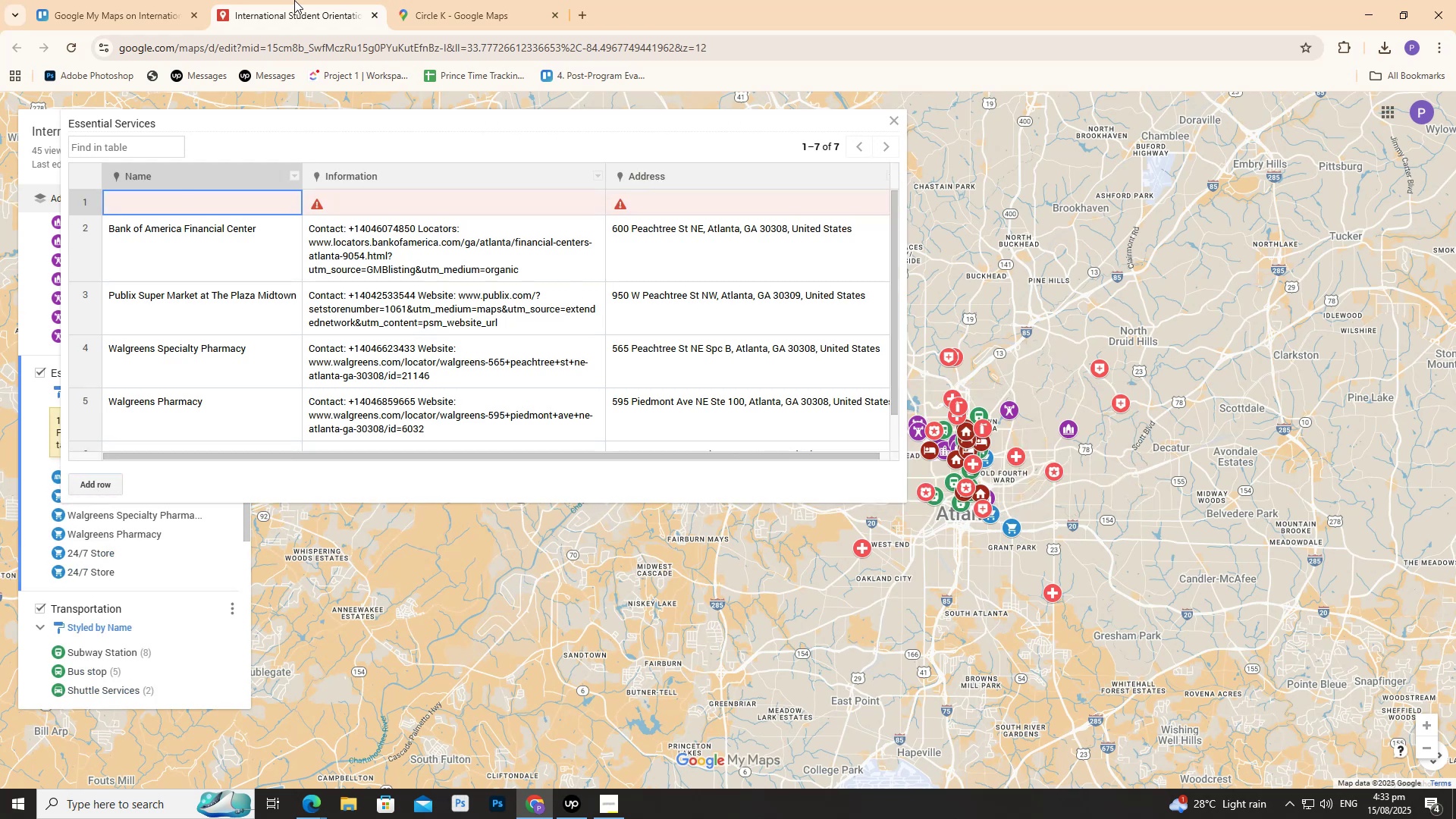 
left_click([474, 2])
 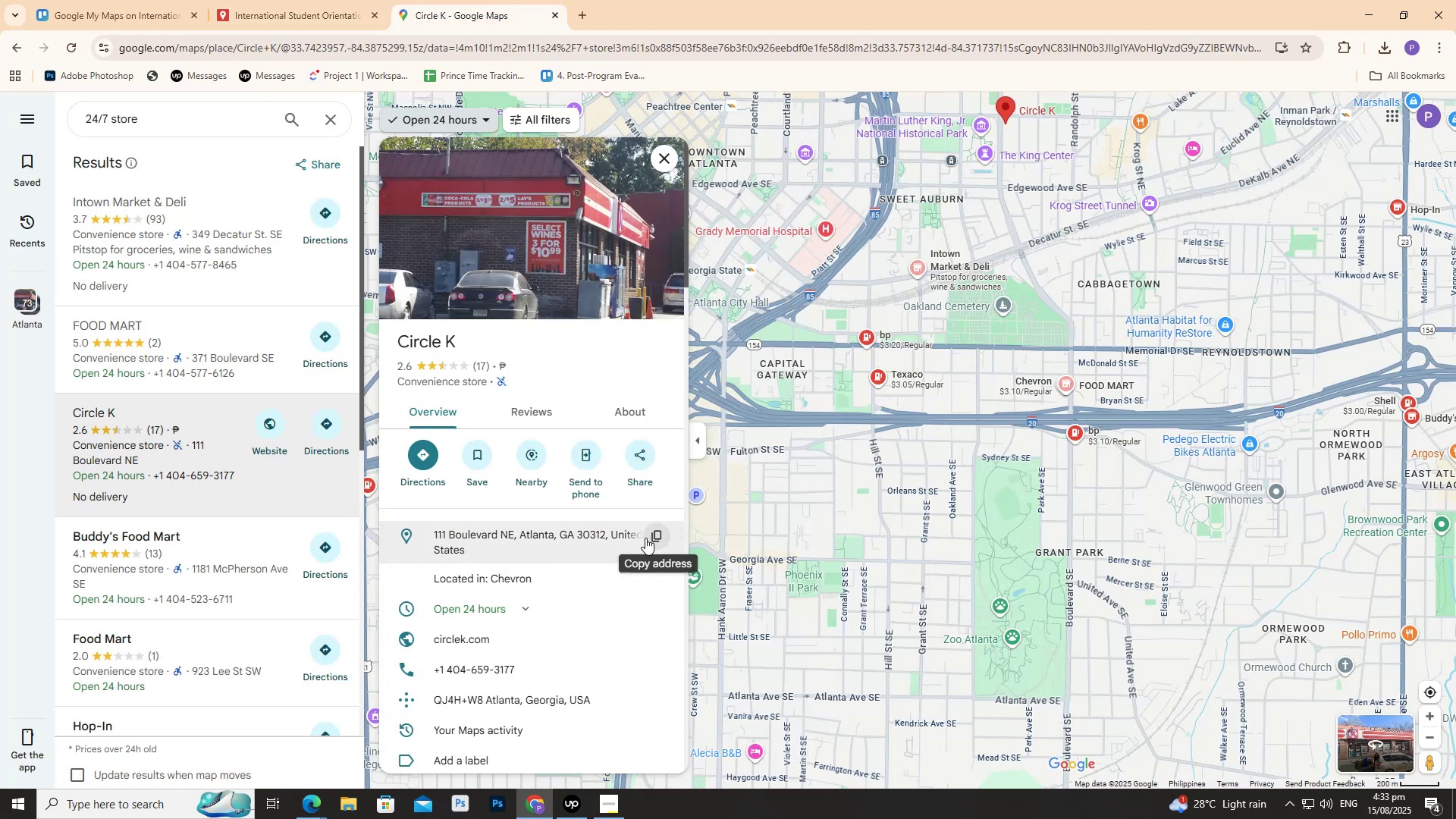 
left_click([649, 535])
 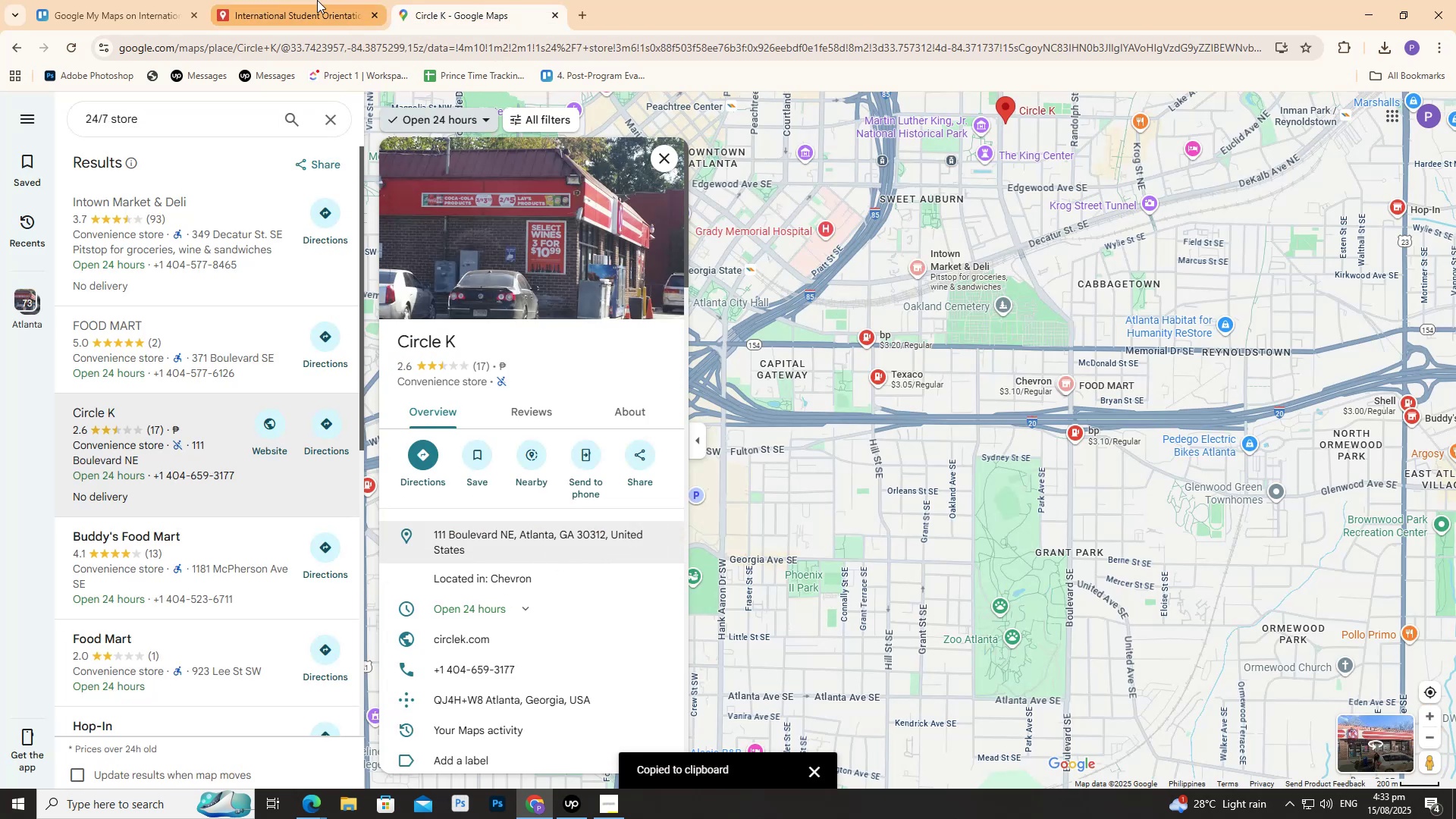 
left_click([319, 0])
 